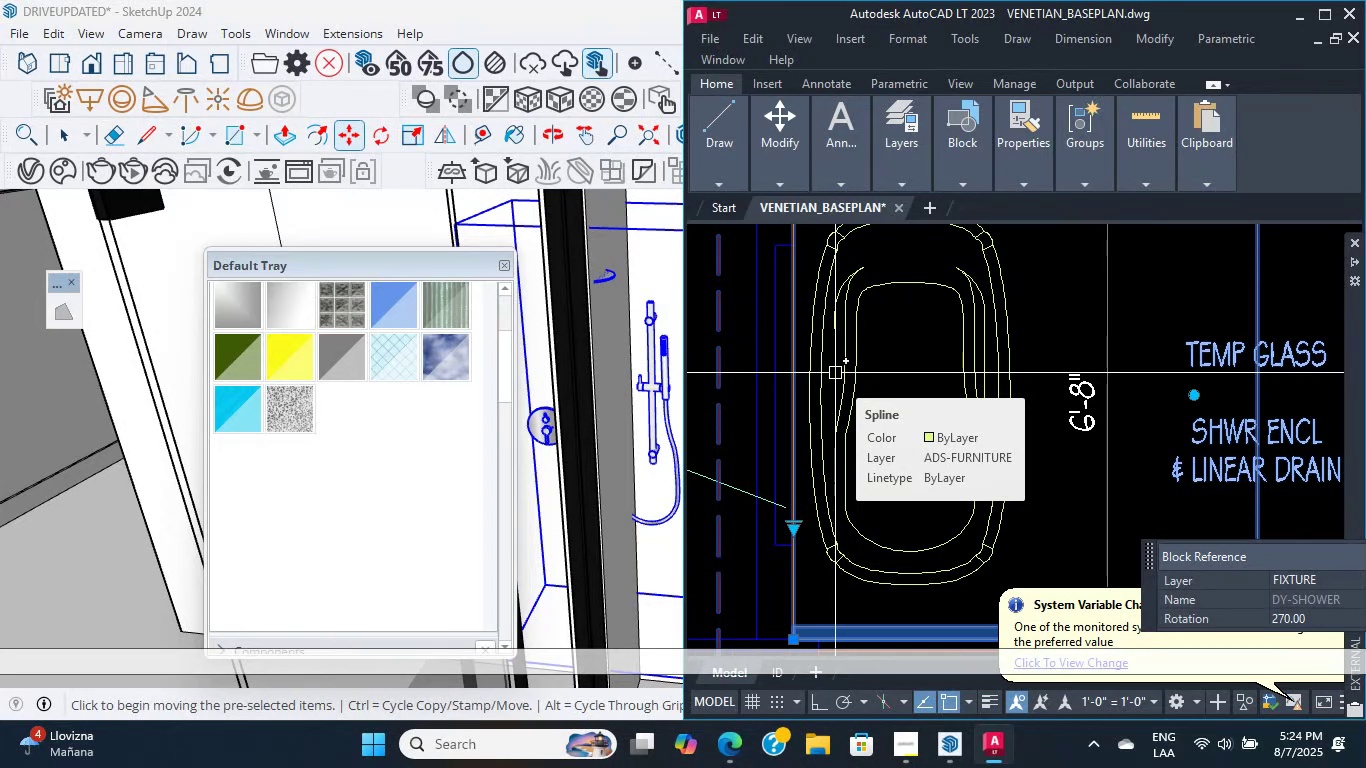 
wait(35.39)
 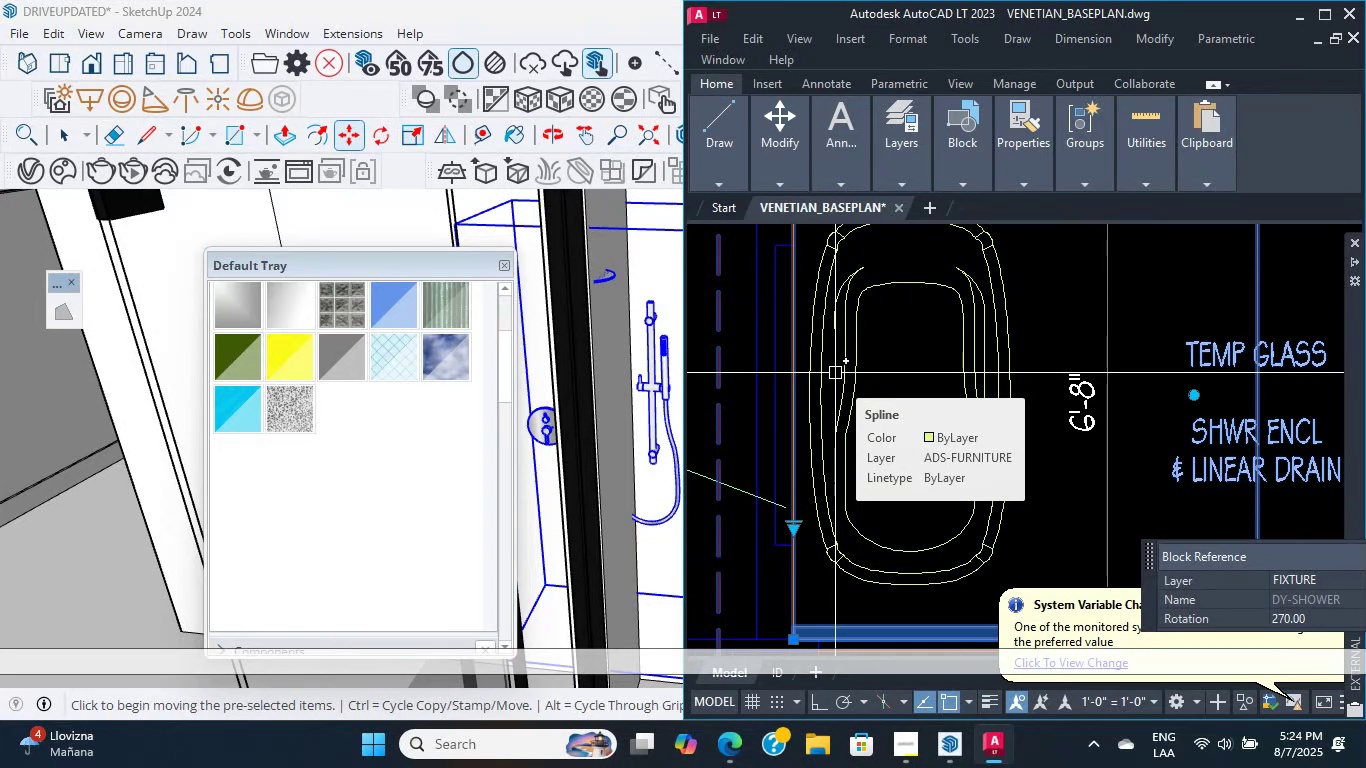 
scroll: coordinate [933, 388], scroll_direction: down, amount: 2.0
 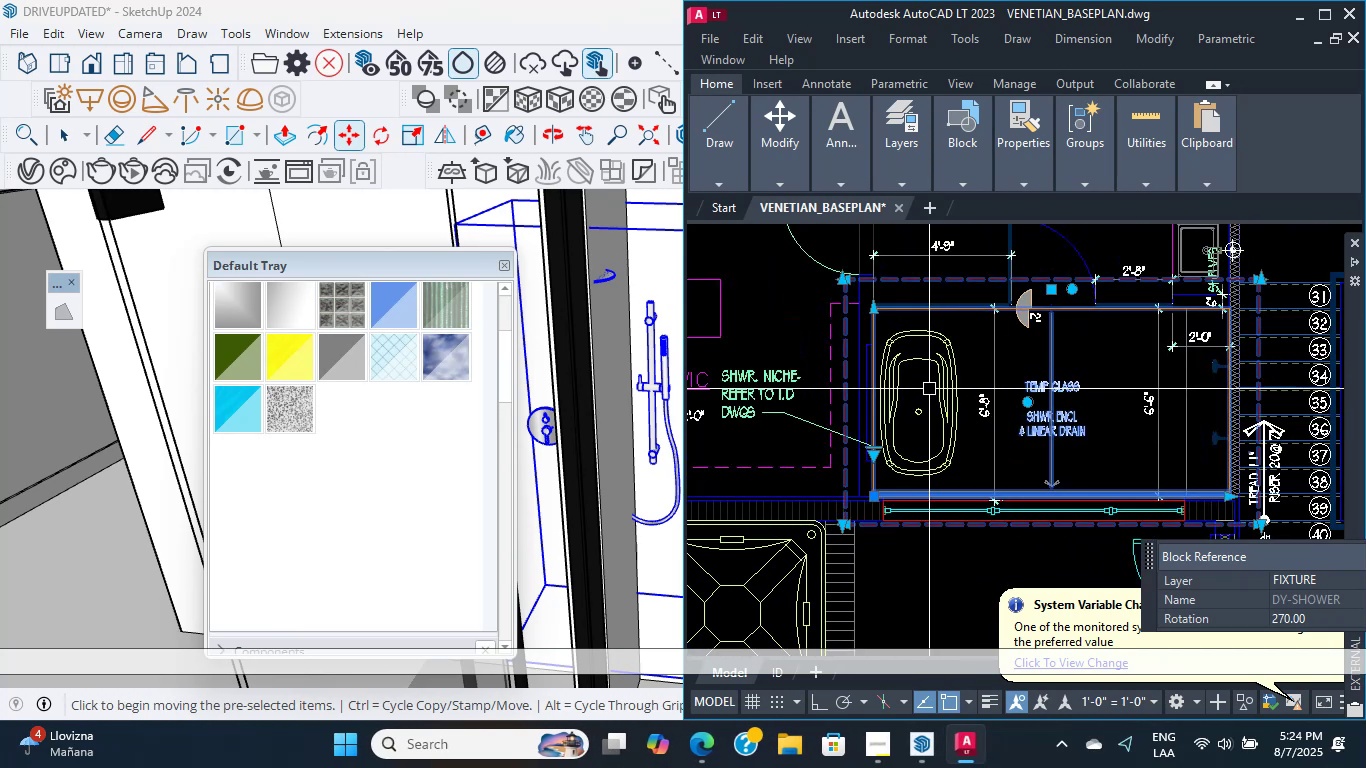 
middle_click([933, 409])
 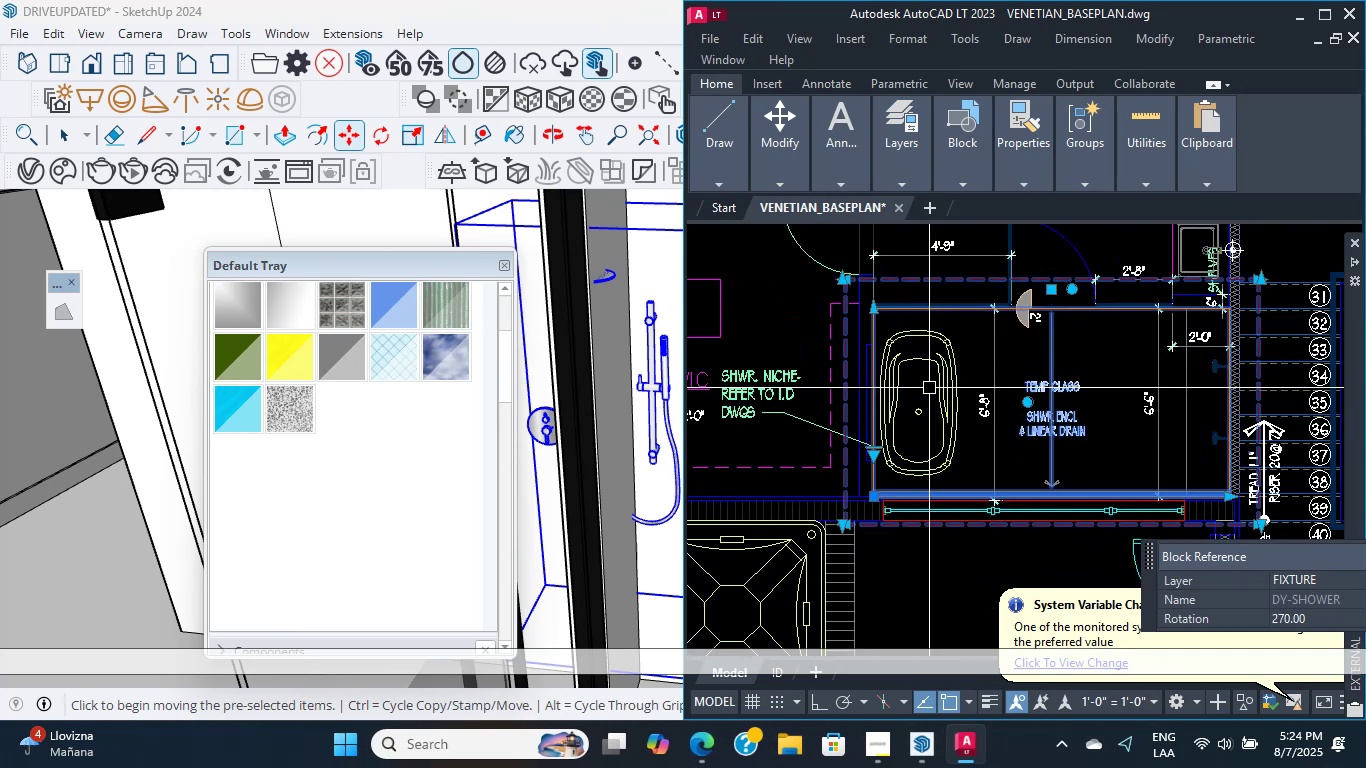 
scroll: coordinate [888, 469], scroll_direction: up, amount: 2.0
 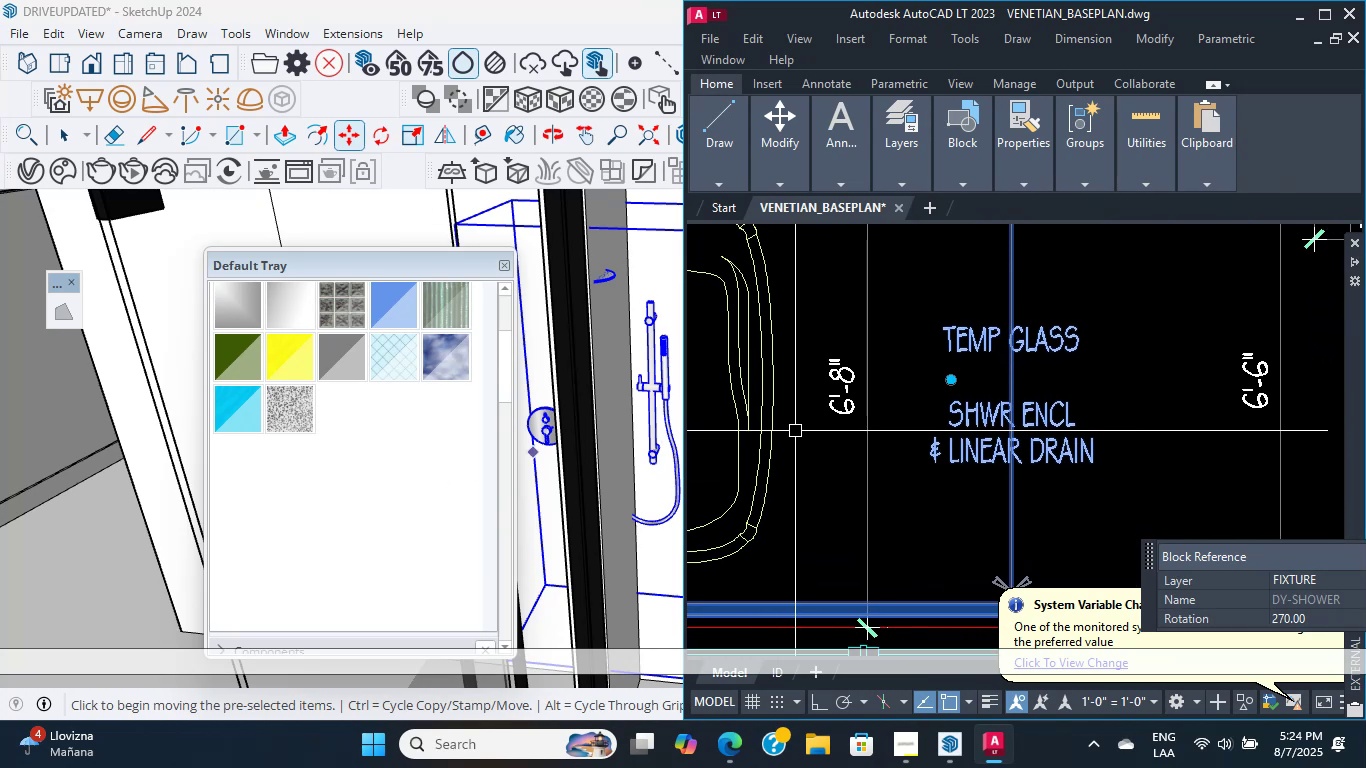 
wait(9.51)
 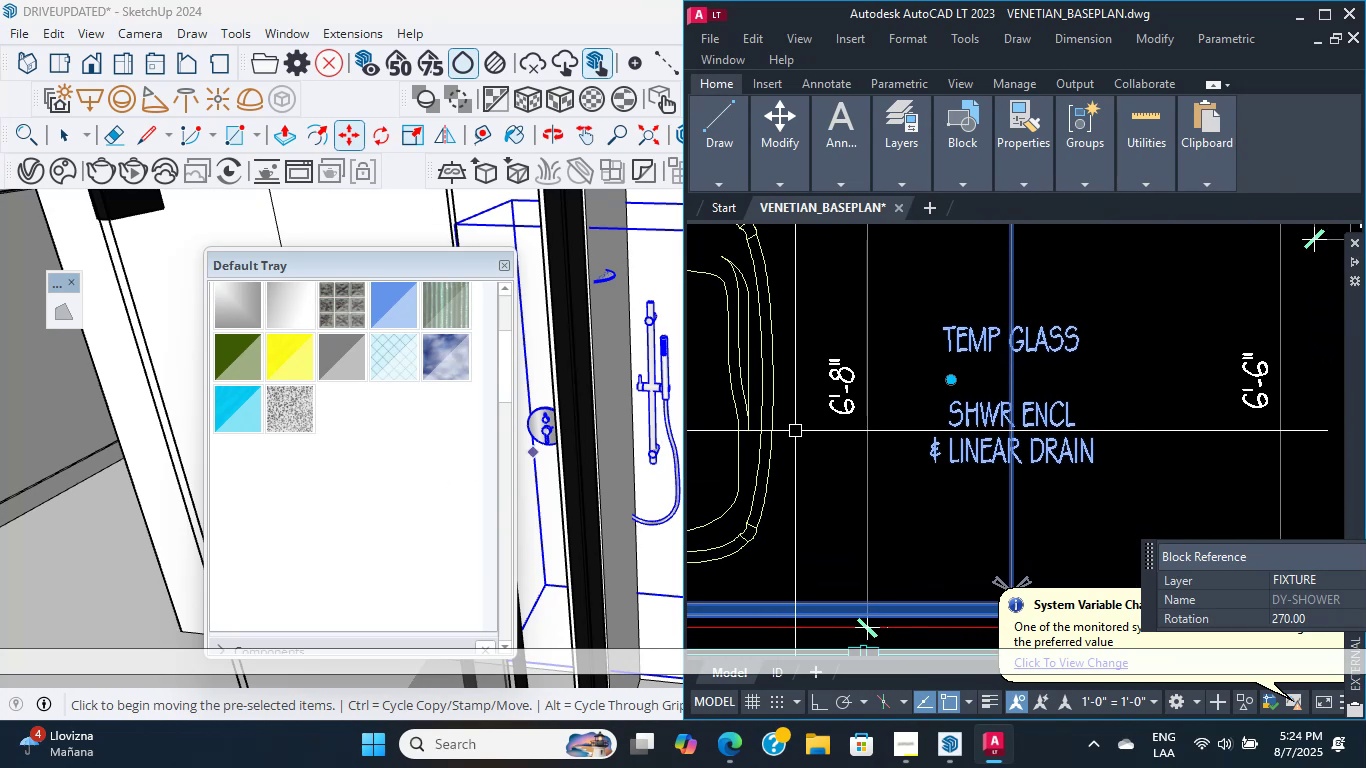 
scroll: coordinate [867, 495], scroll_direction: down, amount: 1.0
 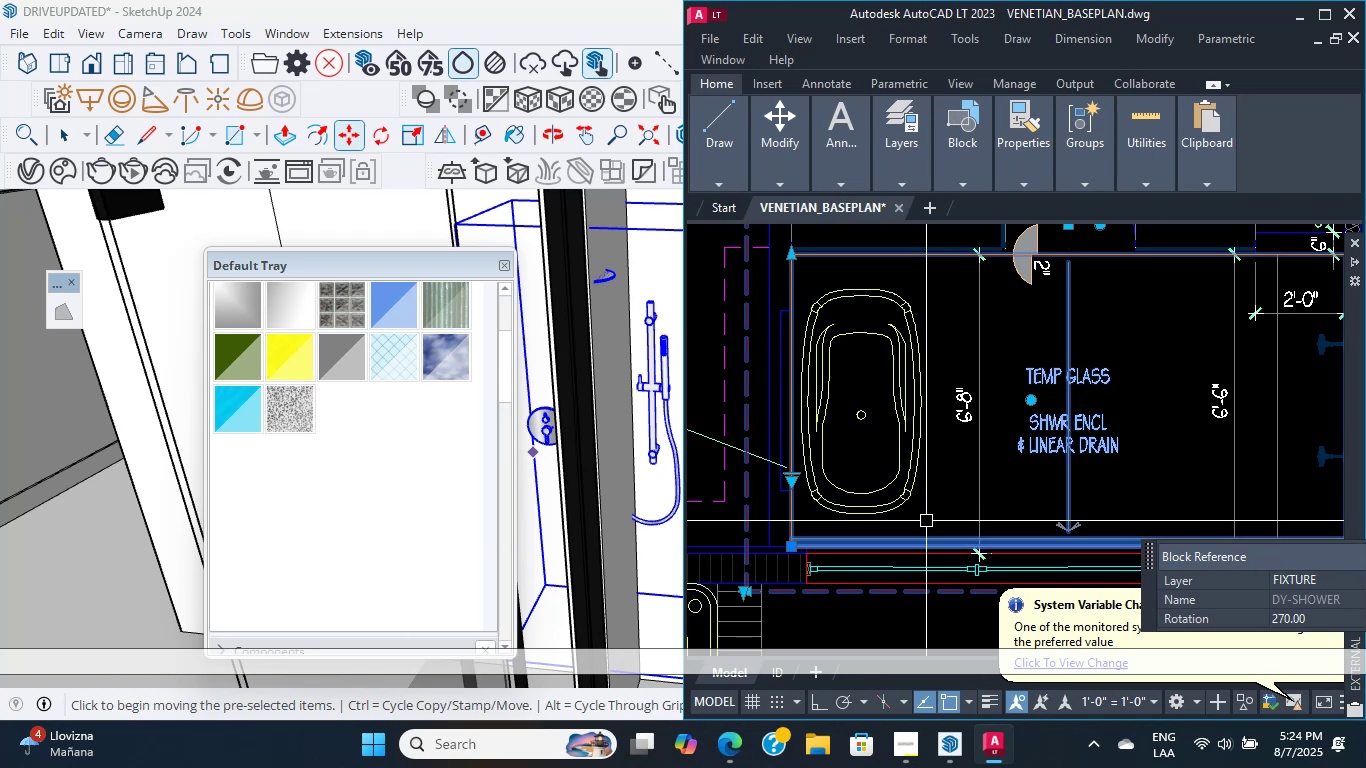 
wait(27.52)
 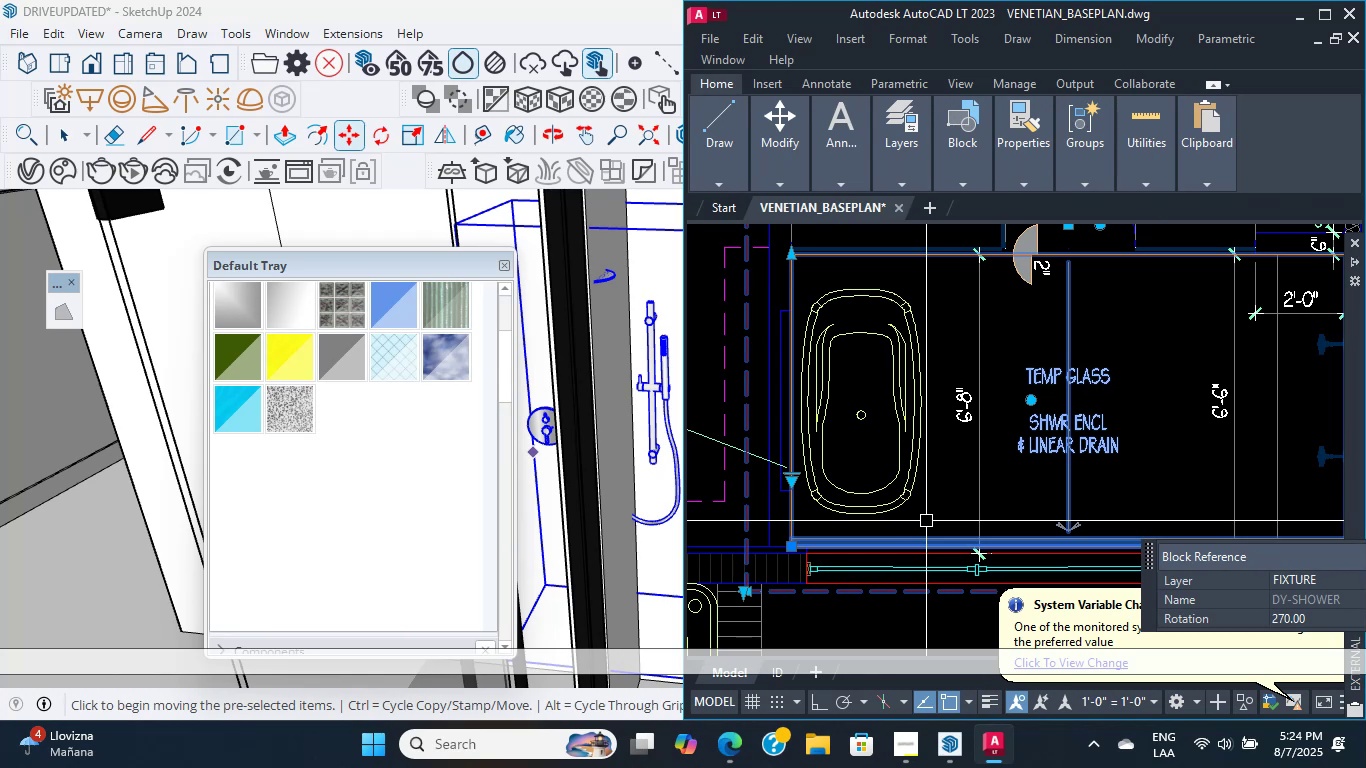 
scroll: coordinate [958, 435], scroll_direction: down, amount: 7.0
 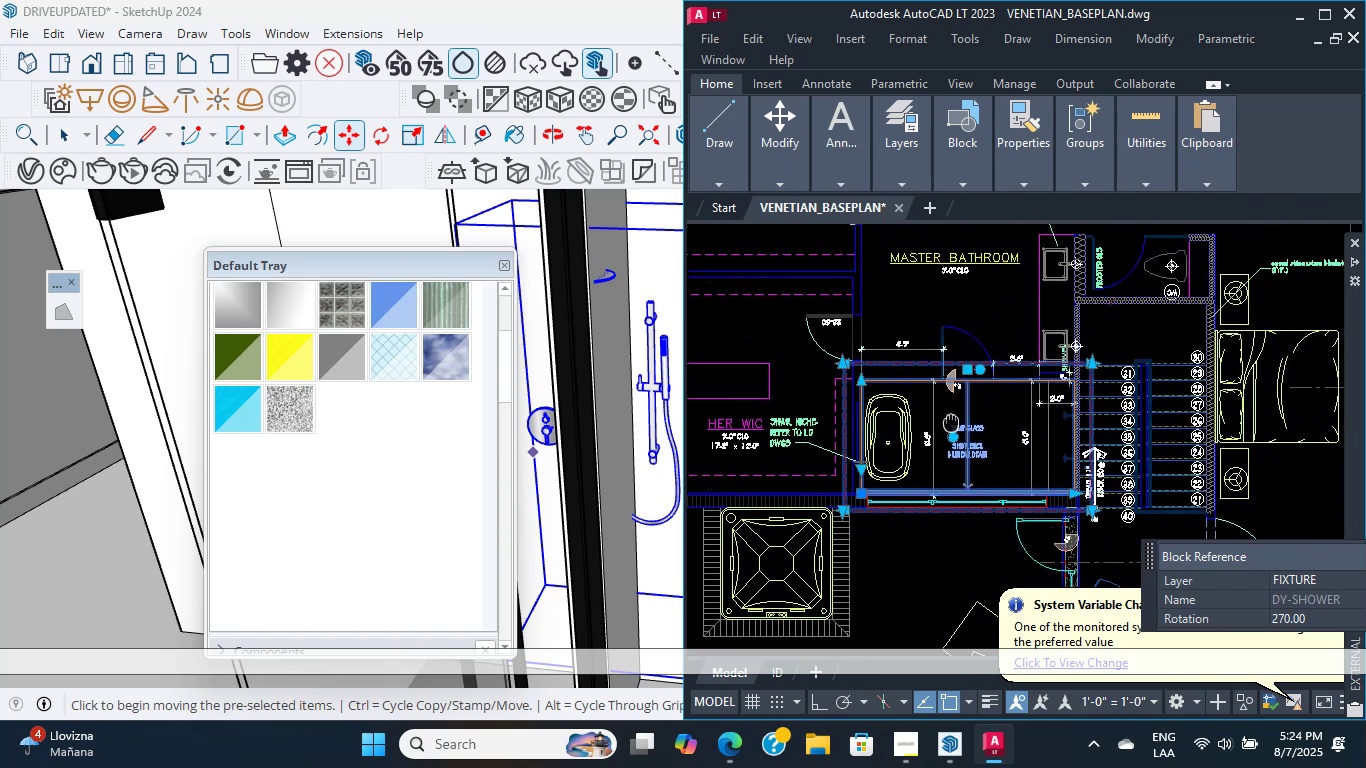 
scroll: coordinate [943, 382], scroll_direction: up, amount: 4.0
 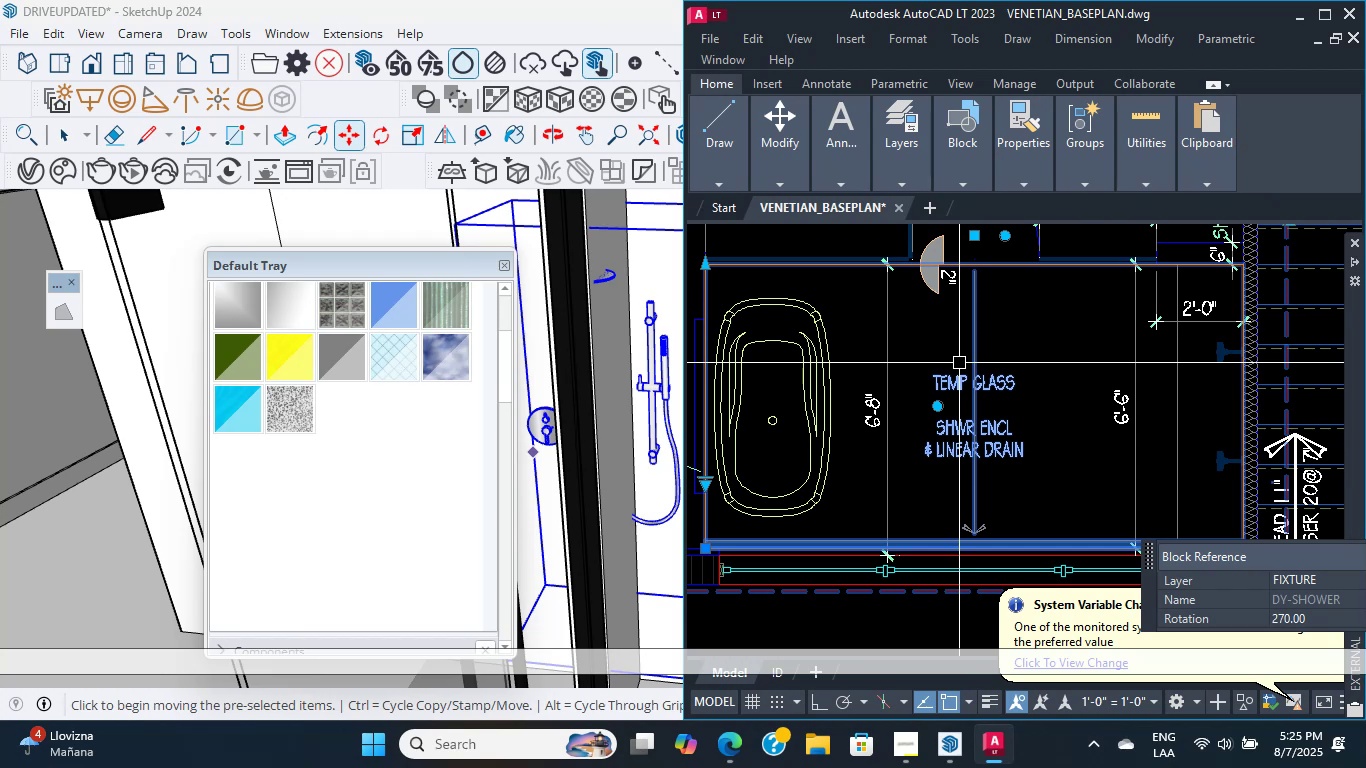 
wait(10.54)
 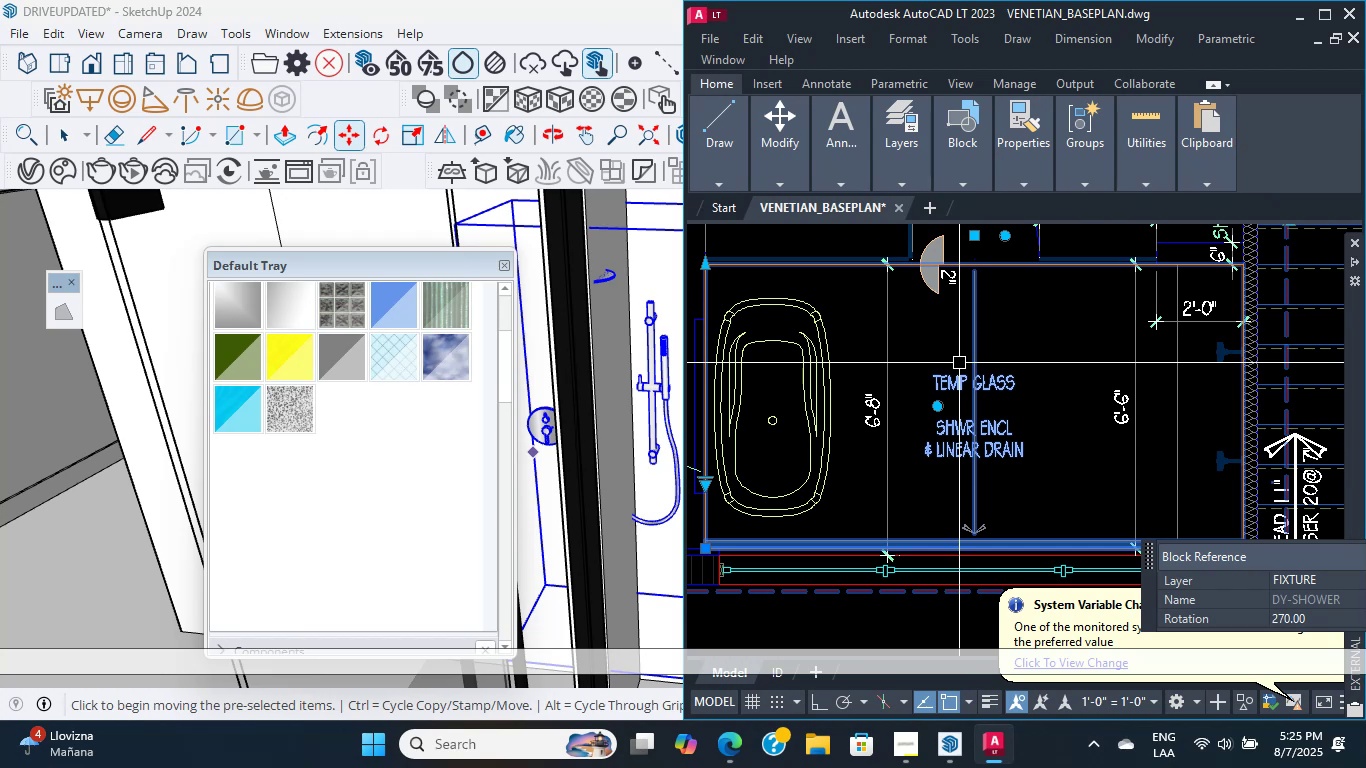 
scroll: coordinate [1045, 402], scroll_direction: up, amount: 1.0
 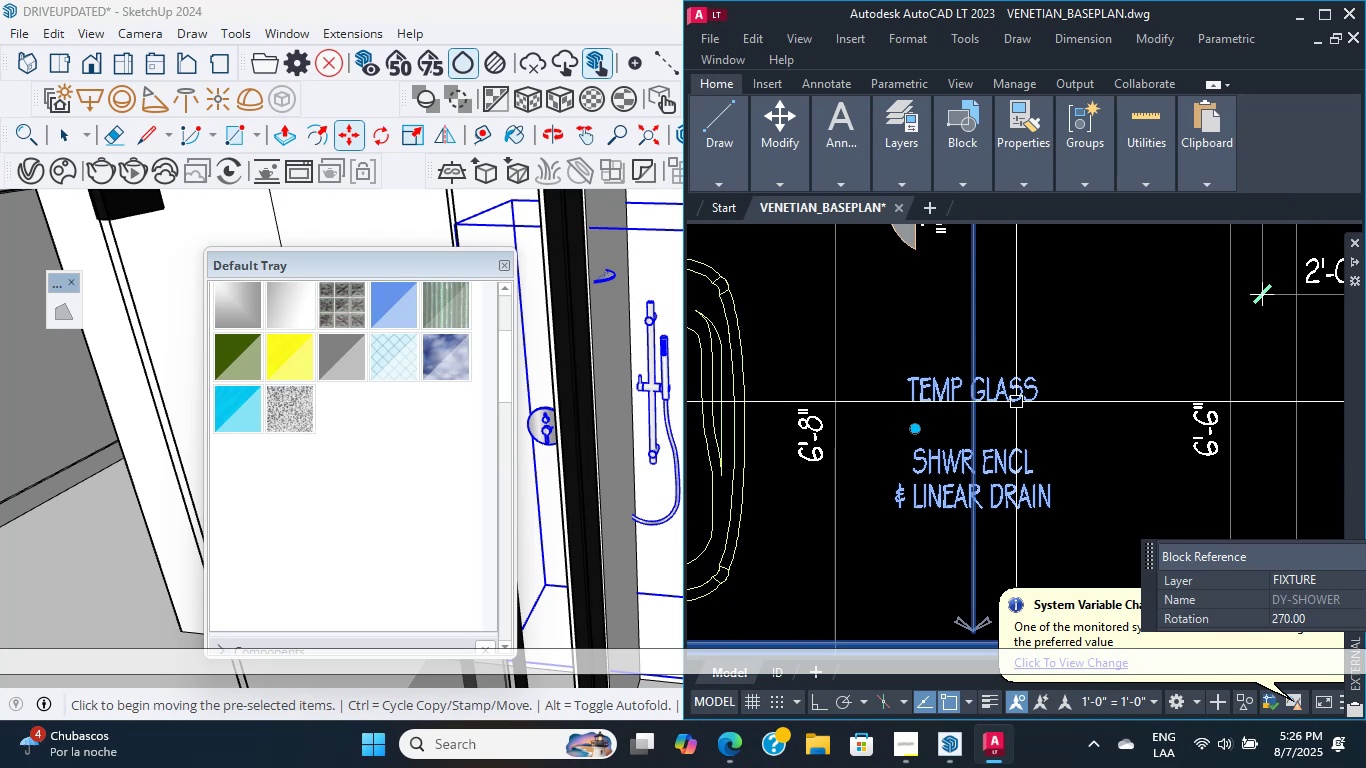 
wait(59.38)
 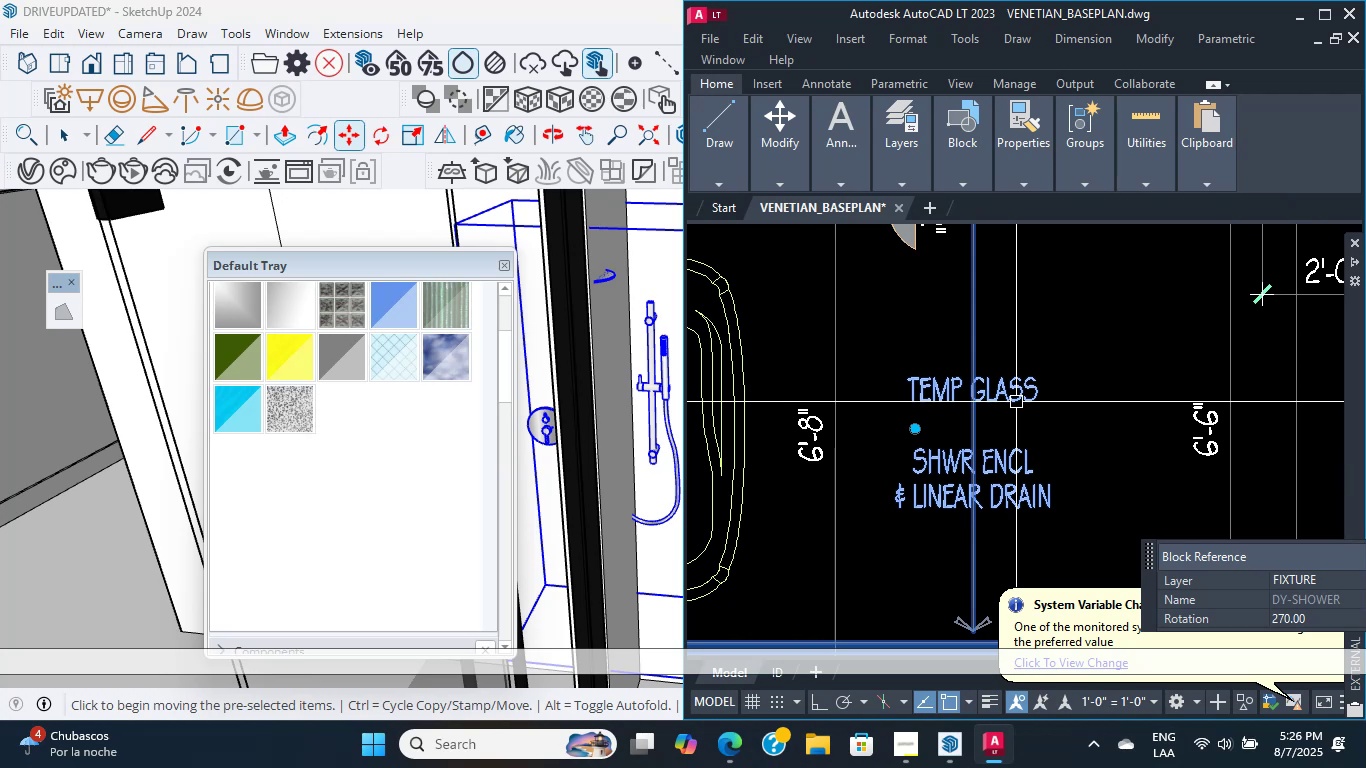 
scroll: coordinate [611, 290], scroll_direction: down, amount: 9.0
 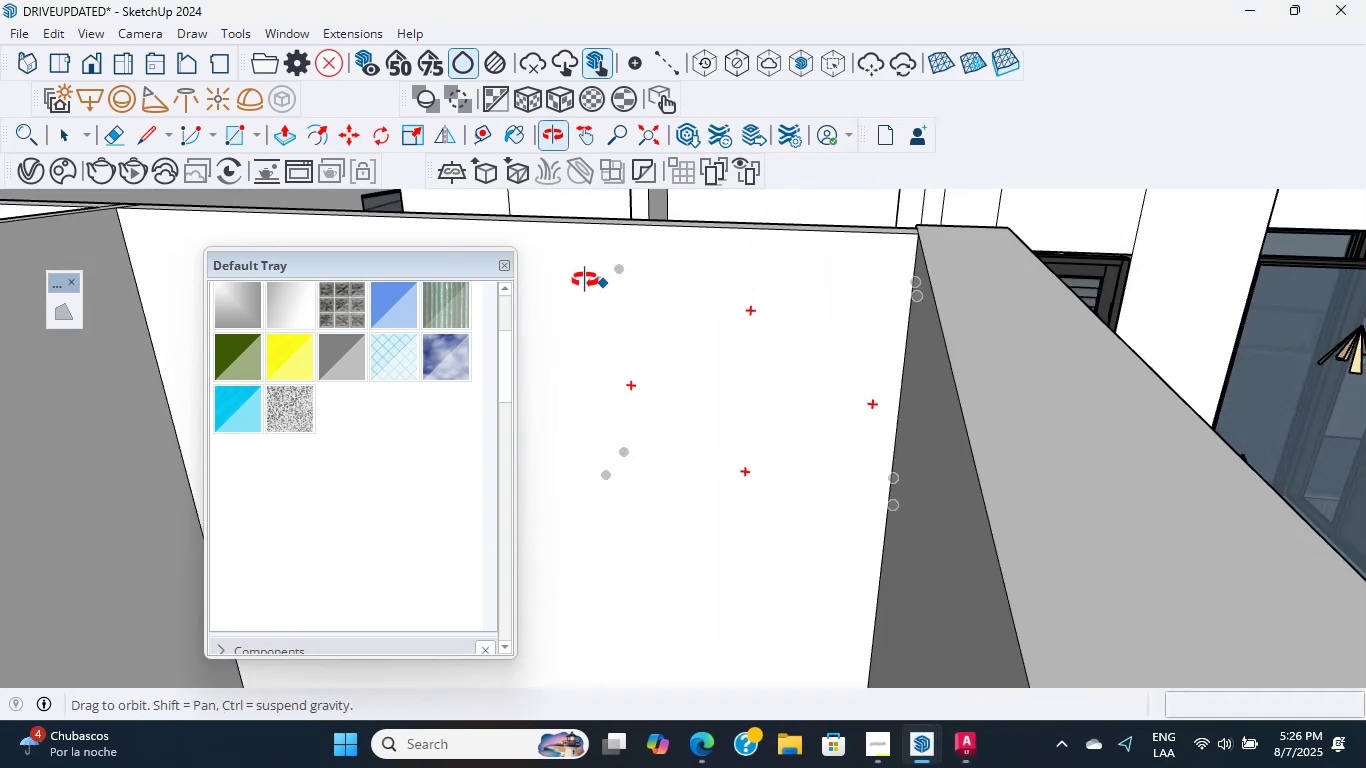 
scroll: coordinate [769, 331], scroll_direction: up, amount: 31.0
 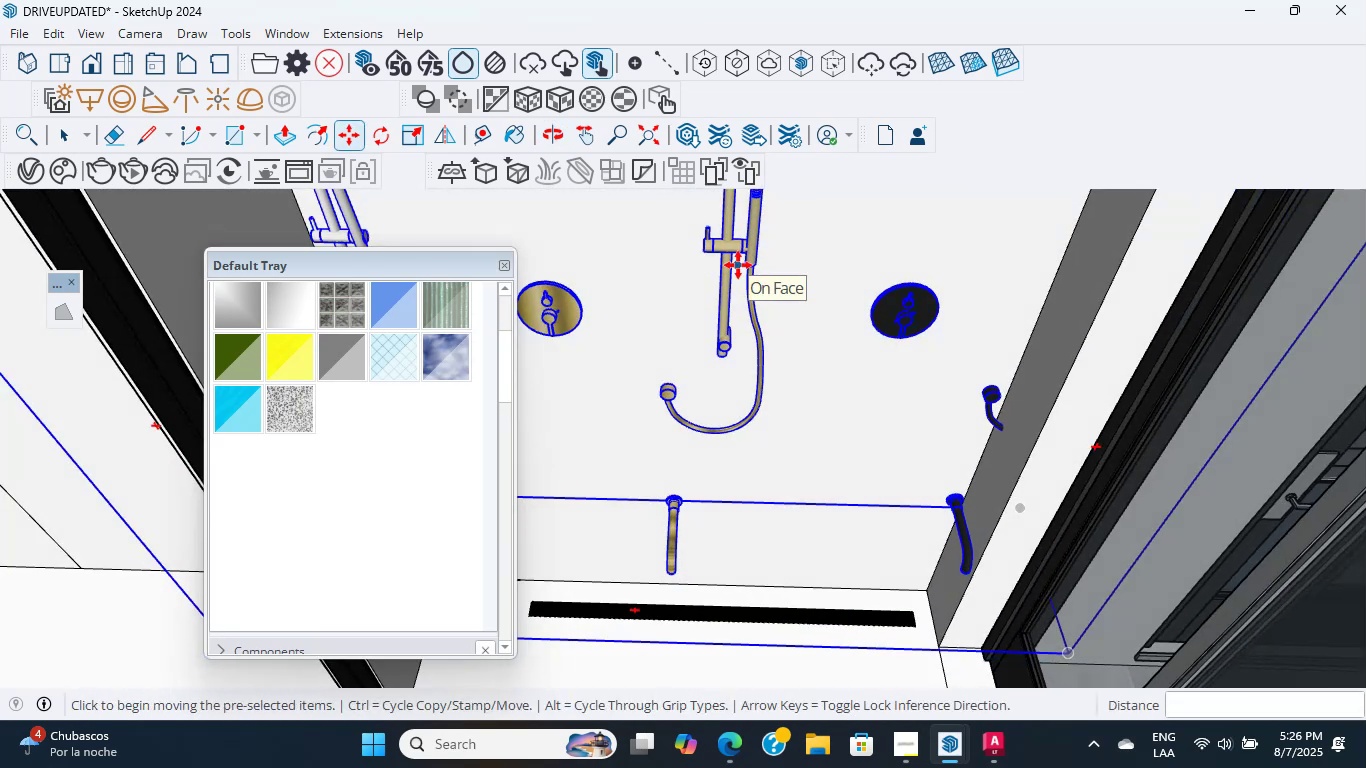 
key(Control+S)
 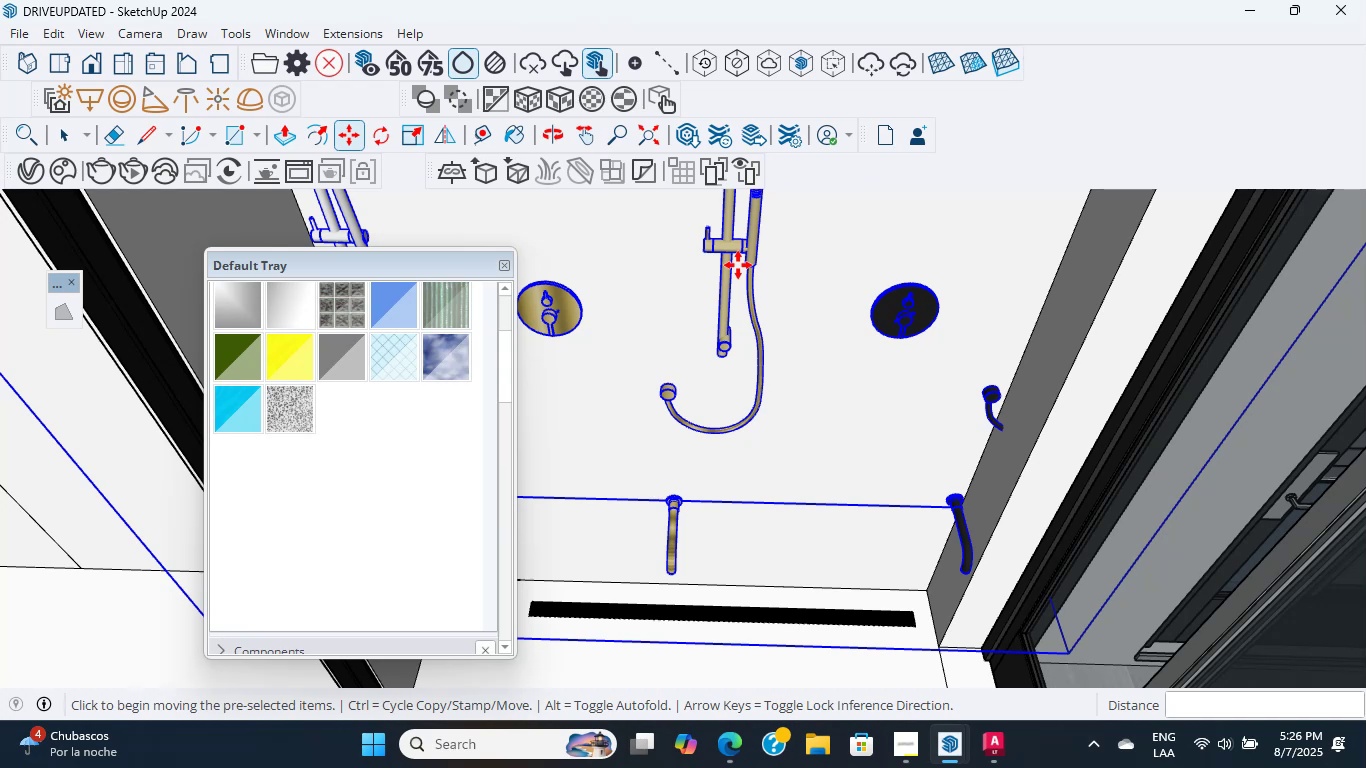 
wait(36.86)
 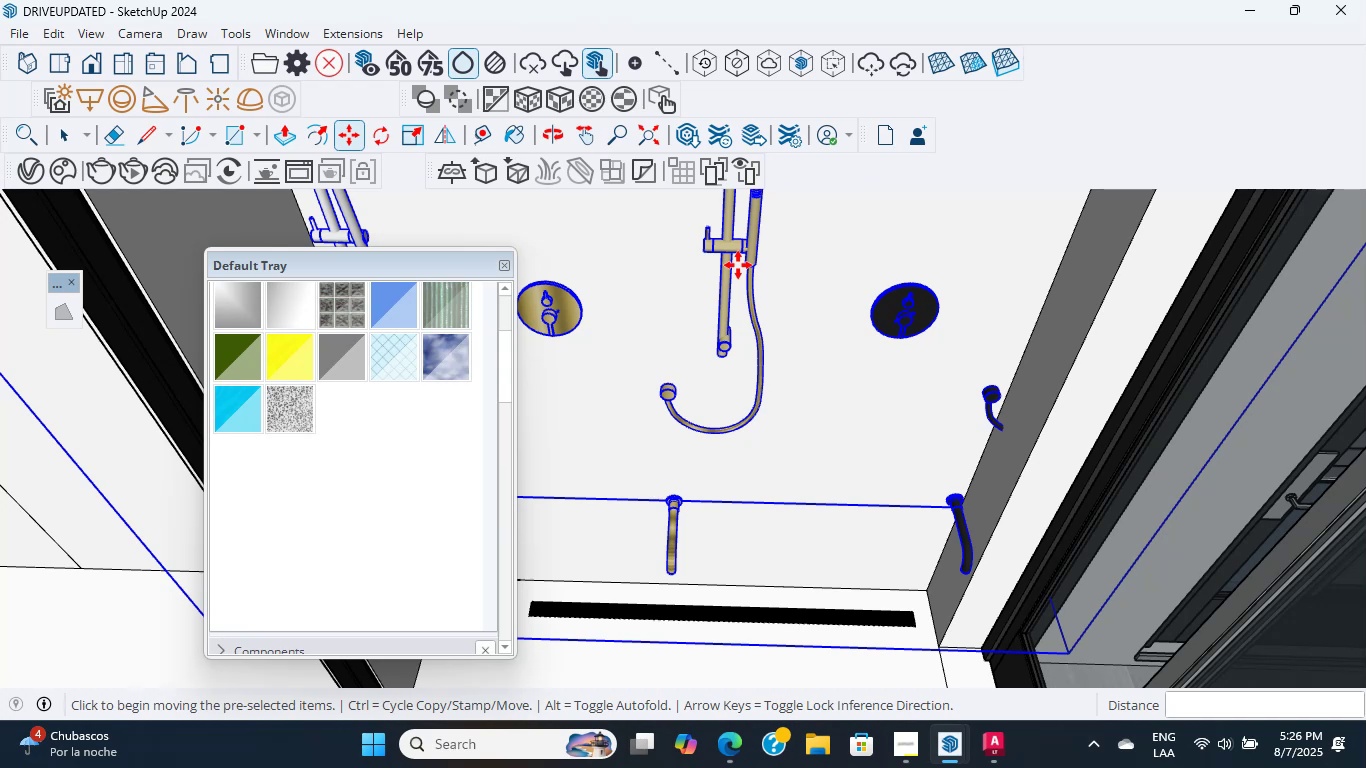 
scroll: coordinate [1108, 259], scroll_direction: up, amount: 20.0
 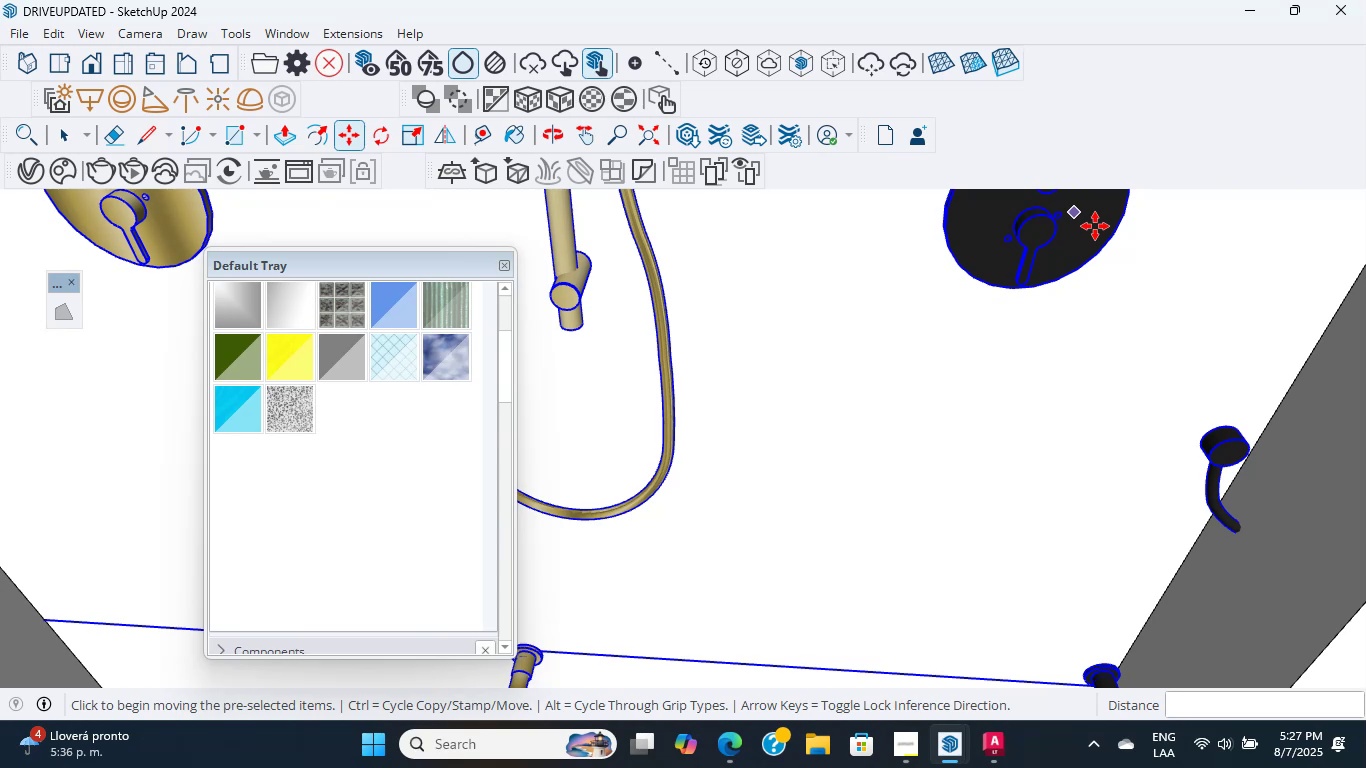 
wait(24.87)
 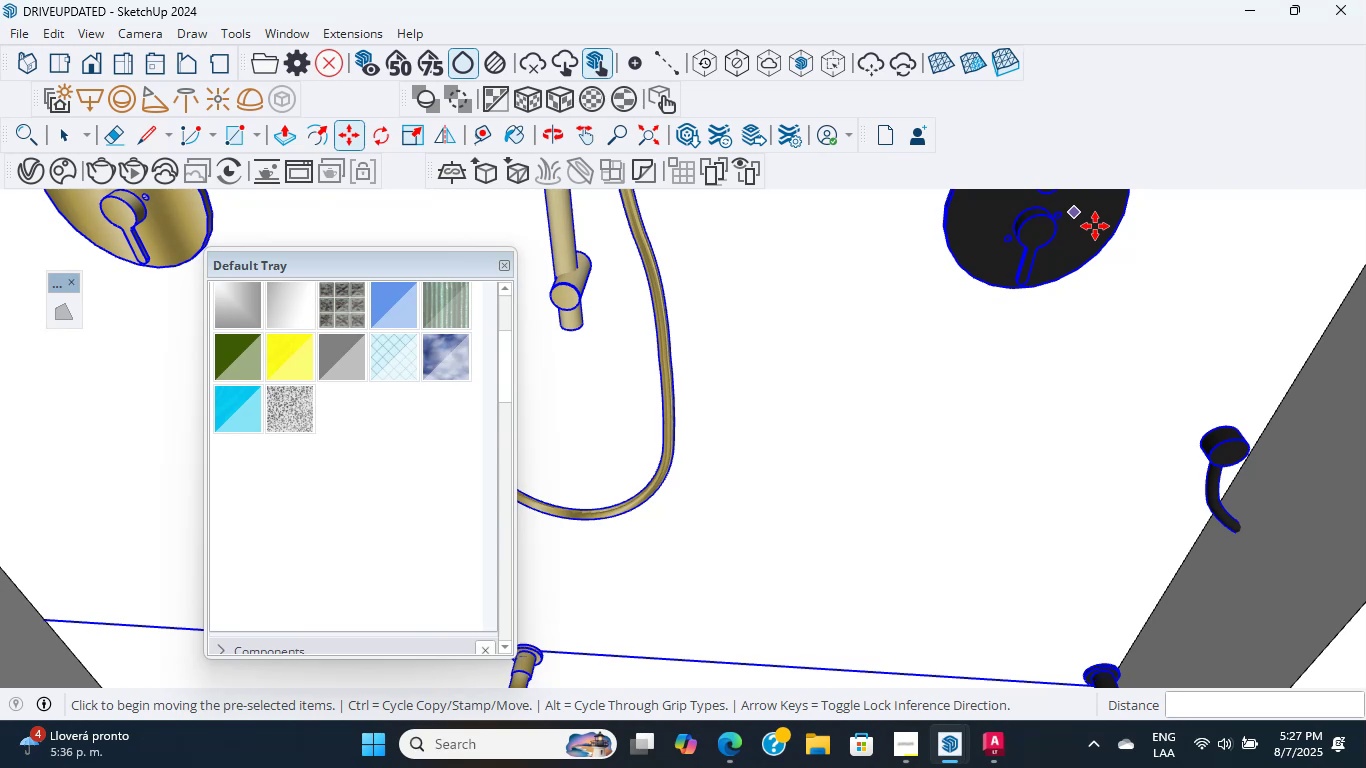 
scroll: coordinate [799, 424], scroll_direction: down, amount: 13.0
 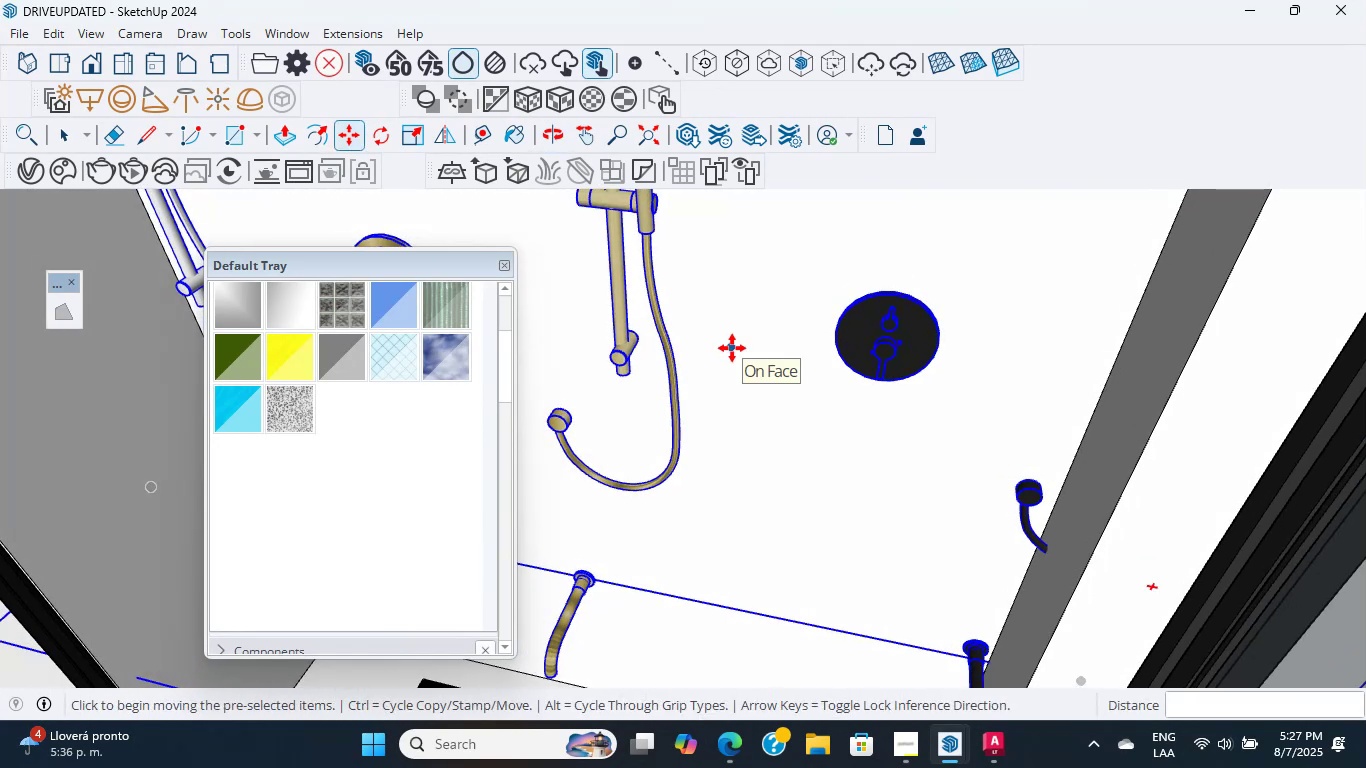 
wait(33.44)
 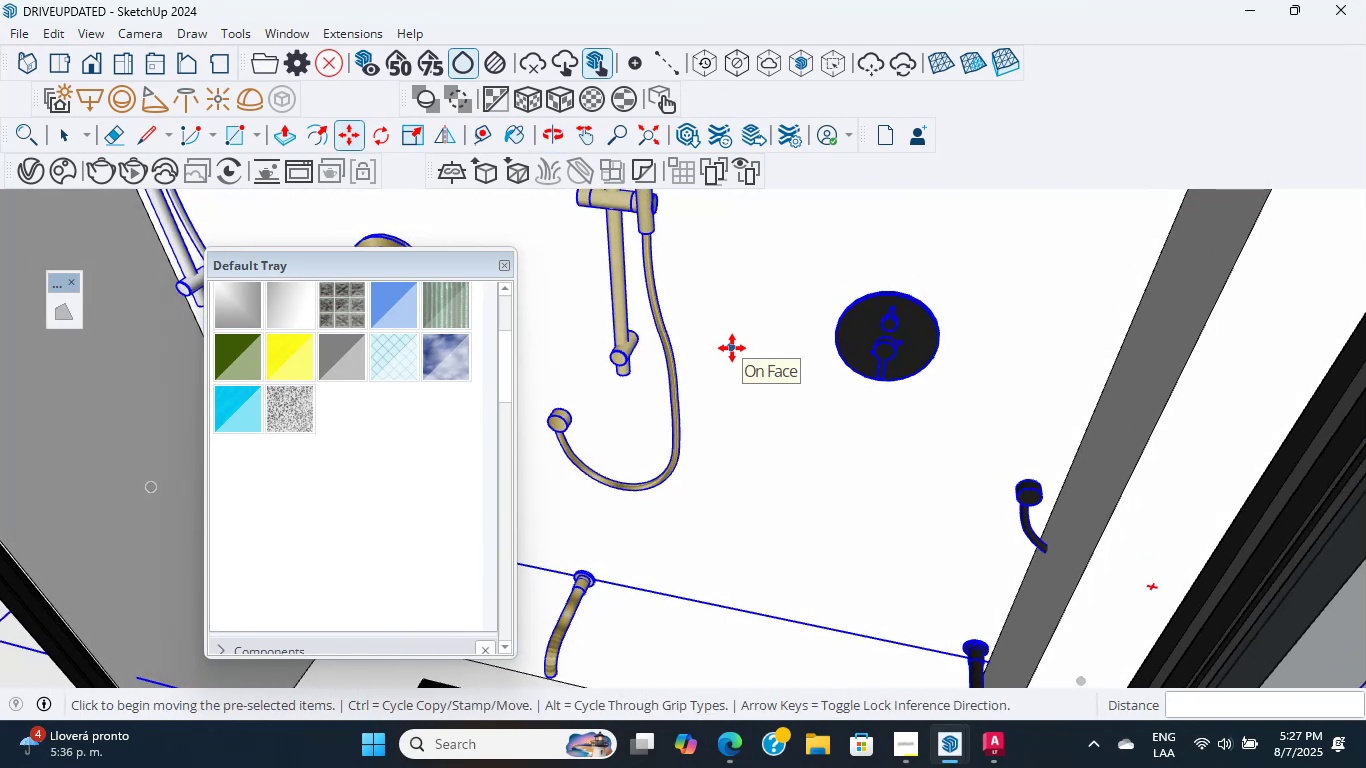 
scroll: coordinate [753, 363], scroll_direction: down, amount: 9.0
 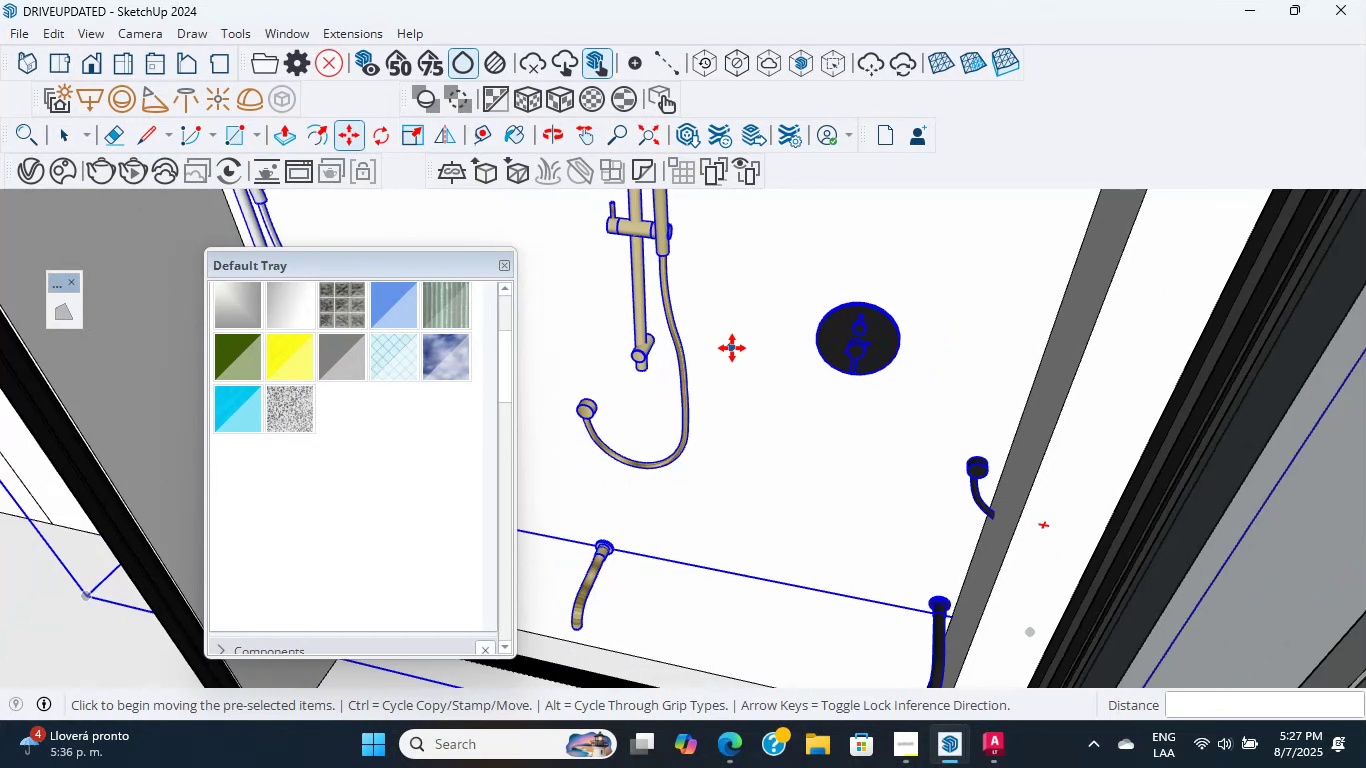 
key(Shift+ShiftLeft)
 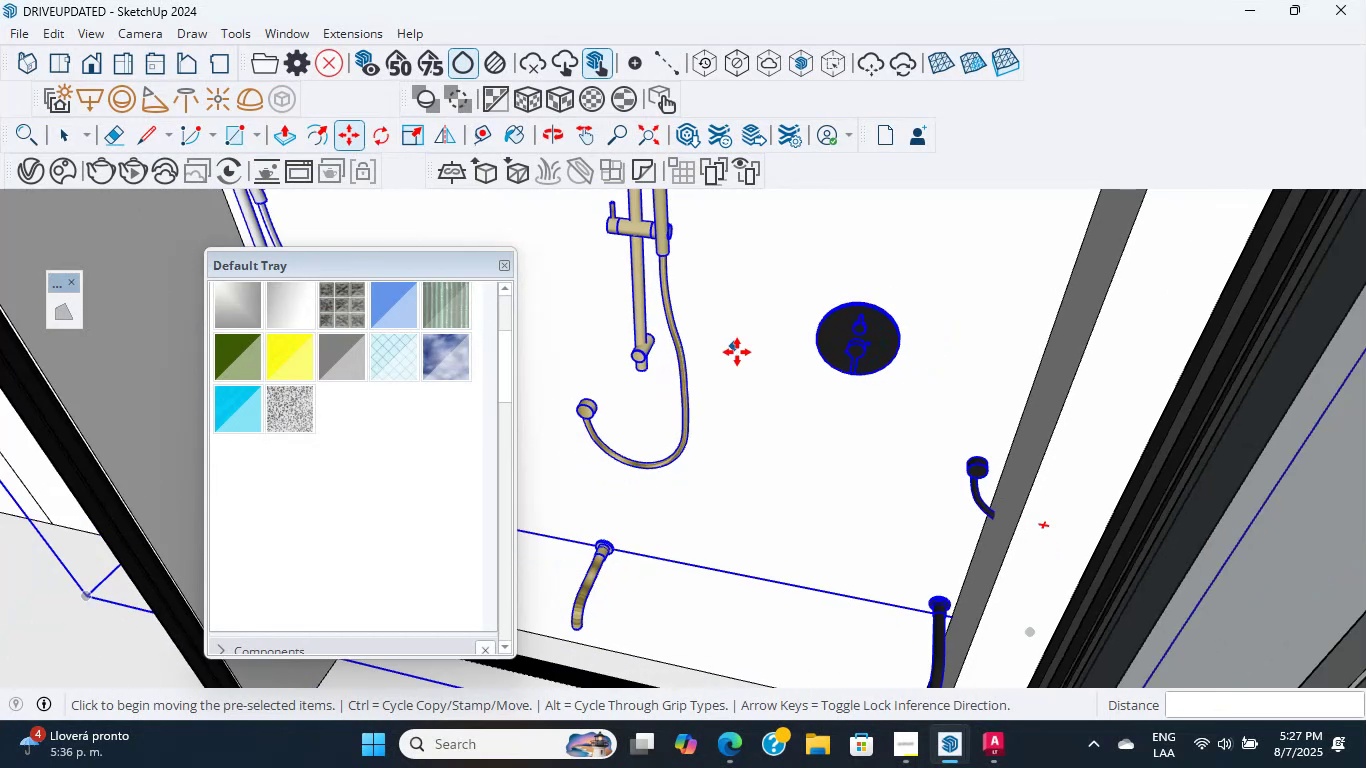 
hold_key(key=ShiftLeft, duration=0.68)
scroll: coordinate [1212, 541], scroll_direction: up, amount: 11.0
 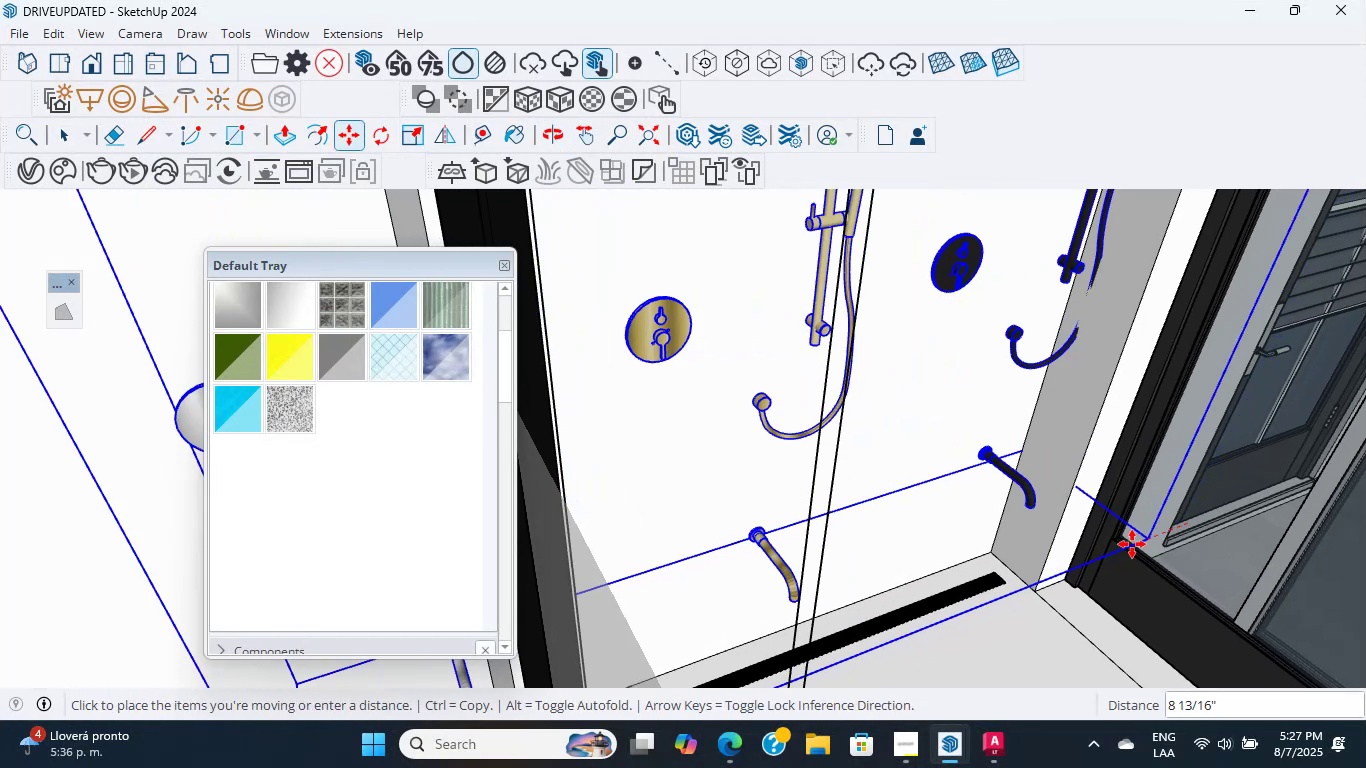 
left_click([1125, 547])
 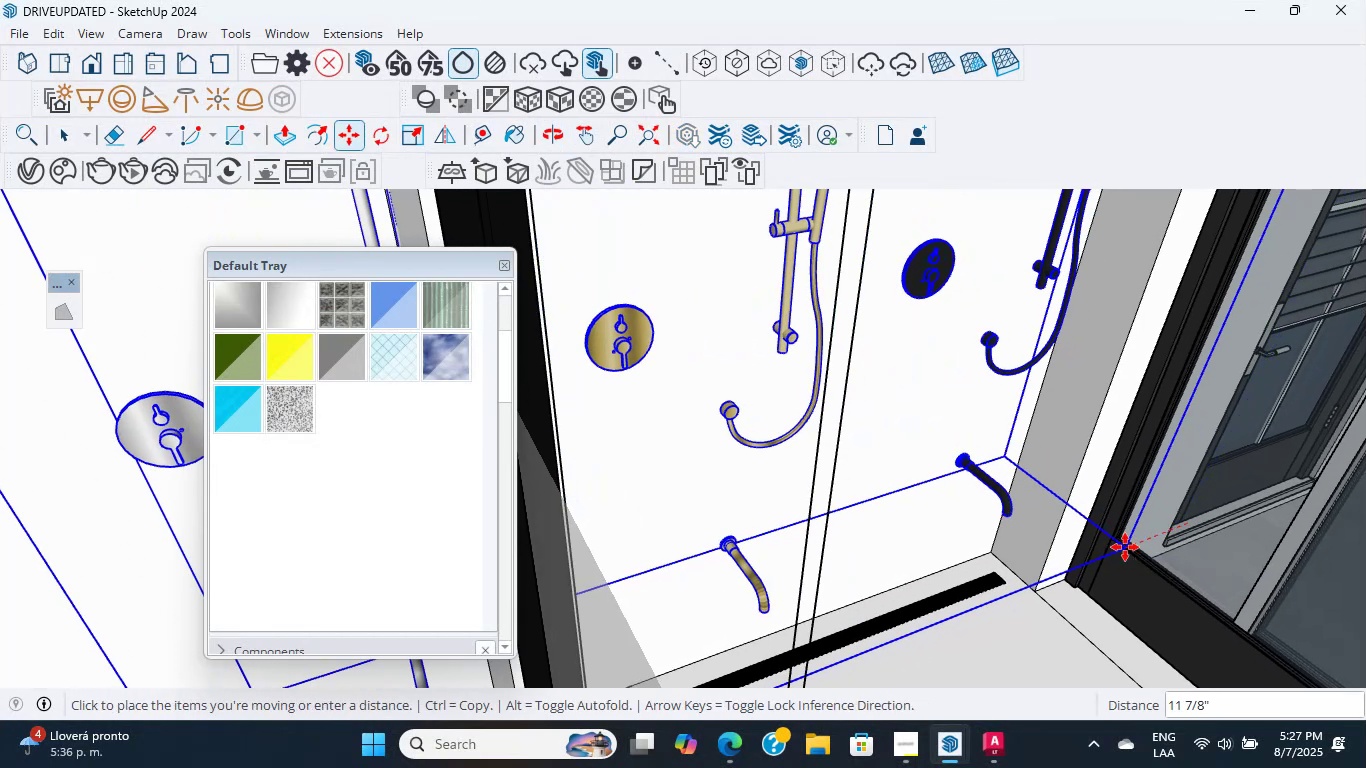 
hold_key(key=ShiftLeft, duration=2.32)
scroll: coordinate [897, 436], scroll_direction: down, amount: 17.0
 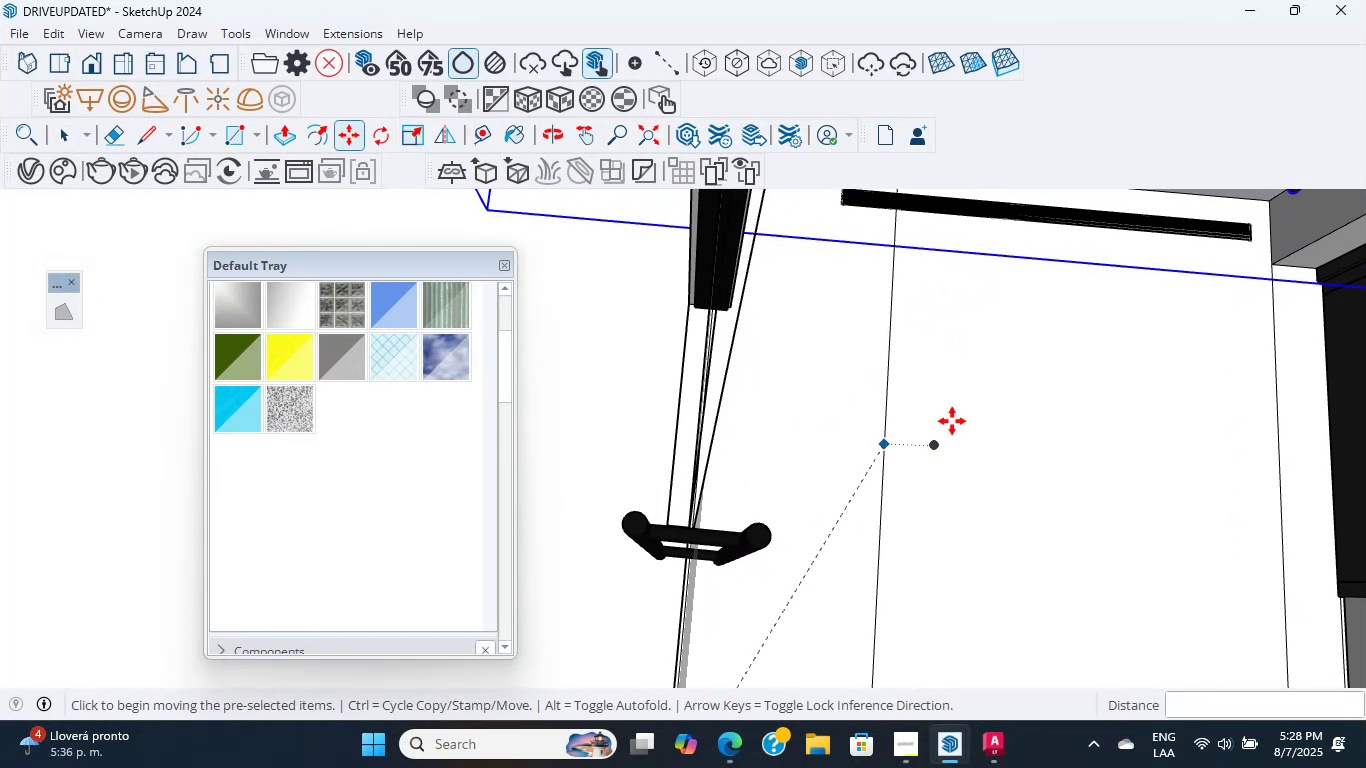 
hold_key(key=ShiftLeft, duration=1.72)
 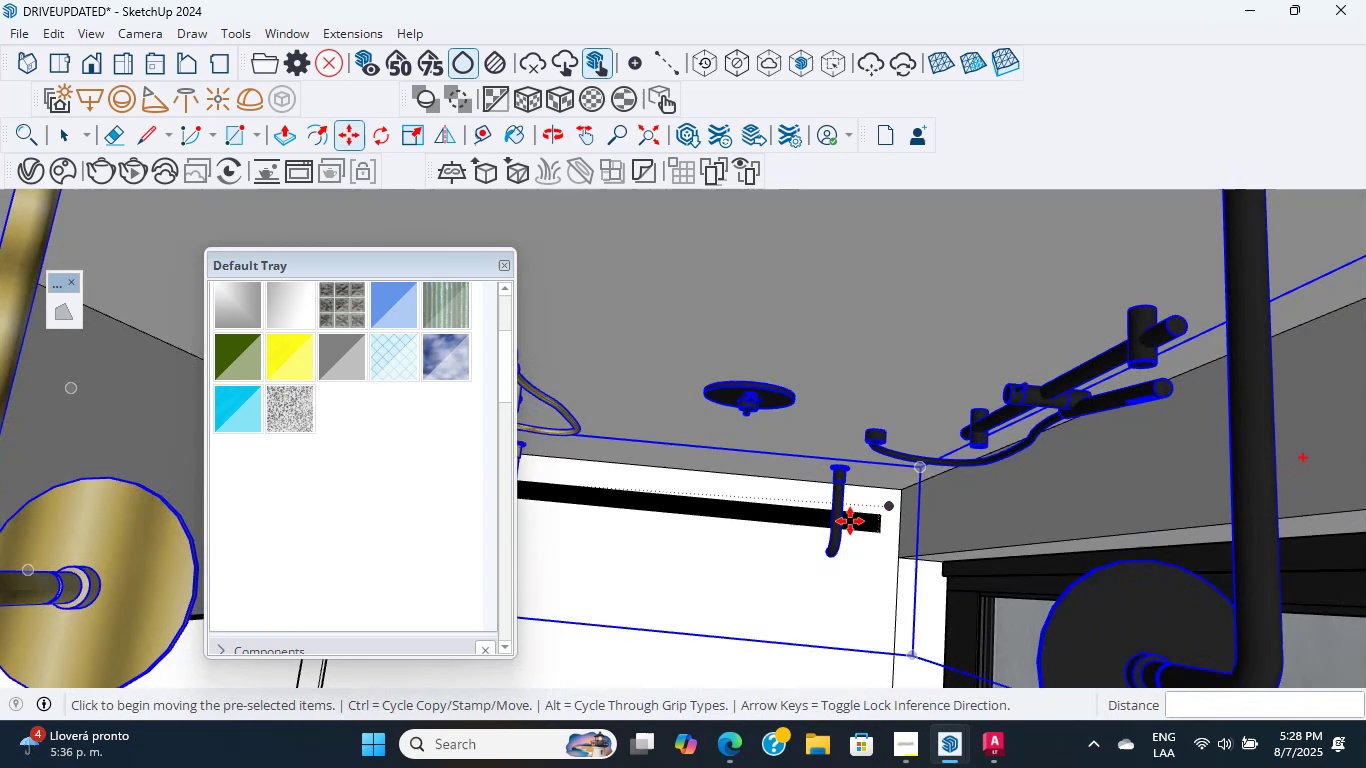 
scroll: coordinate [797, 606], scroll_direction: down, amount: 18.0
 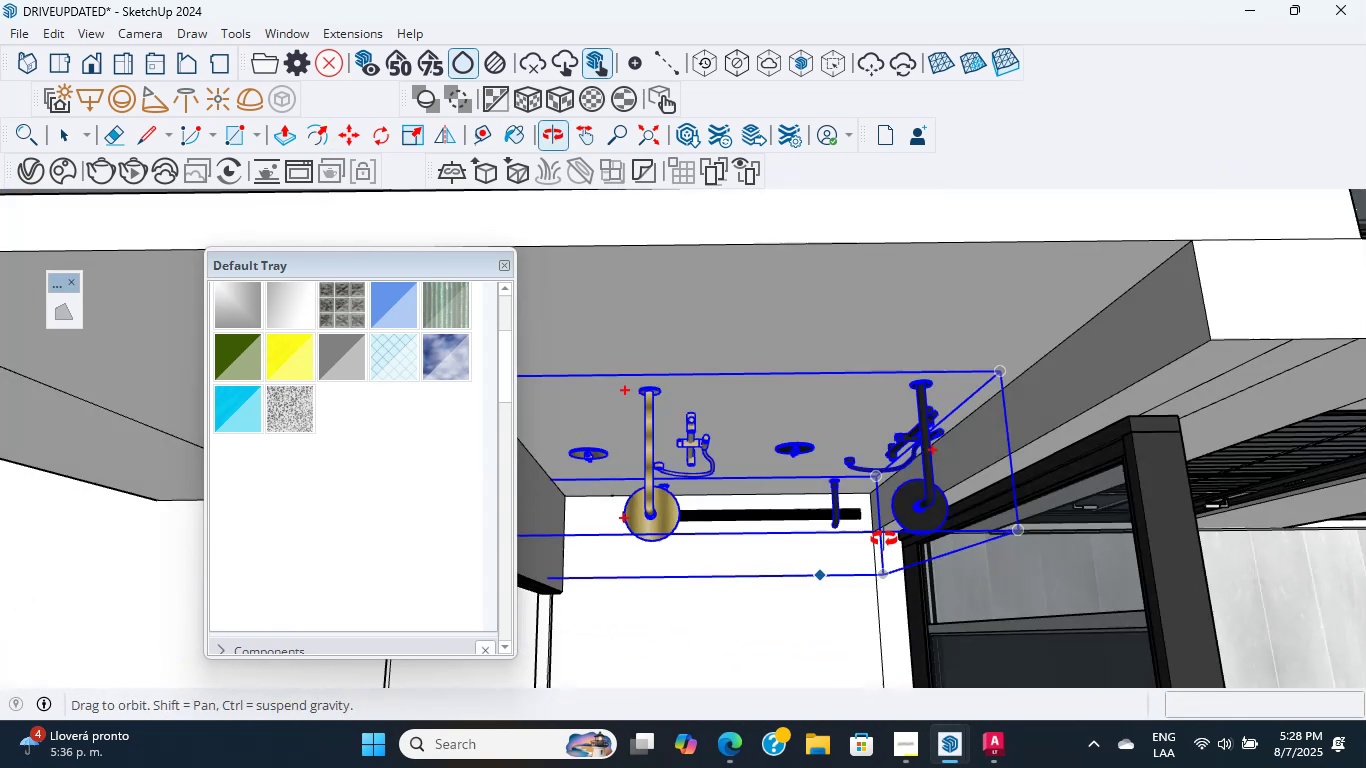 
hold_key(key=ShiftLeft, duration=0.53)
 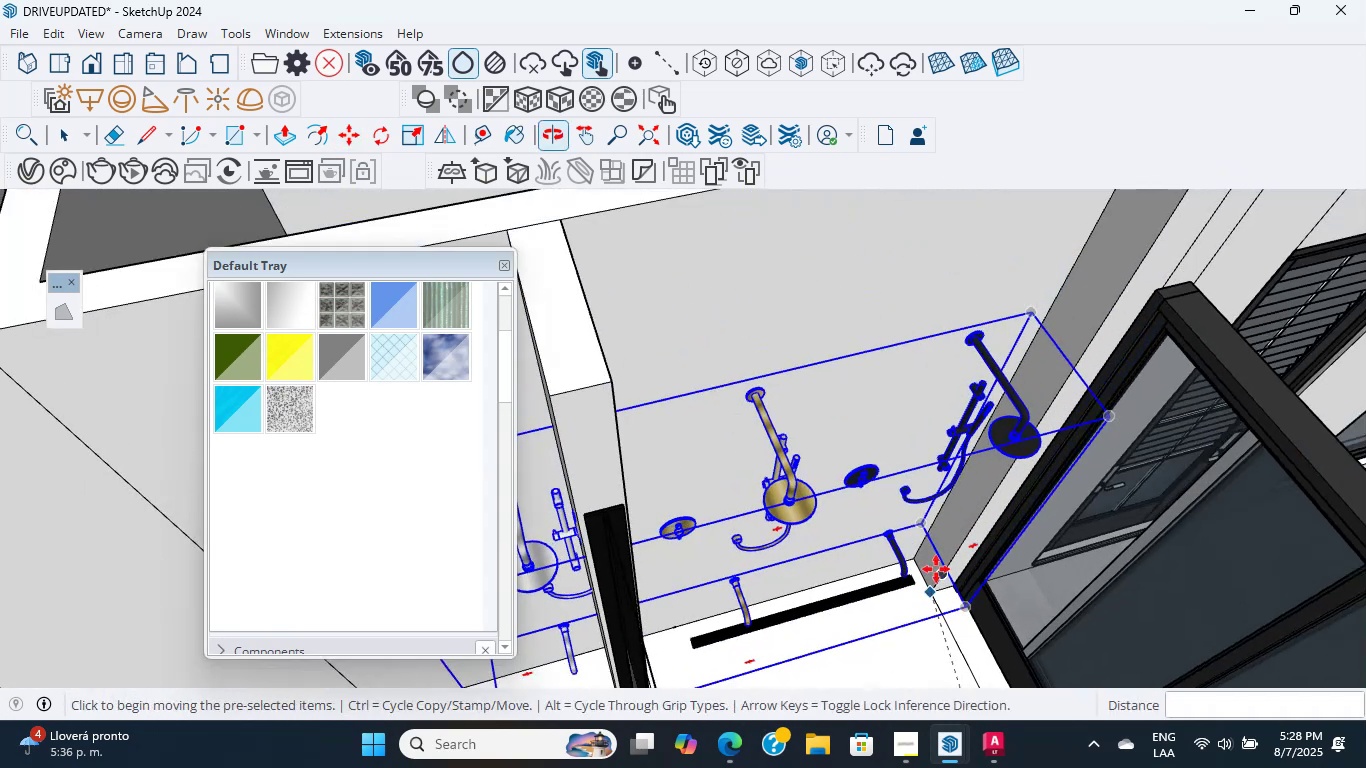 
scroll: coordinate [909, 457], scroll_direction: up, amount: 1.0
 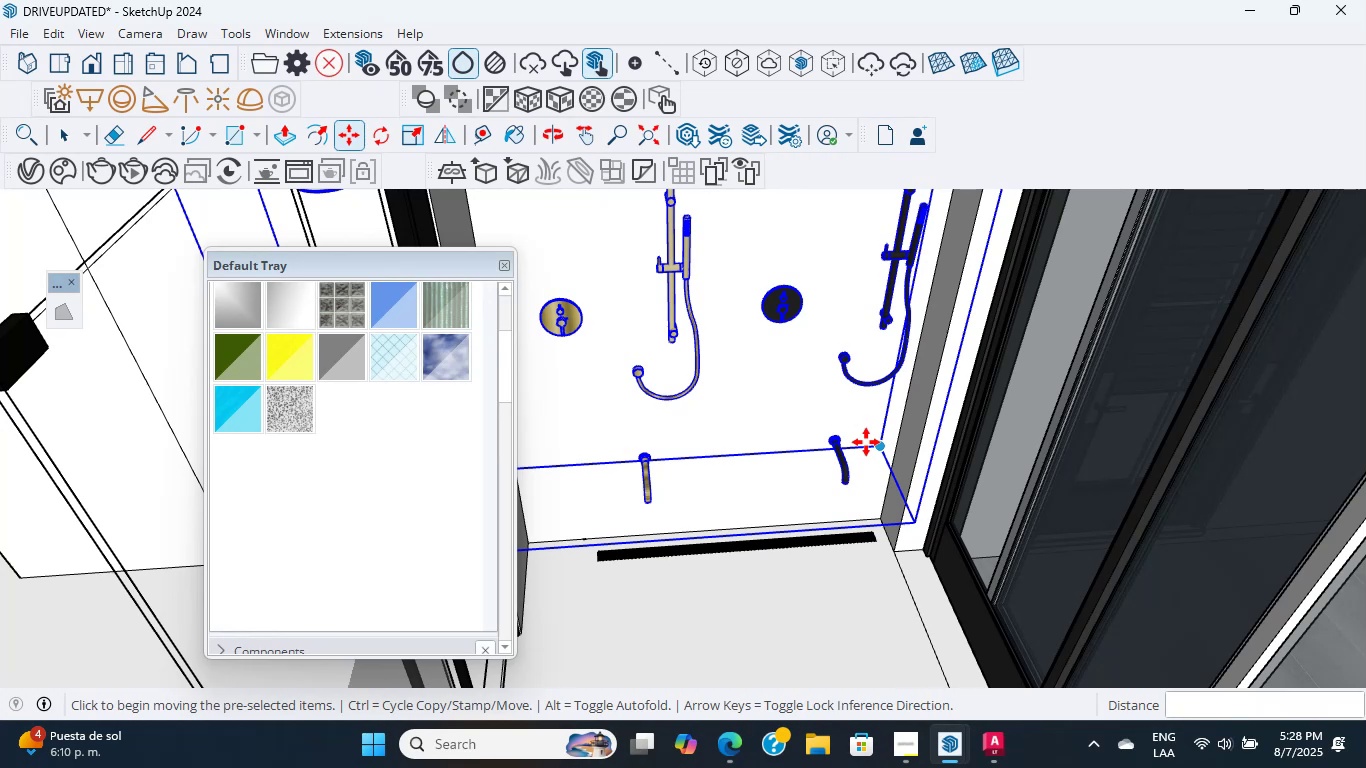 
wait(31.36)
 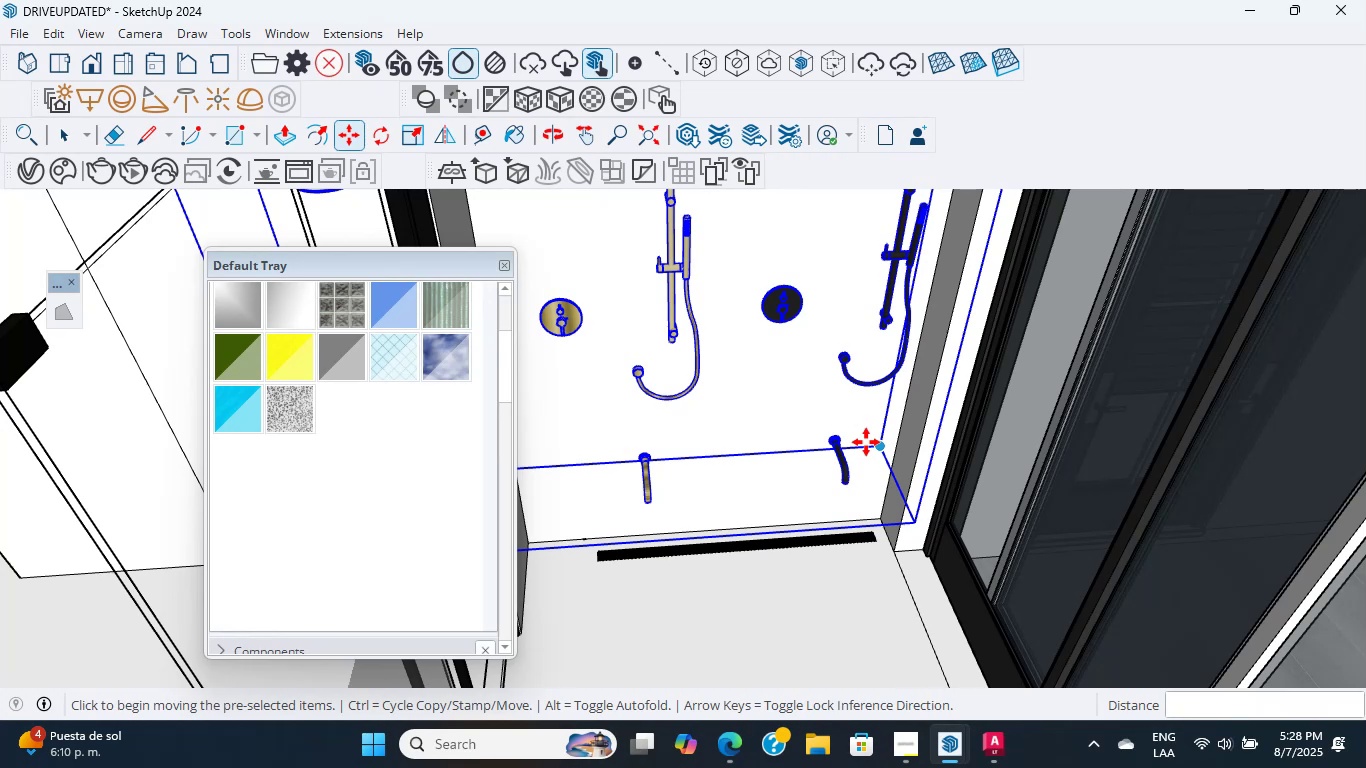 
scroll: coordinate [775, 422], scroll_direction: down, amount: 4.0
 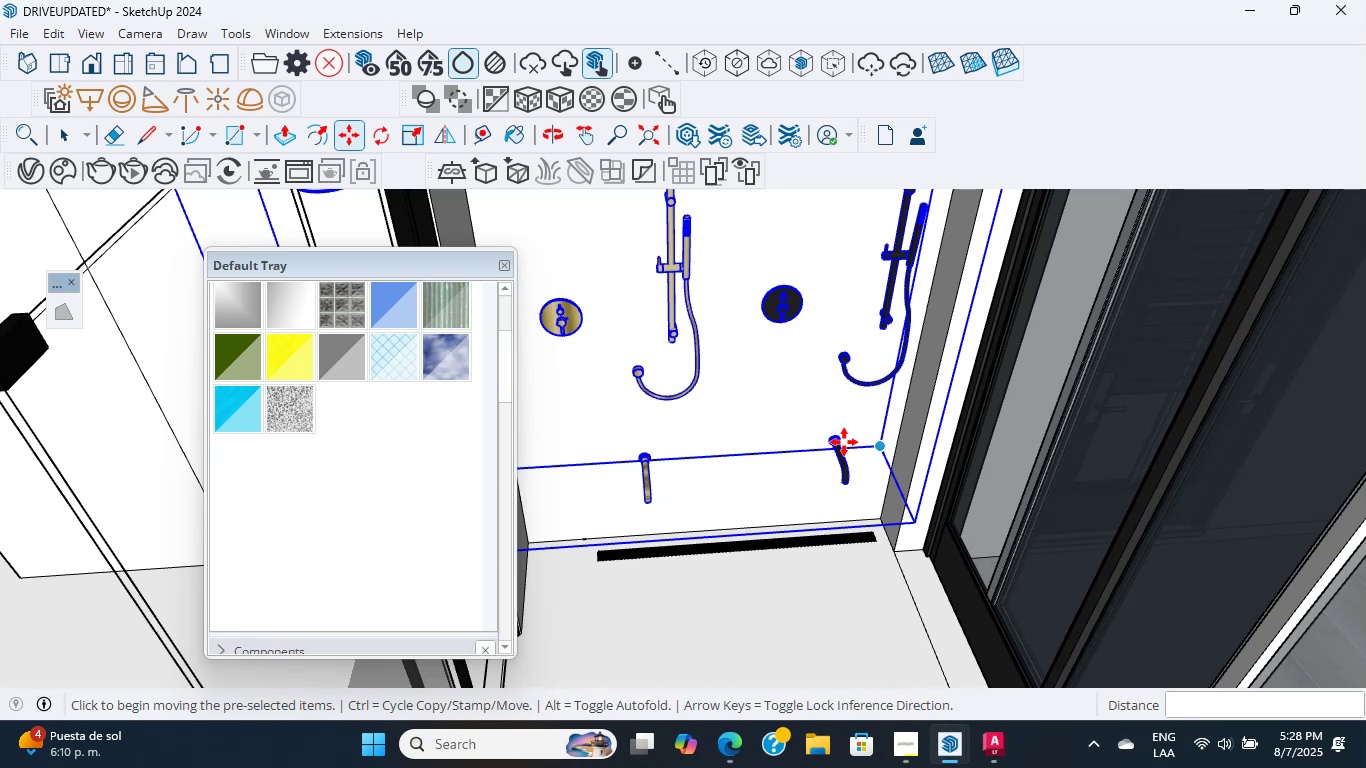 
scroll: coordinate [790, 405], scroll_direction: up, amount: 9.0
 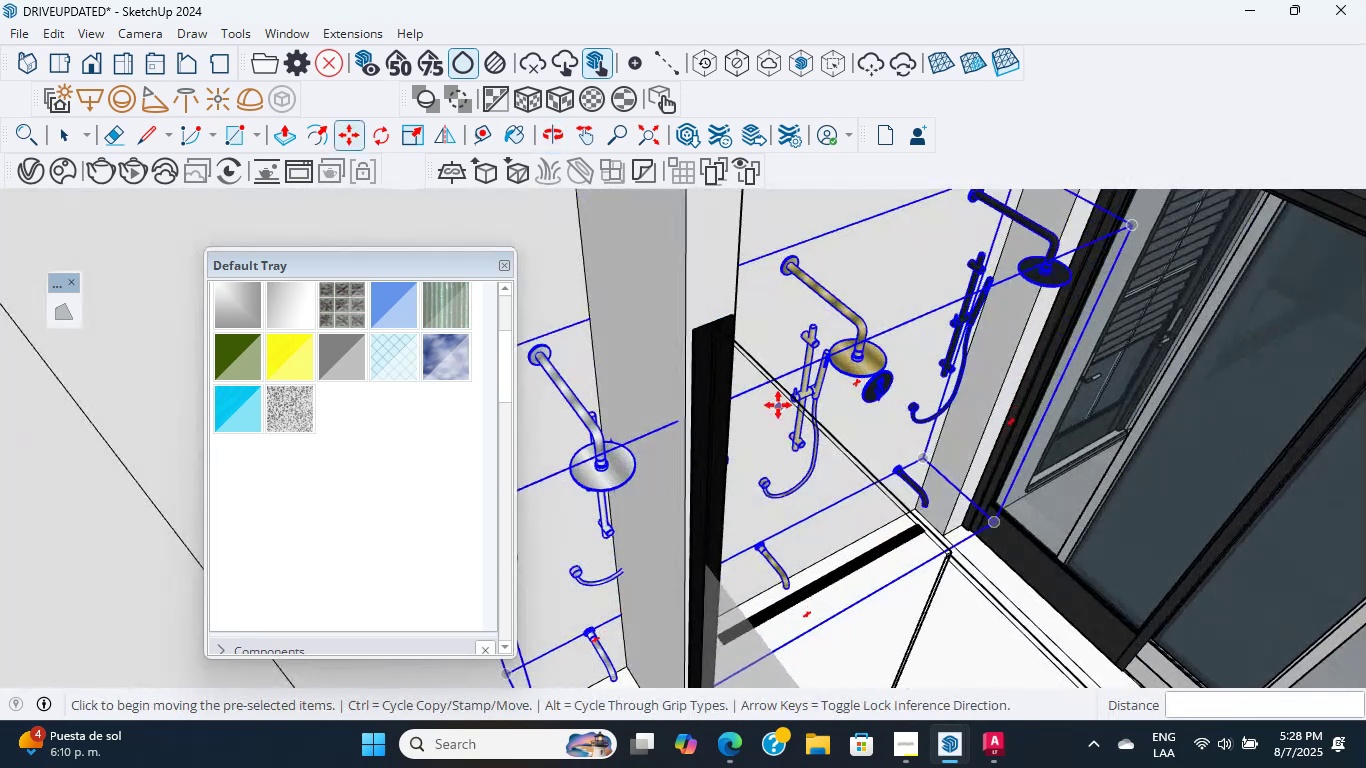 
hold_key(key=ShiftLeft, duration=0.36)
 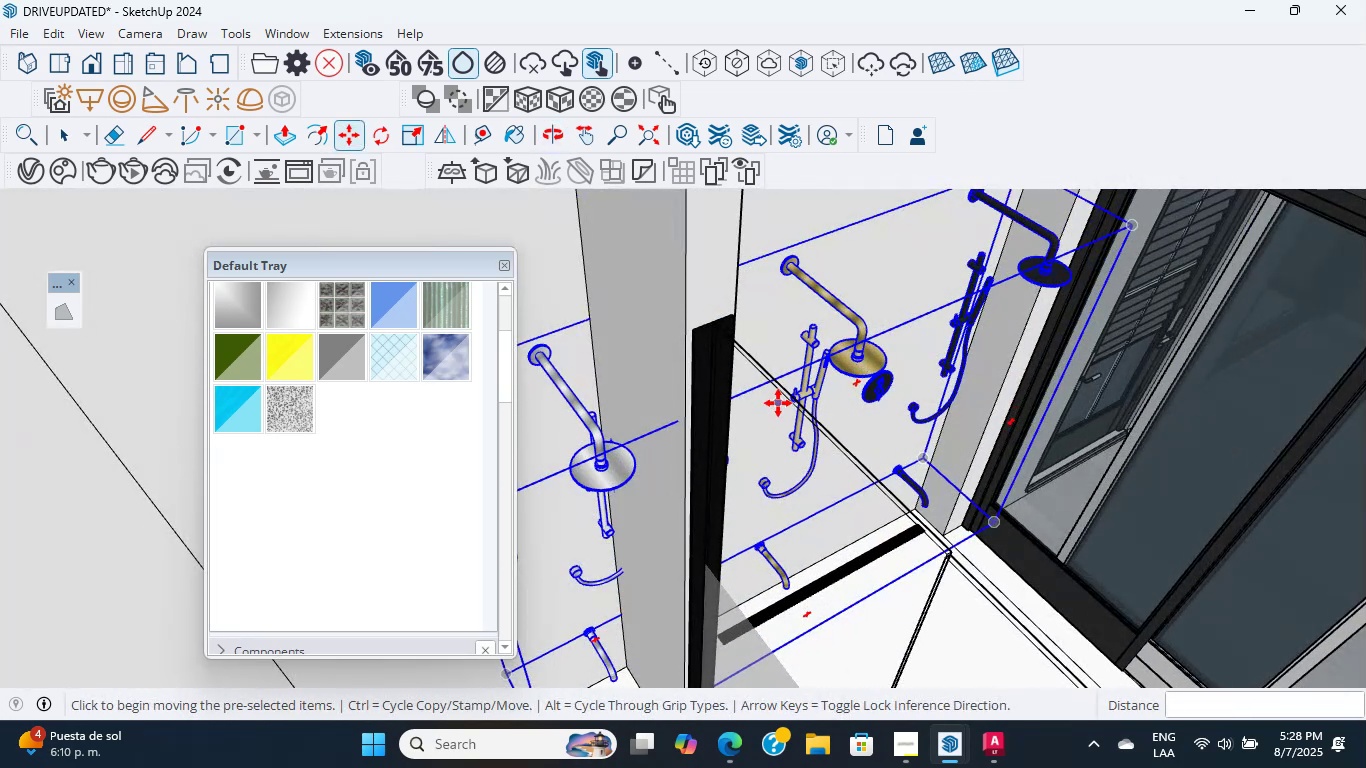 
scroll: coordinate [729, 438], scroll_direction: down, amount: 4.0
 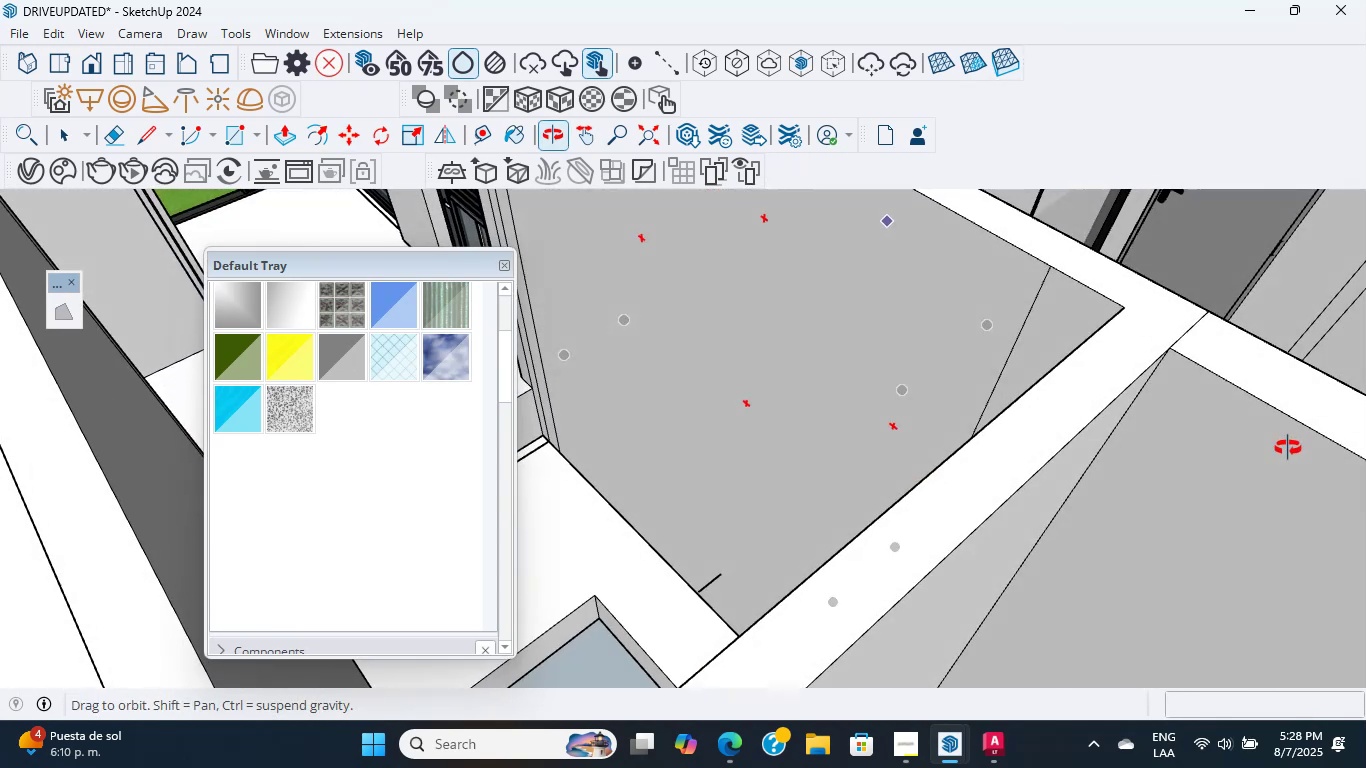 
wait(5.09)
 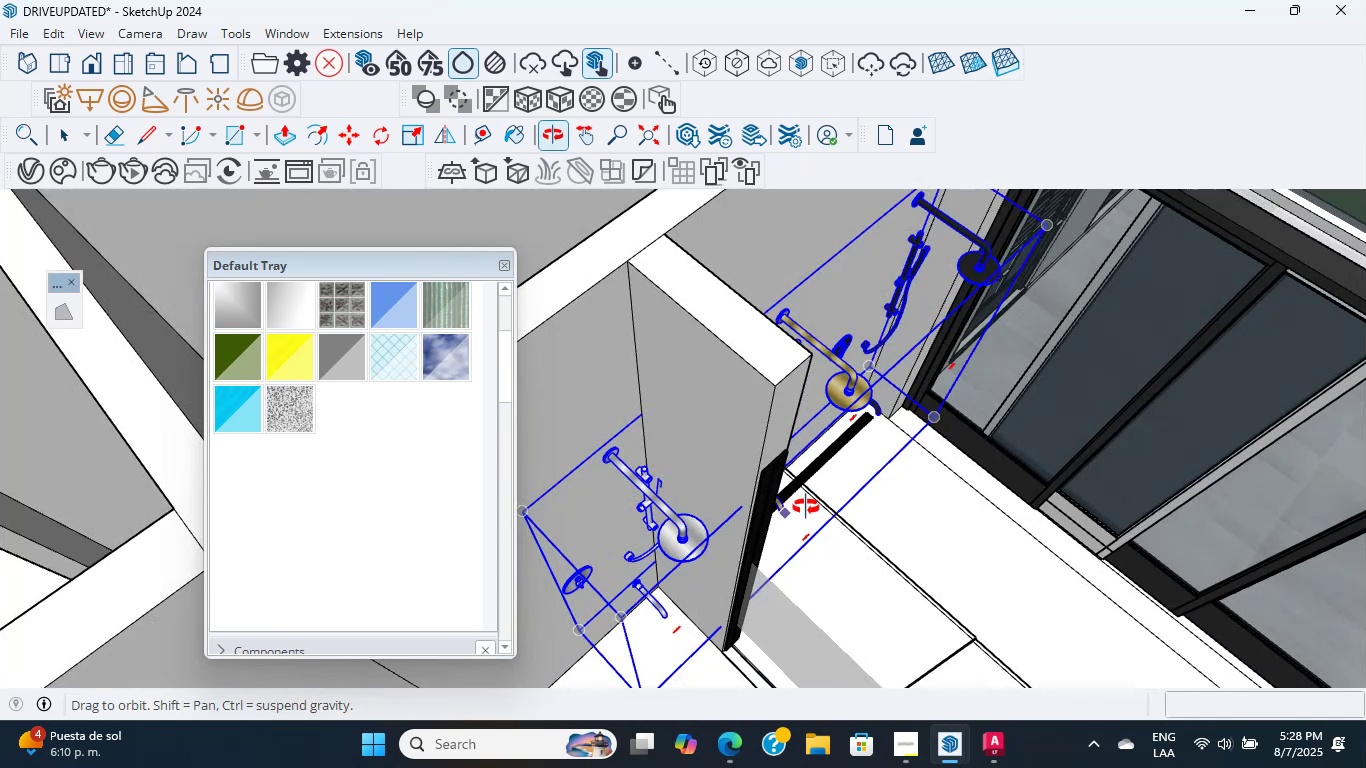 
hold_key(key=ShiftLeft, duration=0.68)
 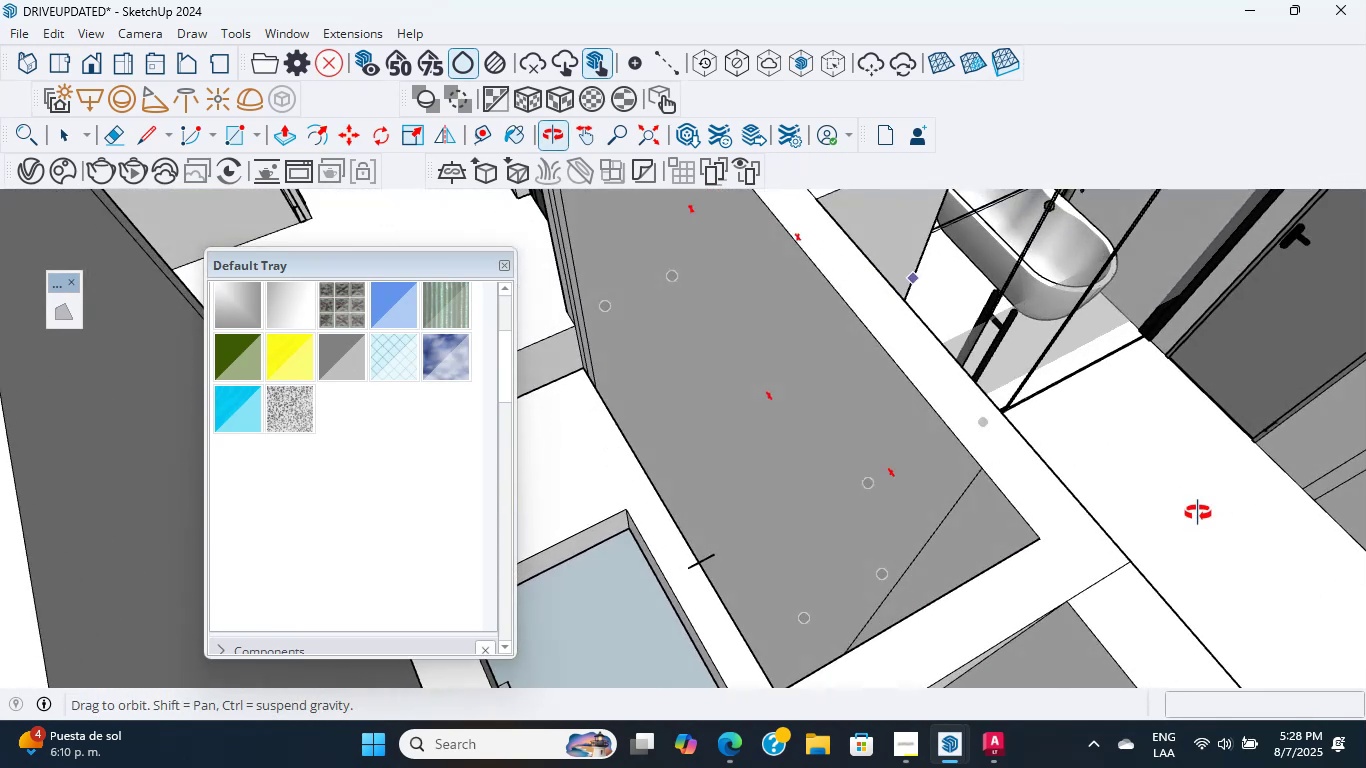 
scroll: coordinate [771, 557], scroll_direction: up, amount: 4.0
 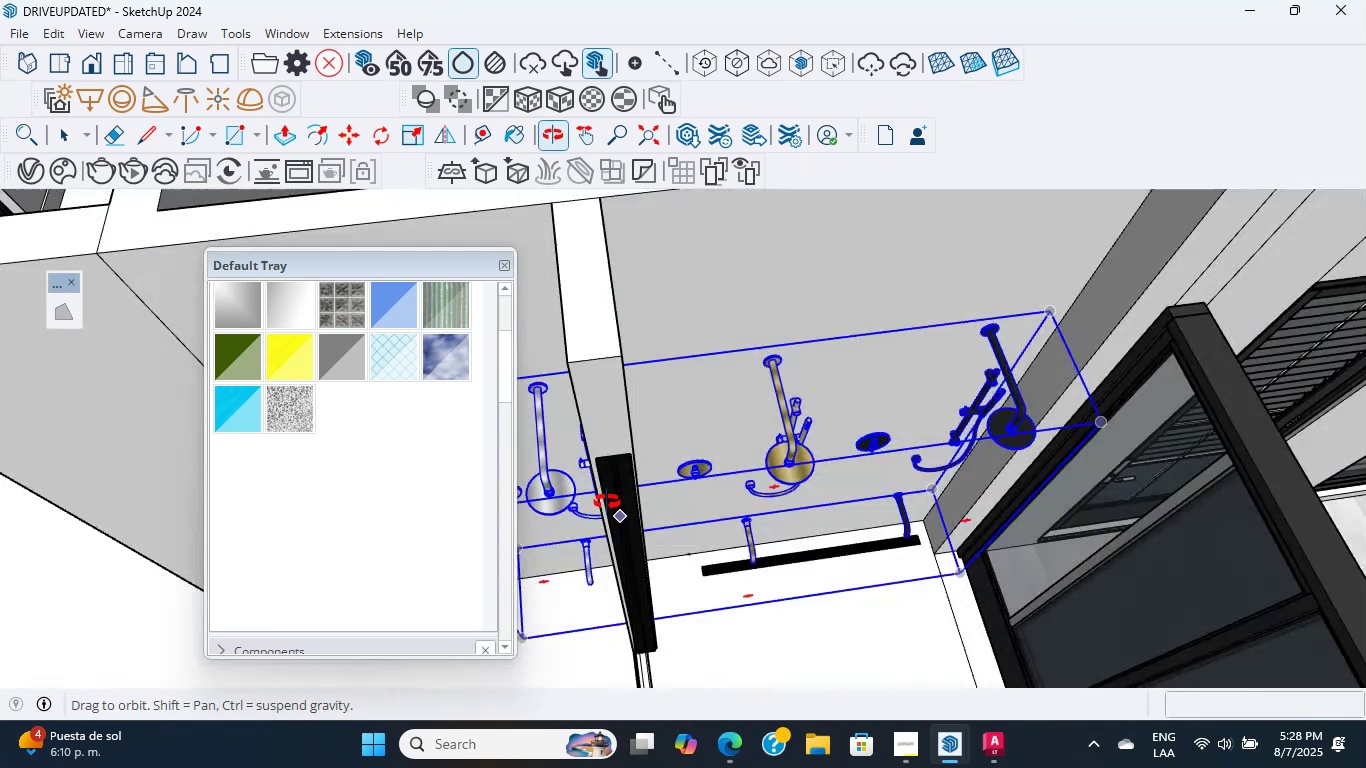 
hold_key(key=ShiftLeft, duration=0.74)
 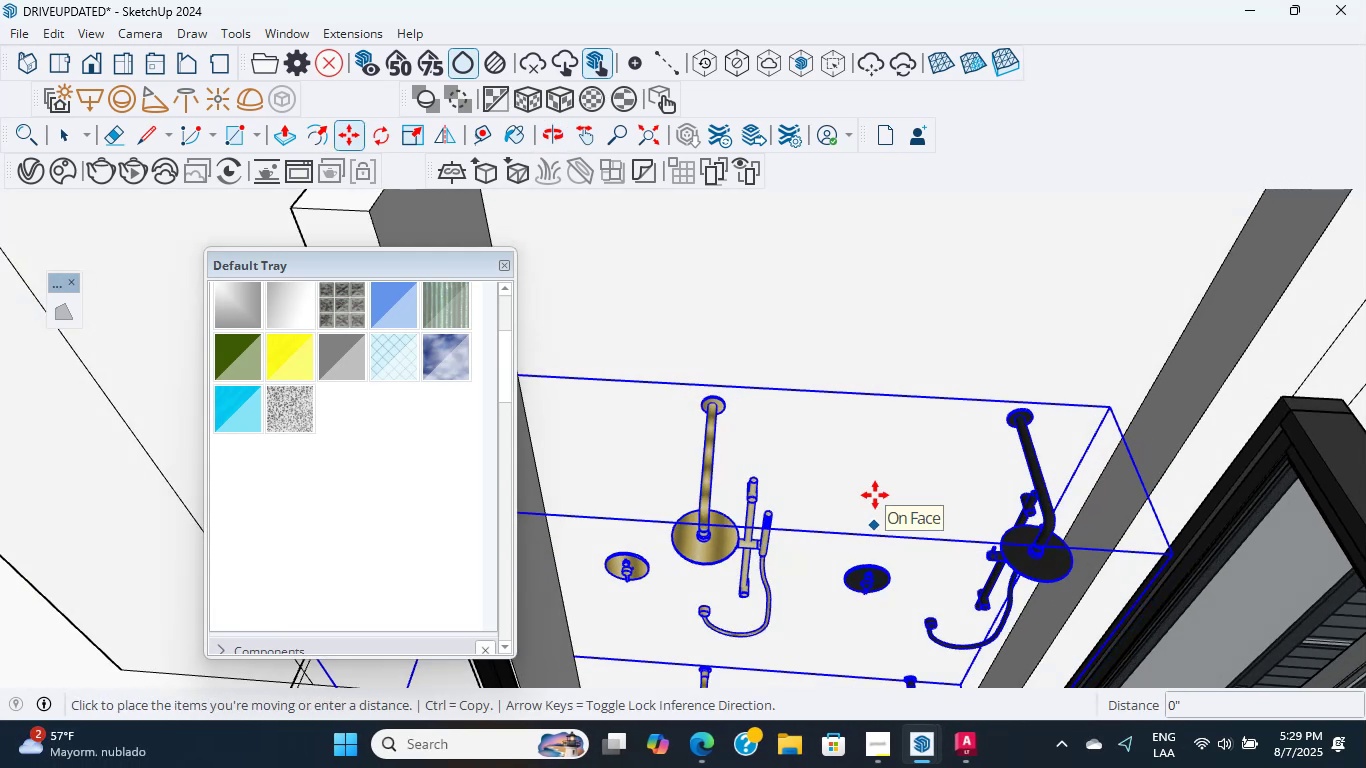 
wait(34.63)
 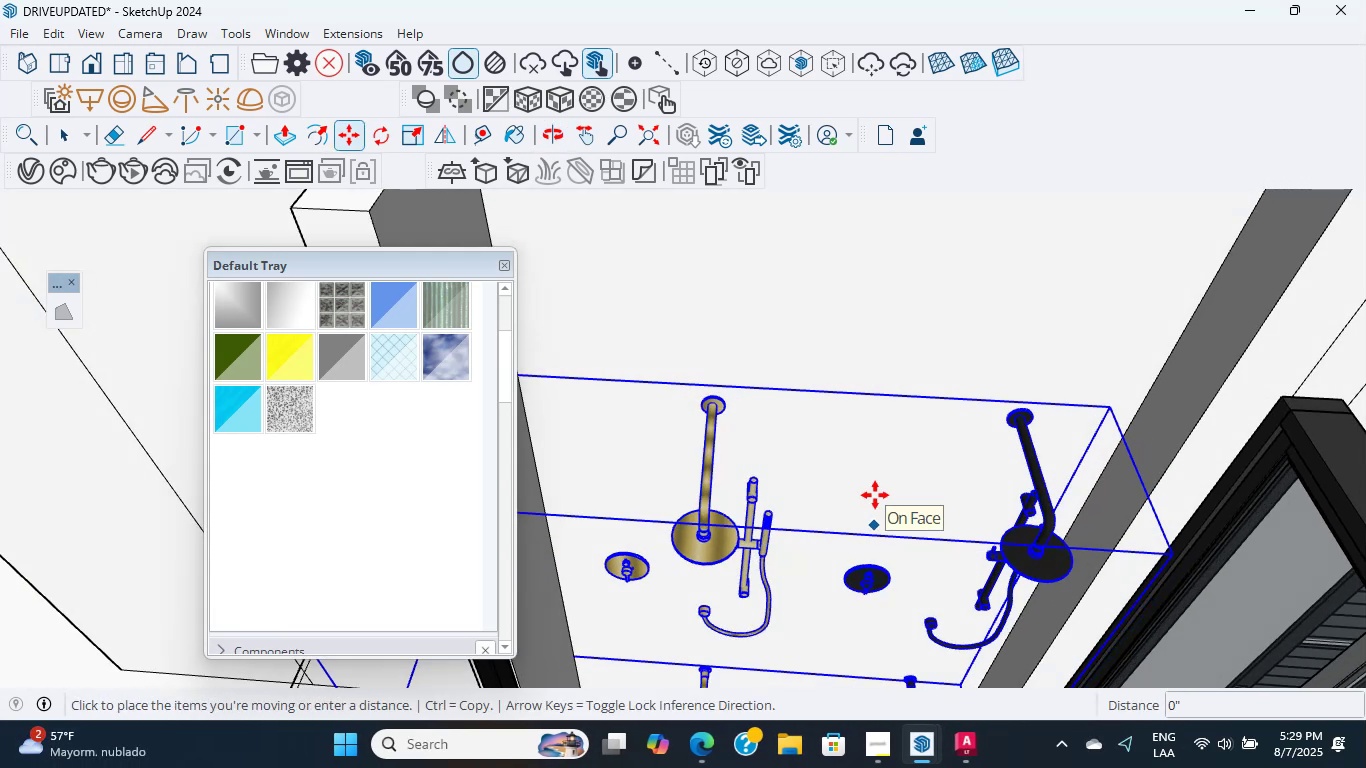 
scroll: coordinate [892, 492], scroll_direction: down, amount: 4.0
 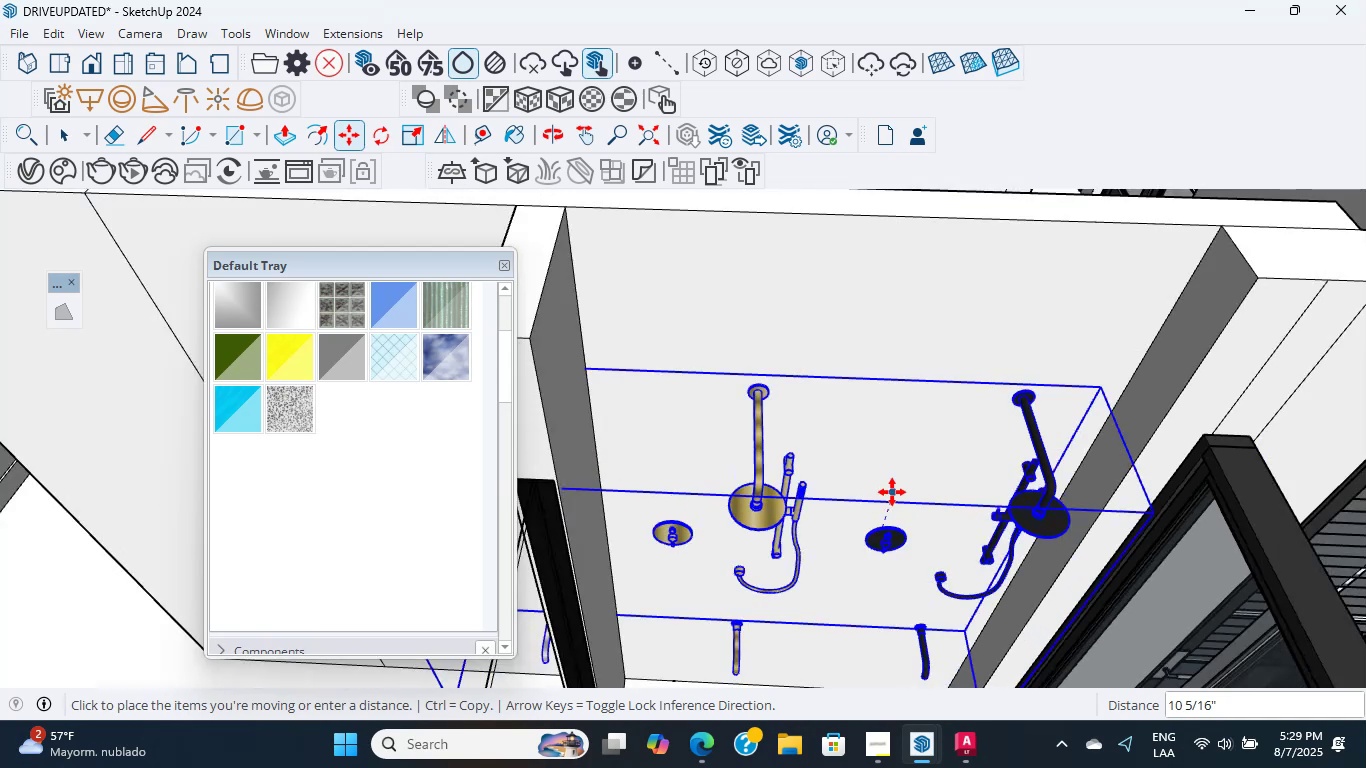 
key(Shift+ShiftLeft)
 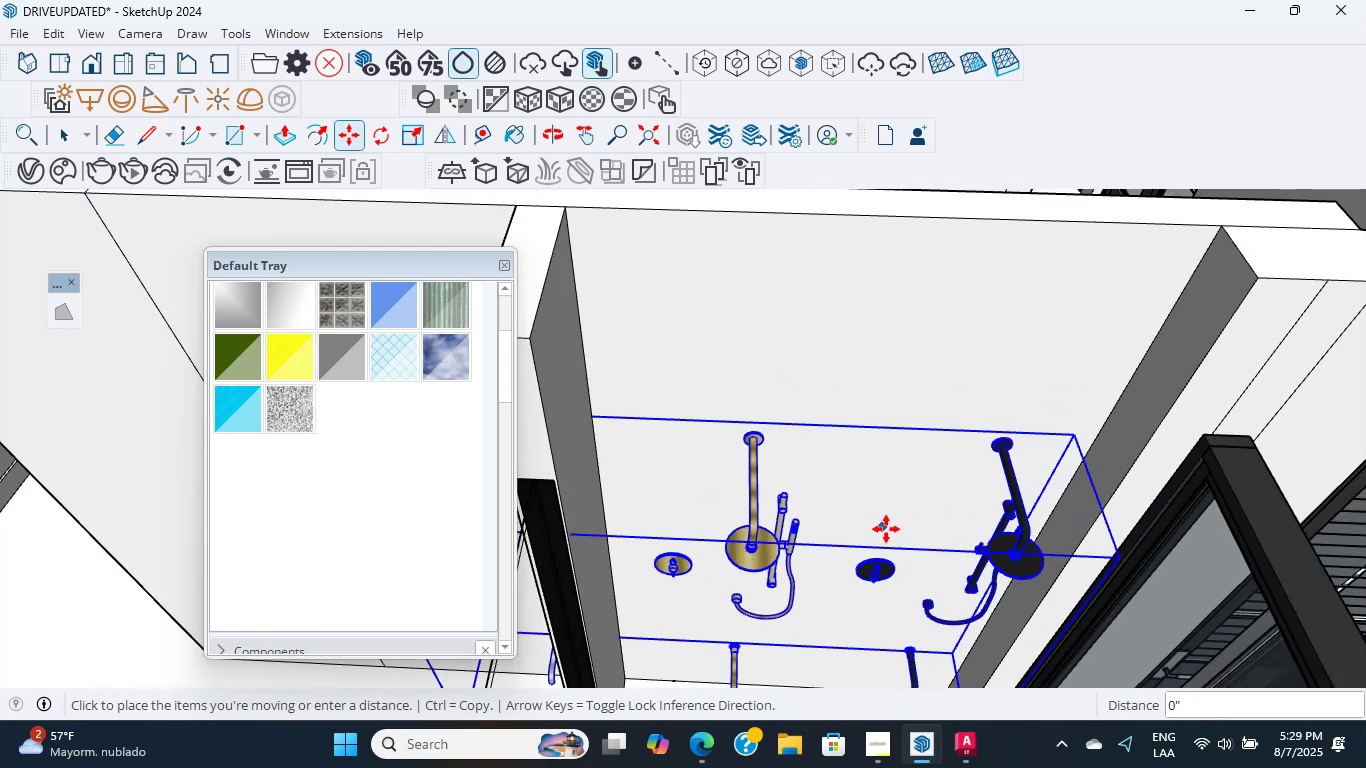 
key(Escape)
 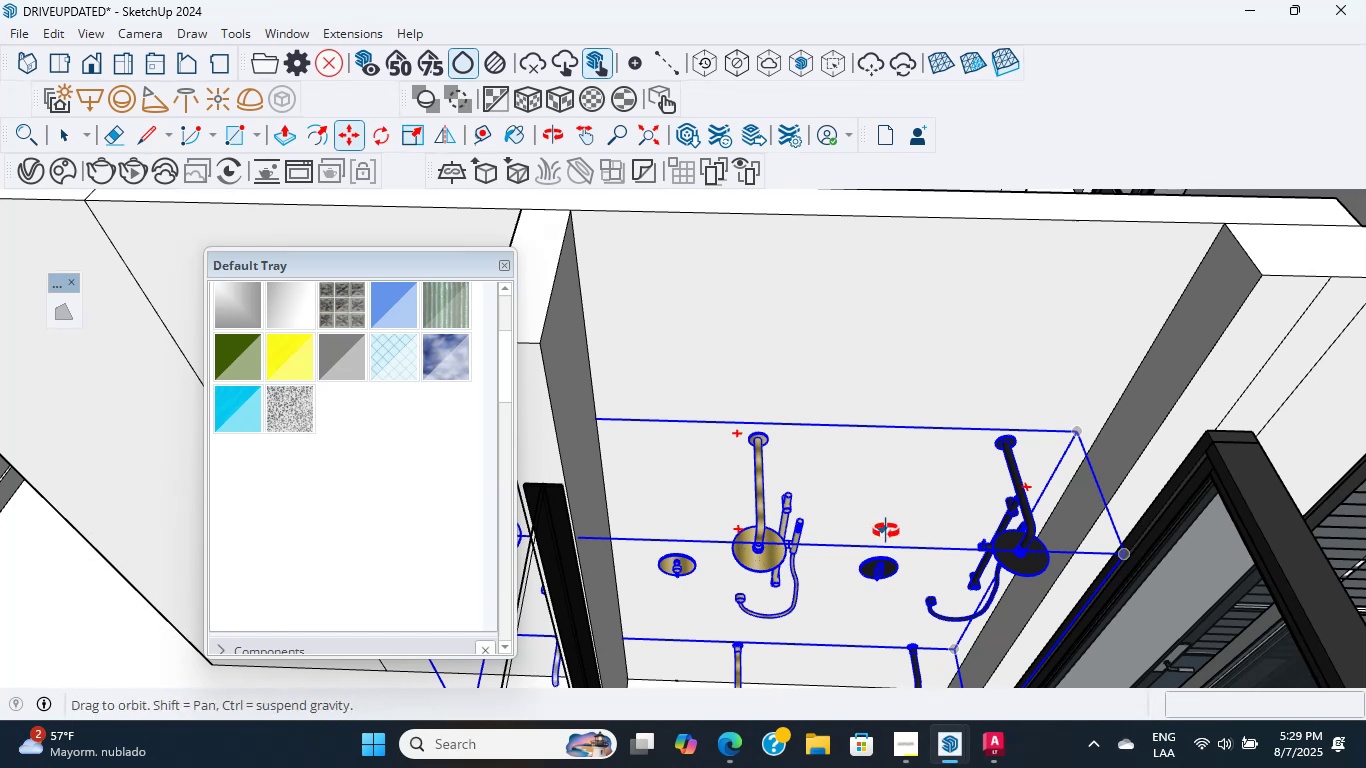 
wait(14.62)
 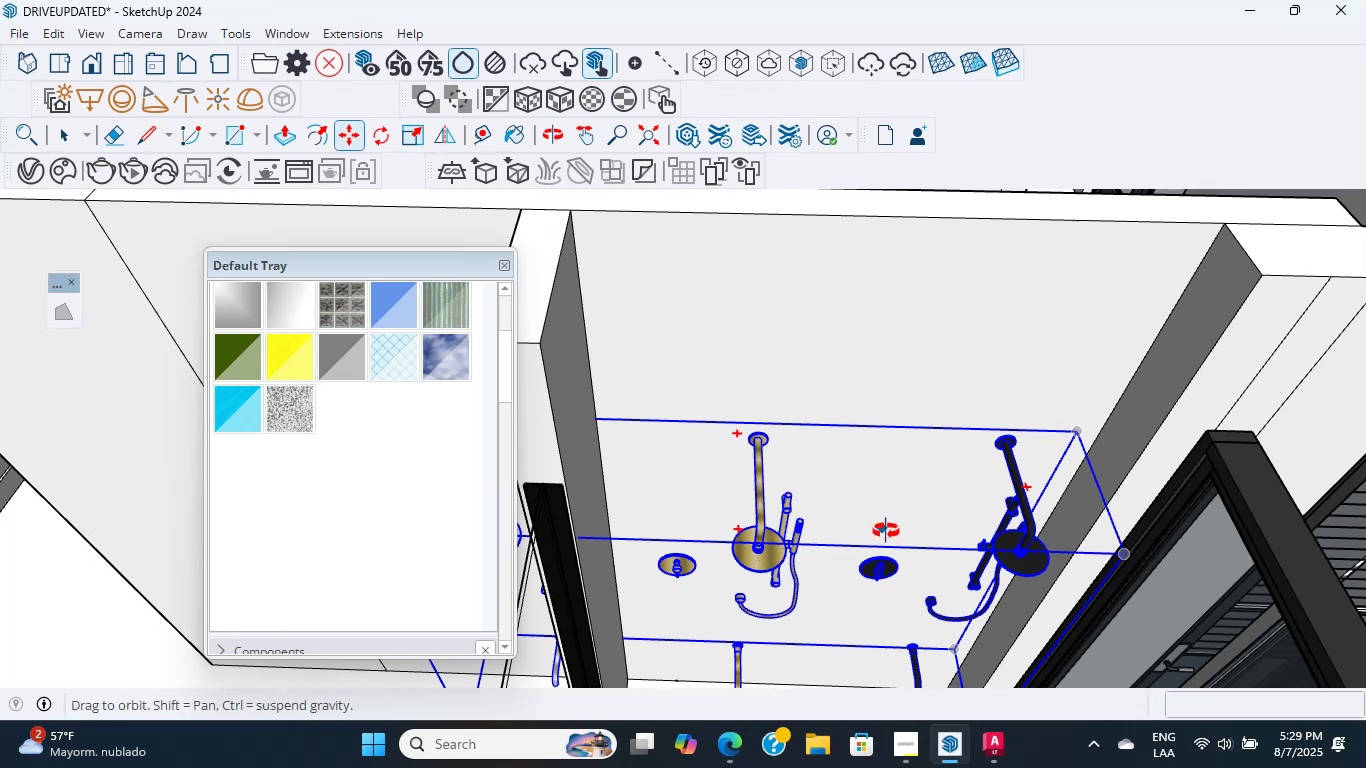 
scroll: coordinate [900, 525], scroll_direction: down, amount: 5.0
 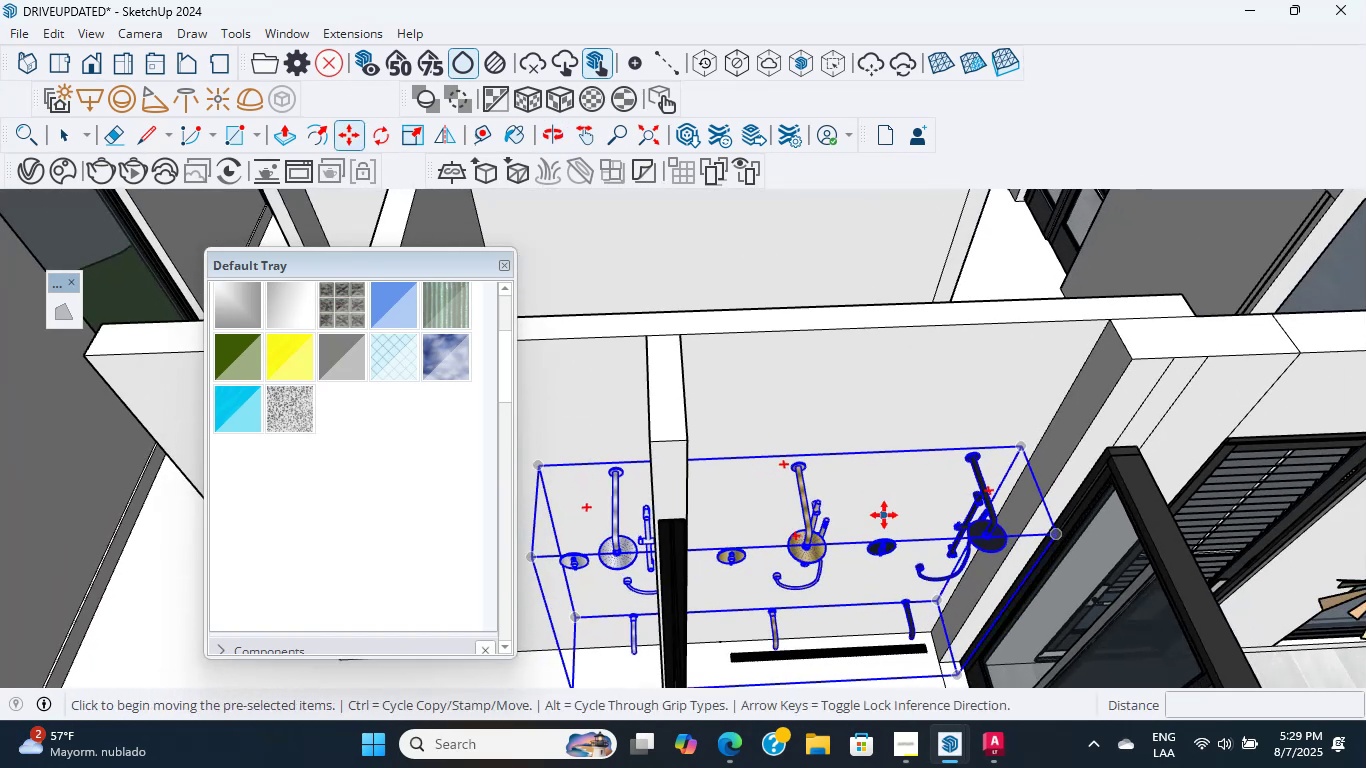 
hold_key(key=ShiftLeft, duration=0.48)
 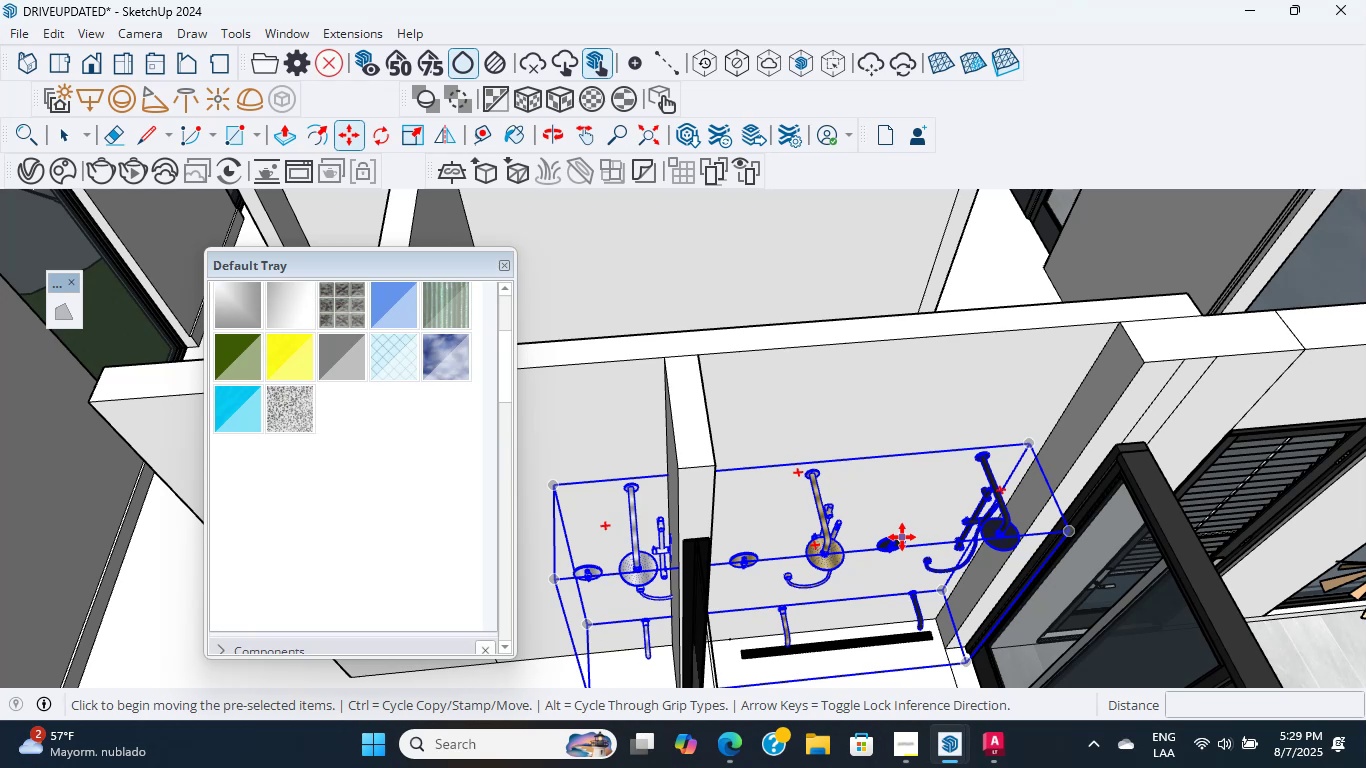 
wait(19.31)
 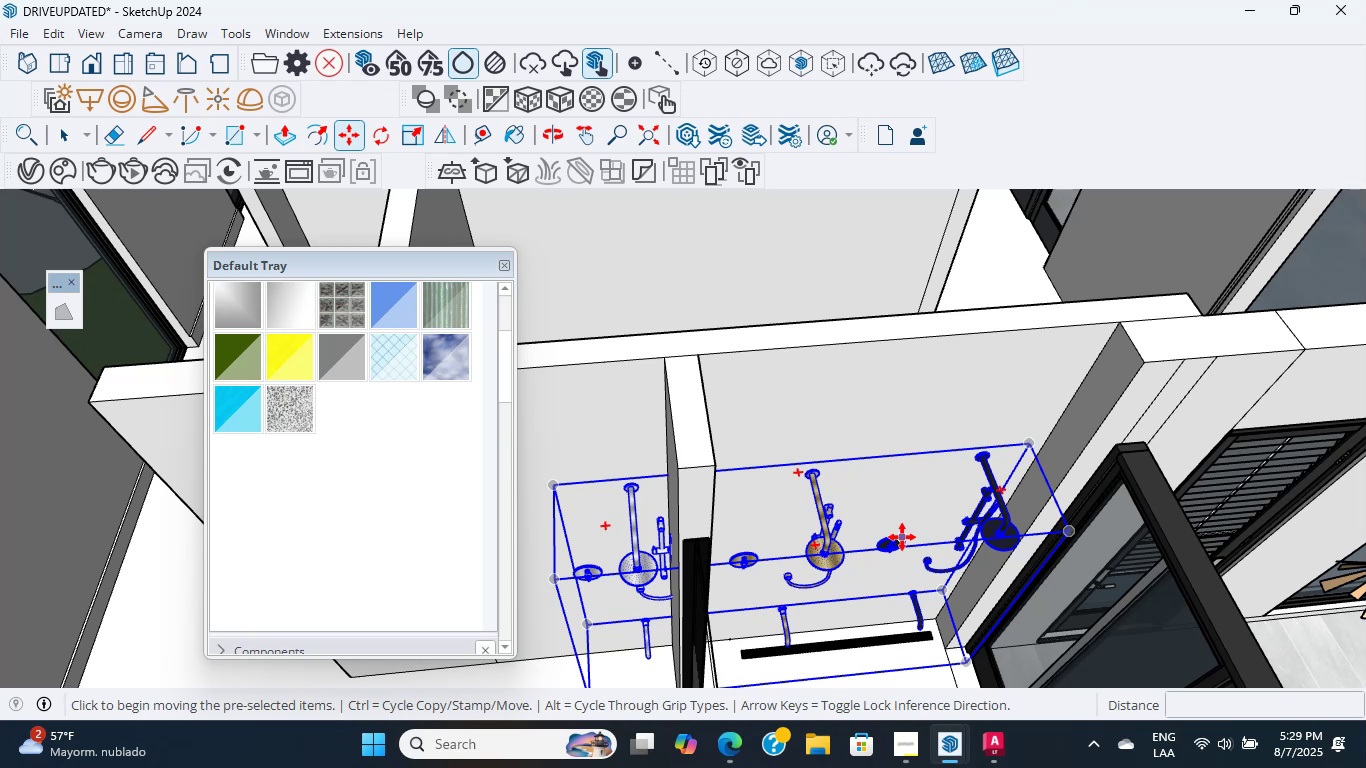 
scroll: coordinate [1004, 498], scroll_direction: up, amount: 14.0
 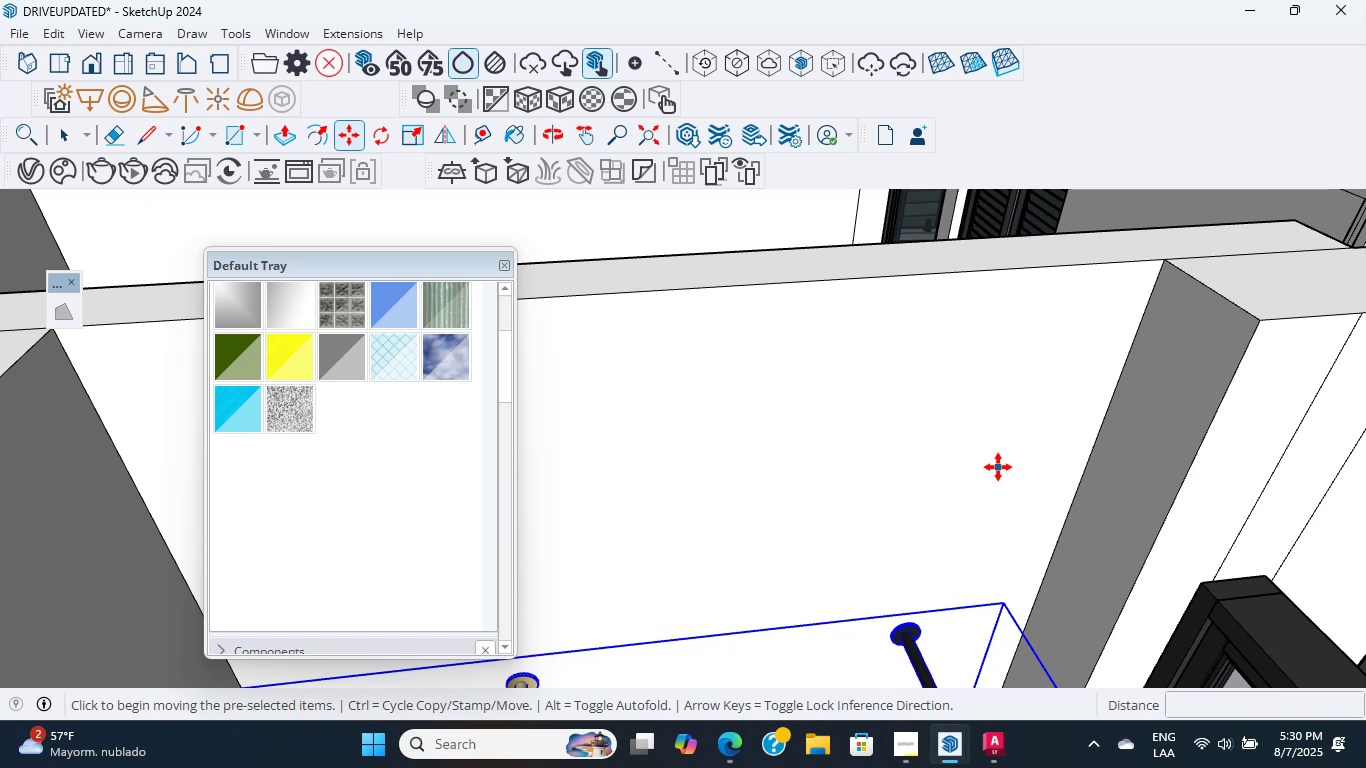 
wait(21.5)
 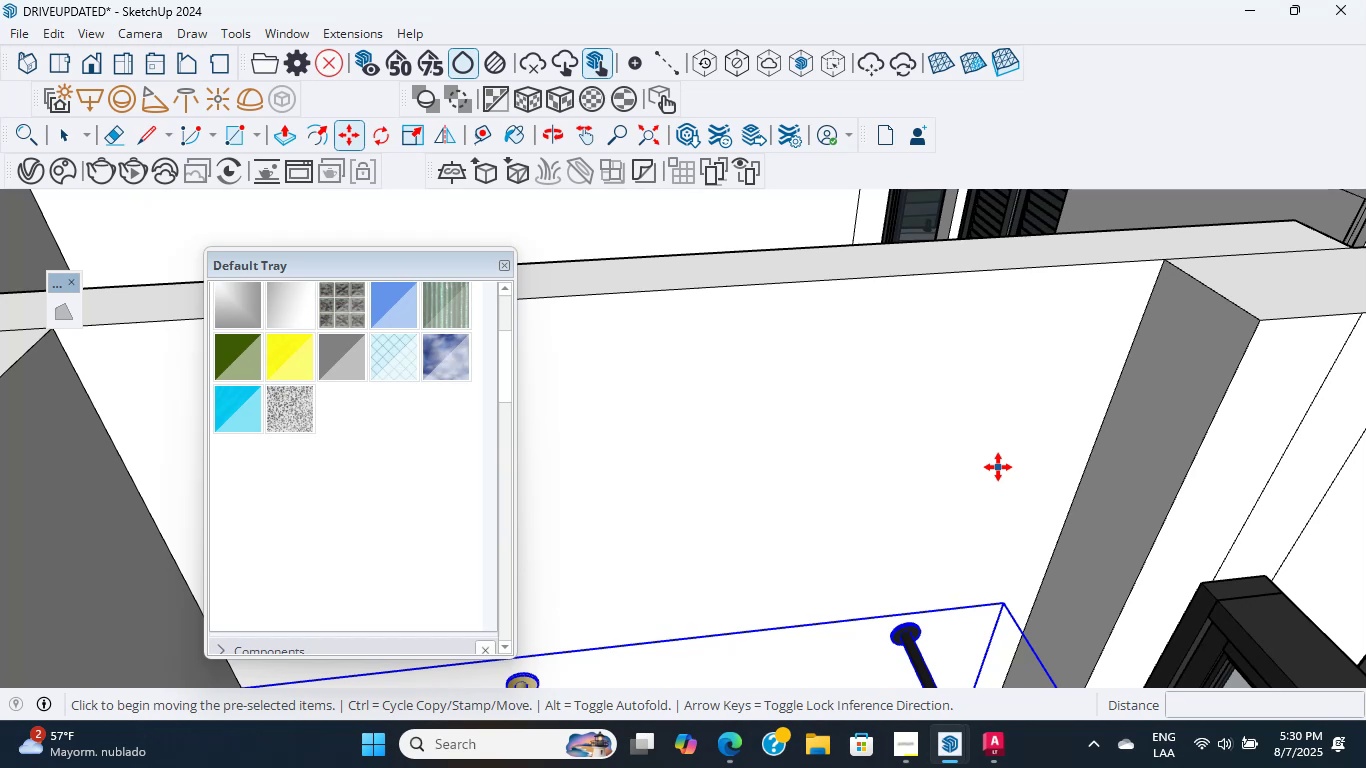 
hold_key(key=ShiftLeft, duration=2.35)
scroll: coordinate [980, 462], scroll_direction: down, amount: 4.0
 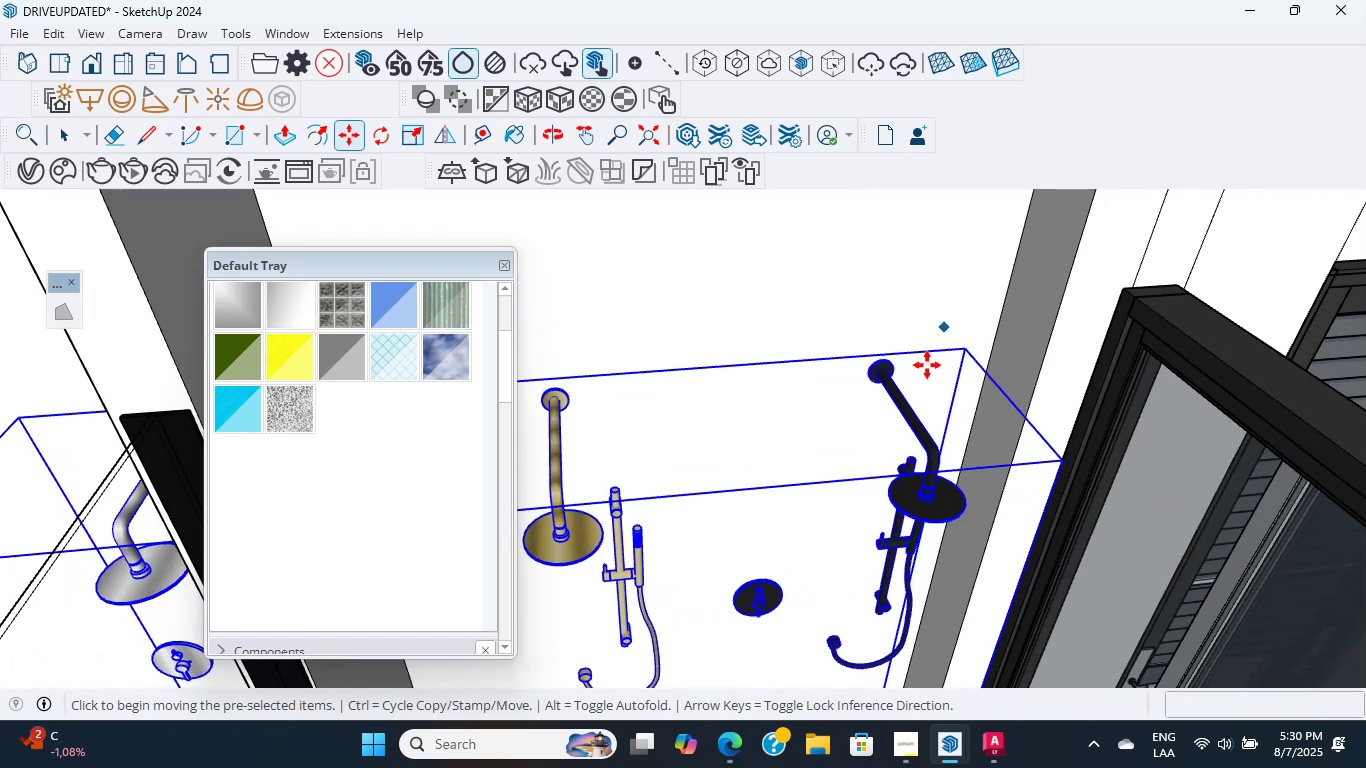 
scroll: coordinate [947, 429], scroll_direction: up, amount: 8.0
 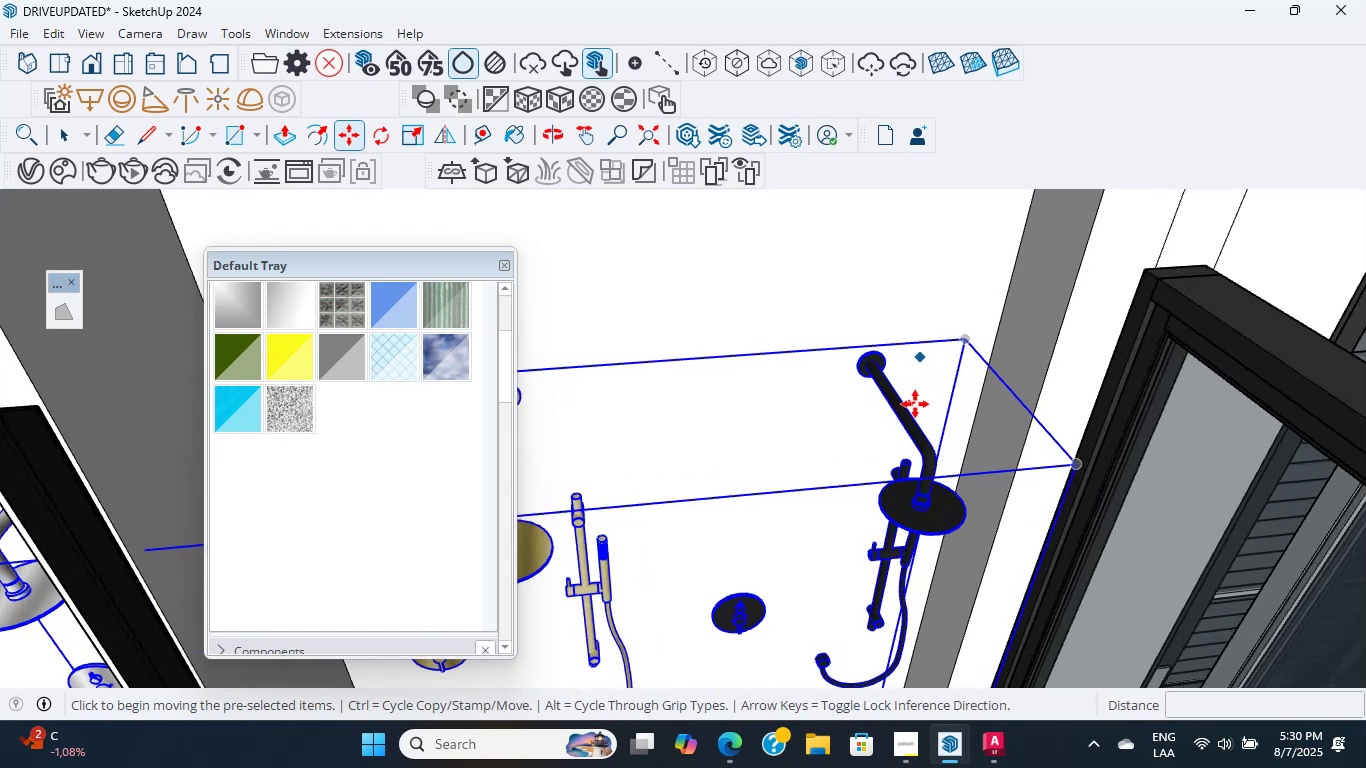 
mouse_move([610, 770])
 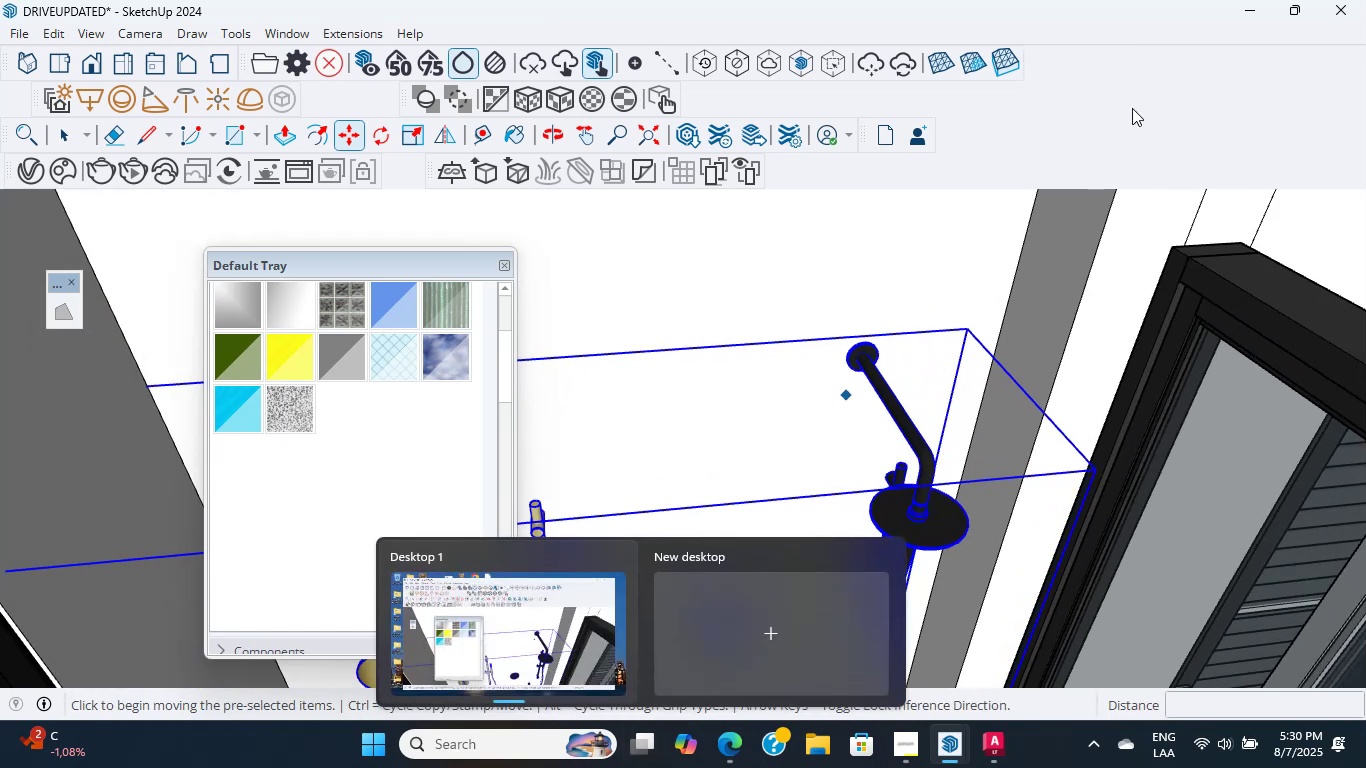 
scroll: coordinate [764, 445], scroll_direction: down, amount: 4.0
 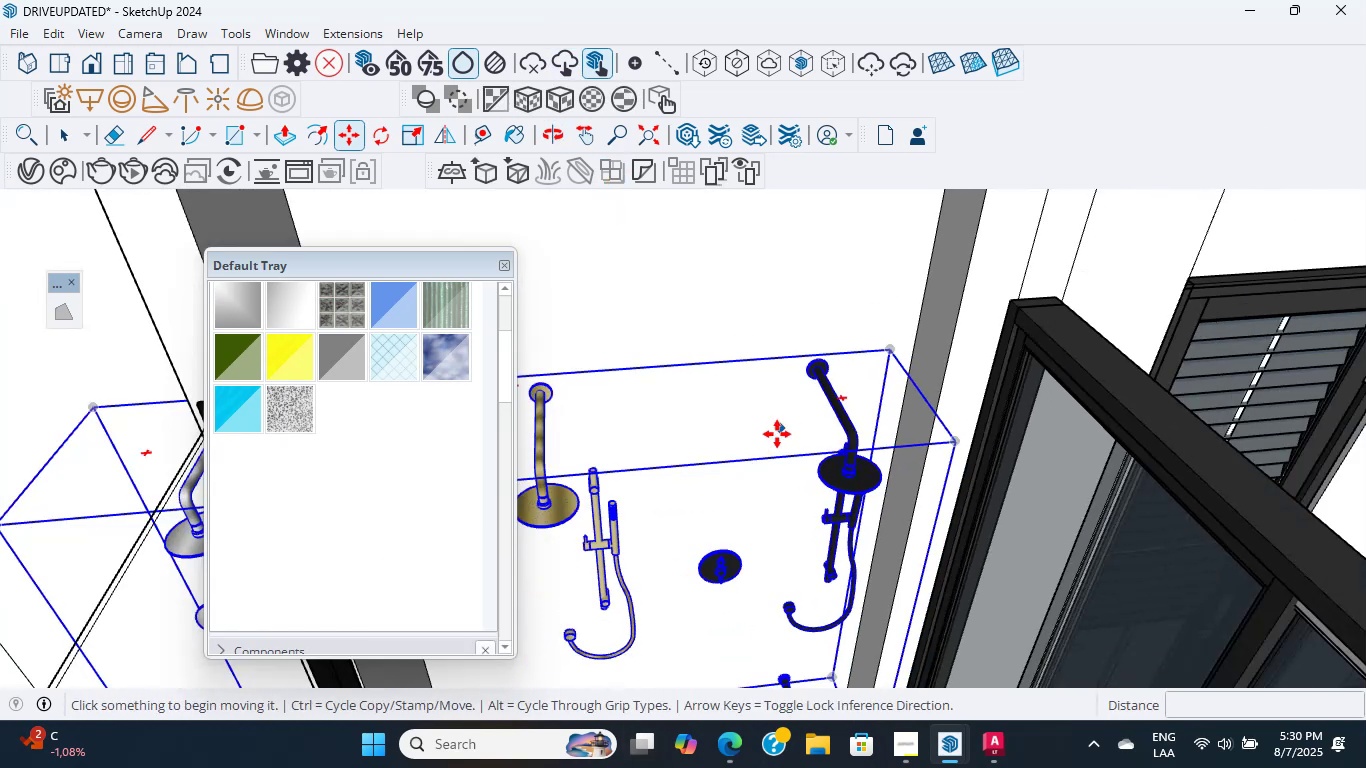 
key(Escape)
 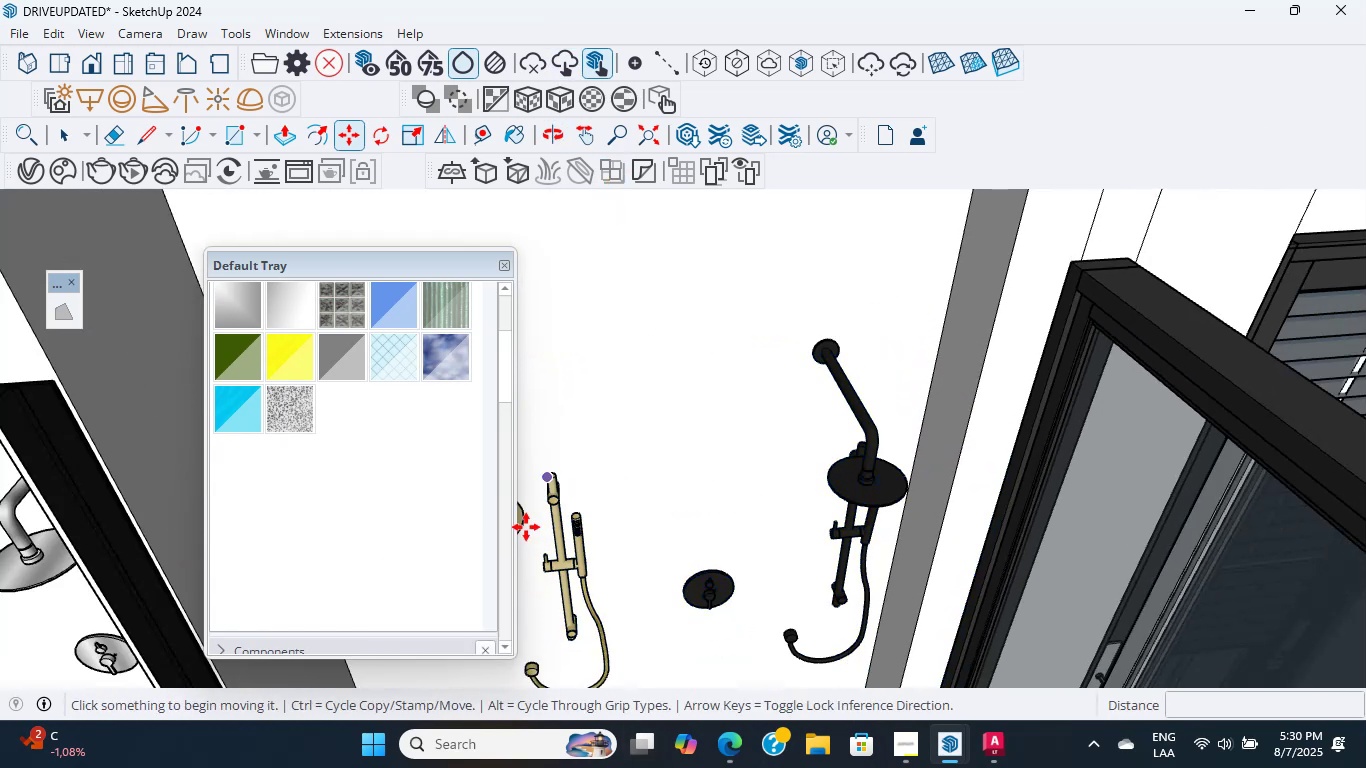 
key(Shift+ShiftLeft)
 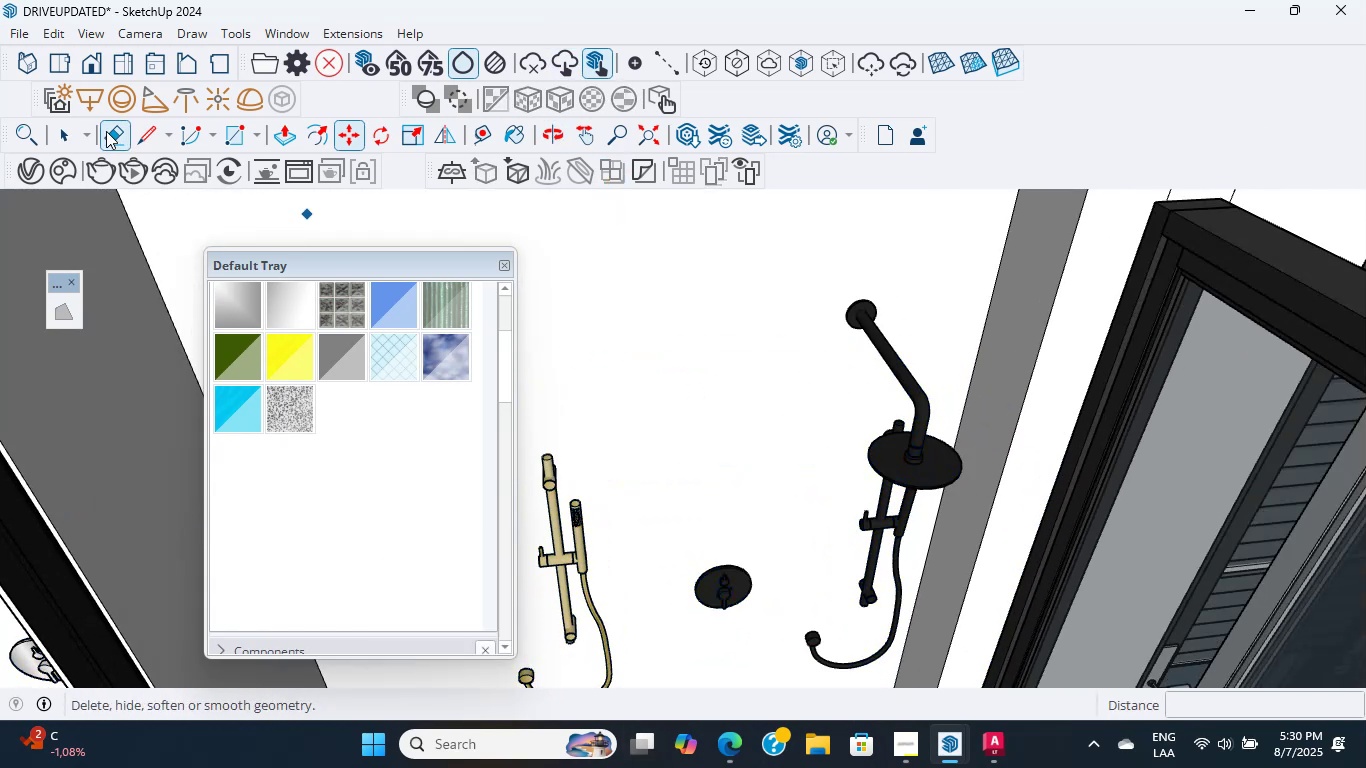 
left_click([65, 136])
 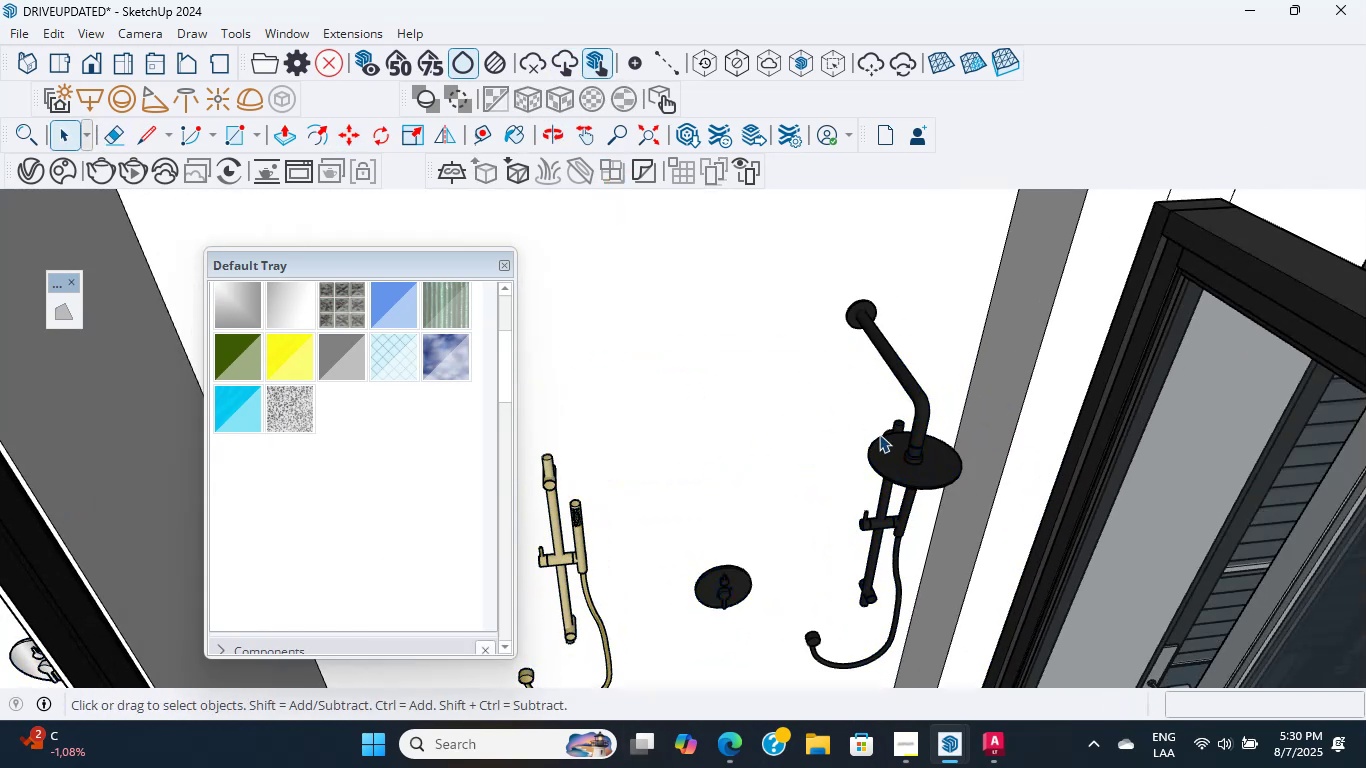 
double_click([902, 447])
 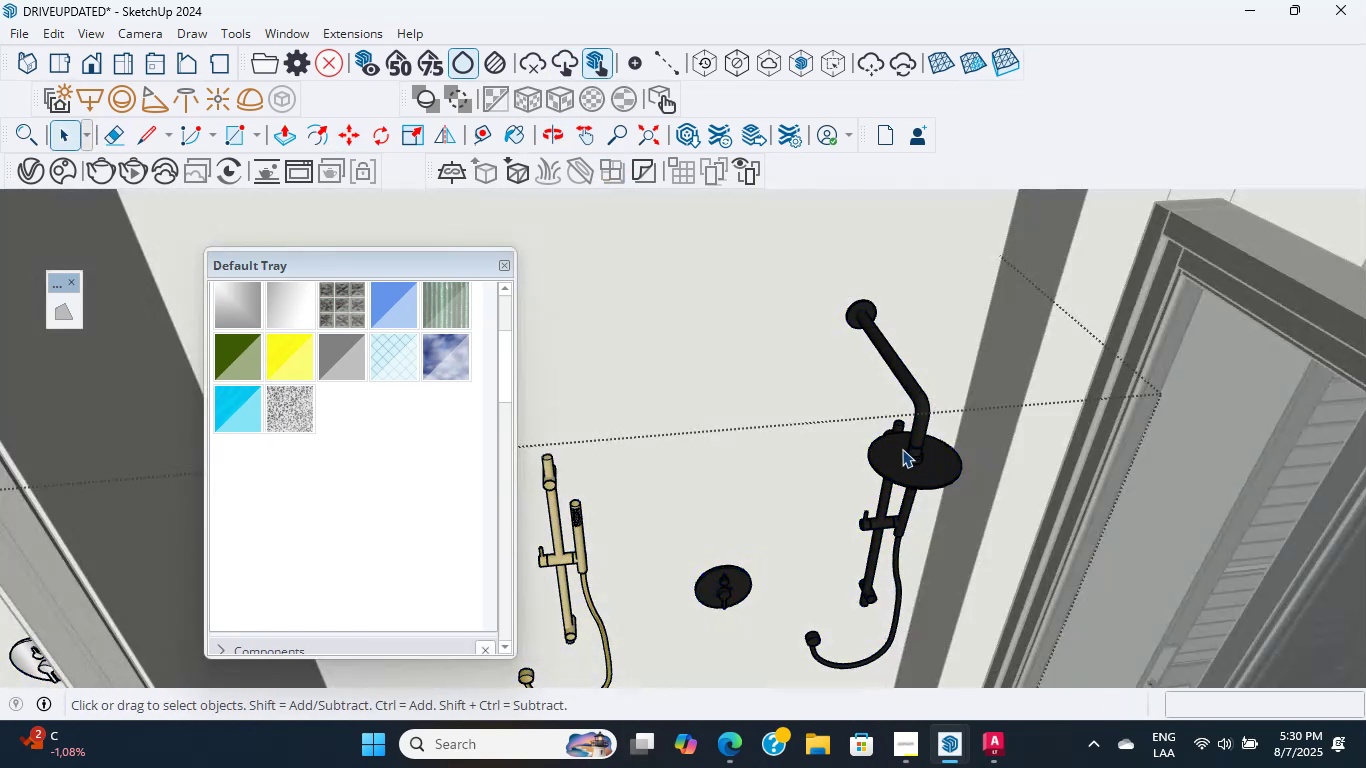 
scroll: coordinate [860, 461], scroll_direction: up, amount: 3.0
 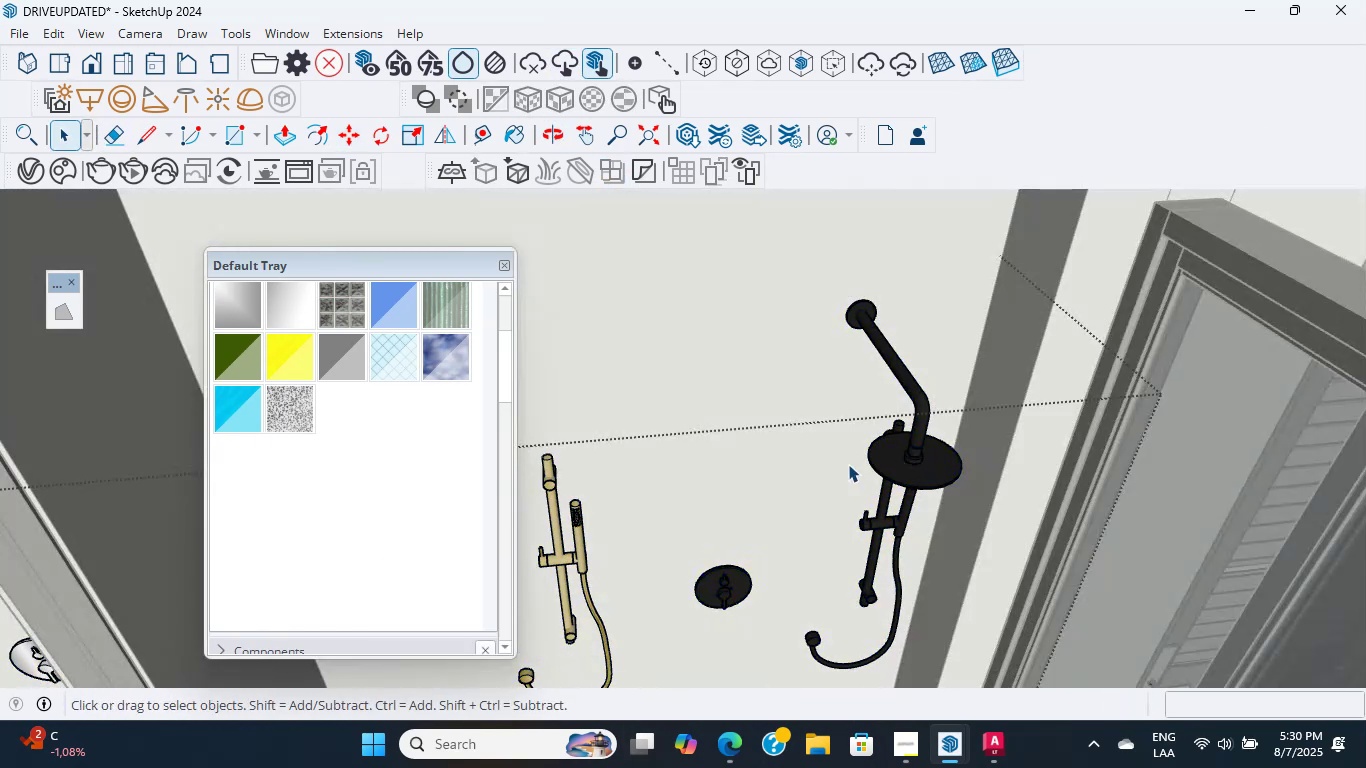 
hold_key(key=ShiftLeft, duration=0.52)
 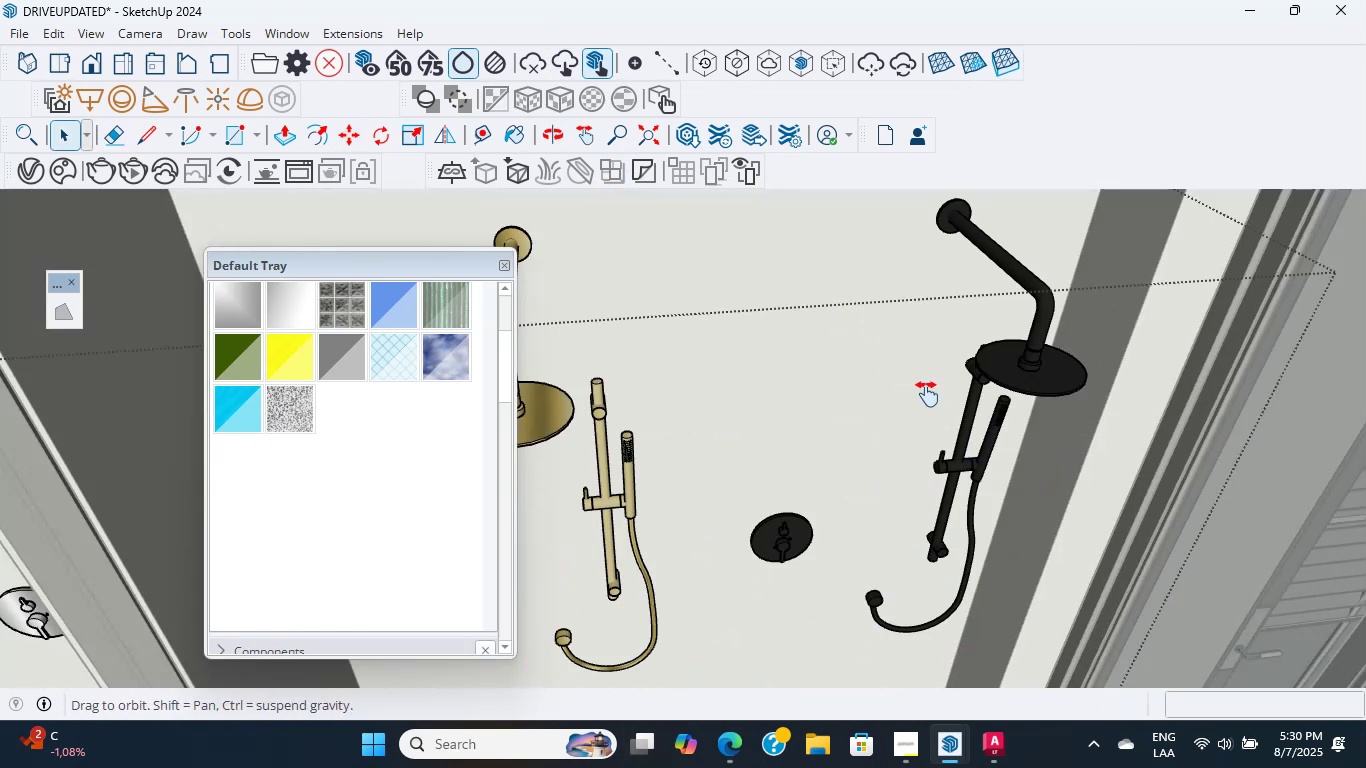 
scroll: coordinate [728, 546], scroll_direction: up, amount: 5.0
 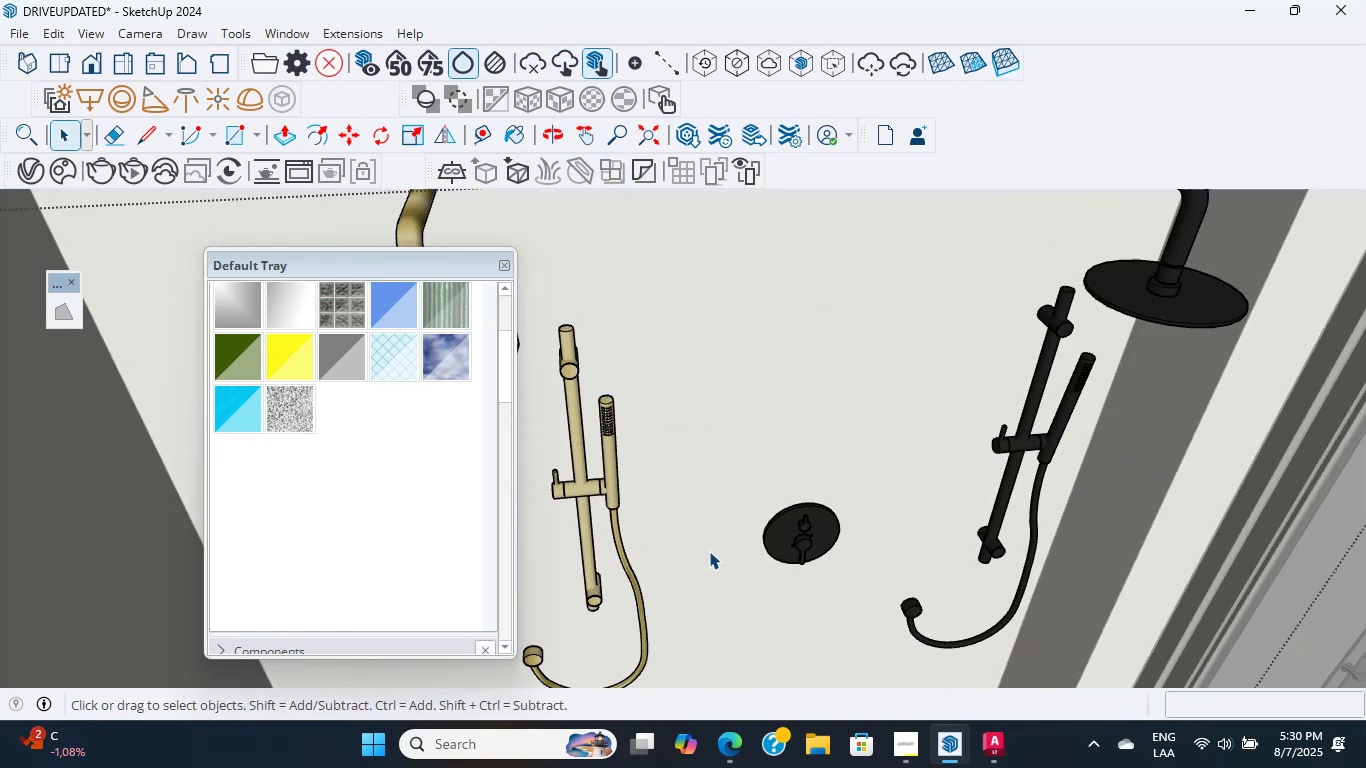 
hold_key(key=ShiftLeft, duration=0.69)
 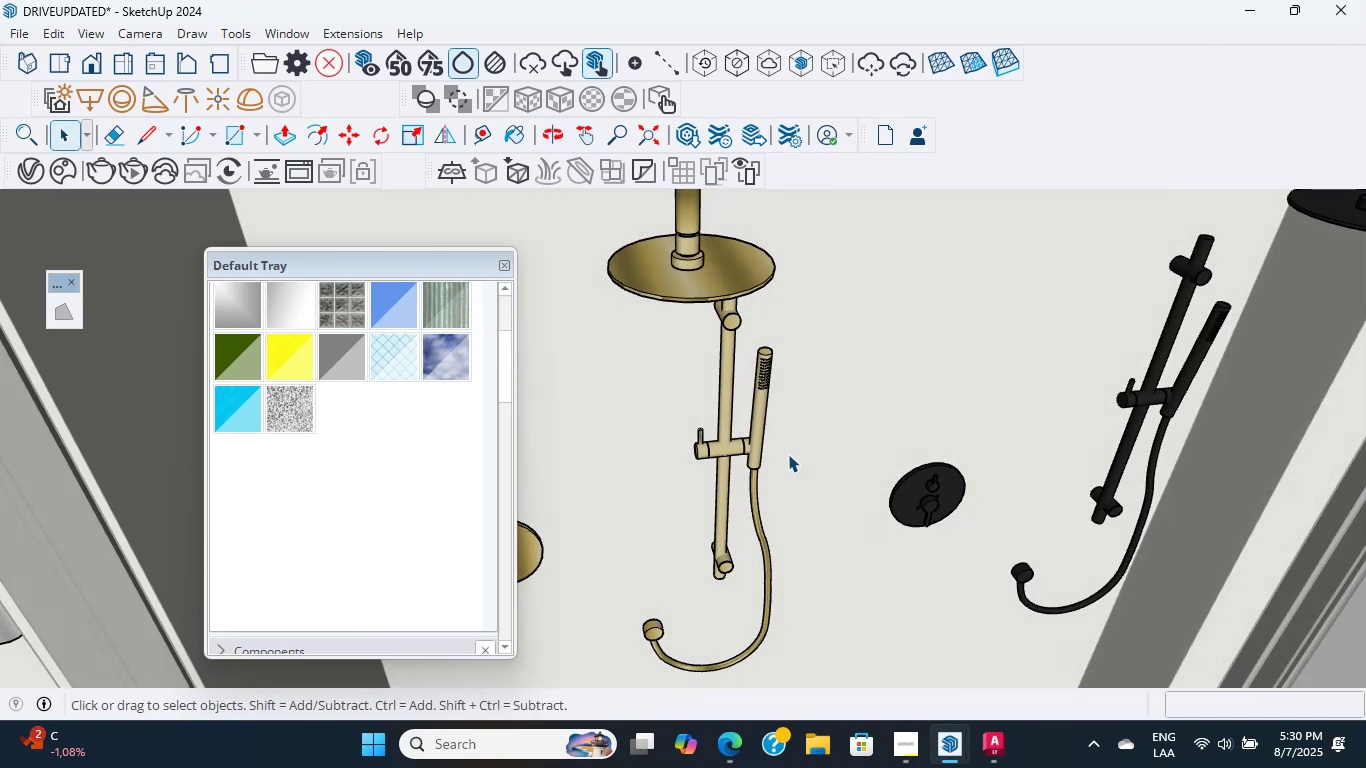 
wait(7.47)
 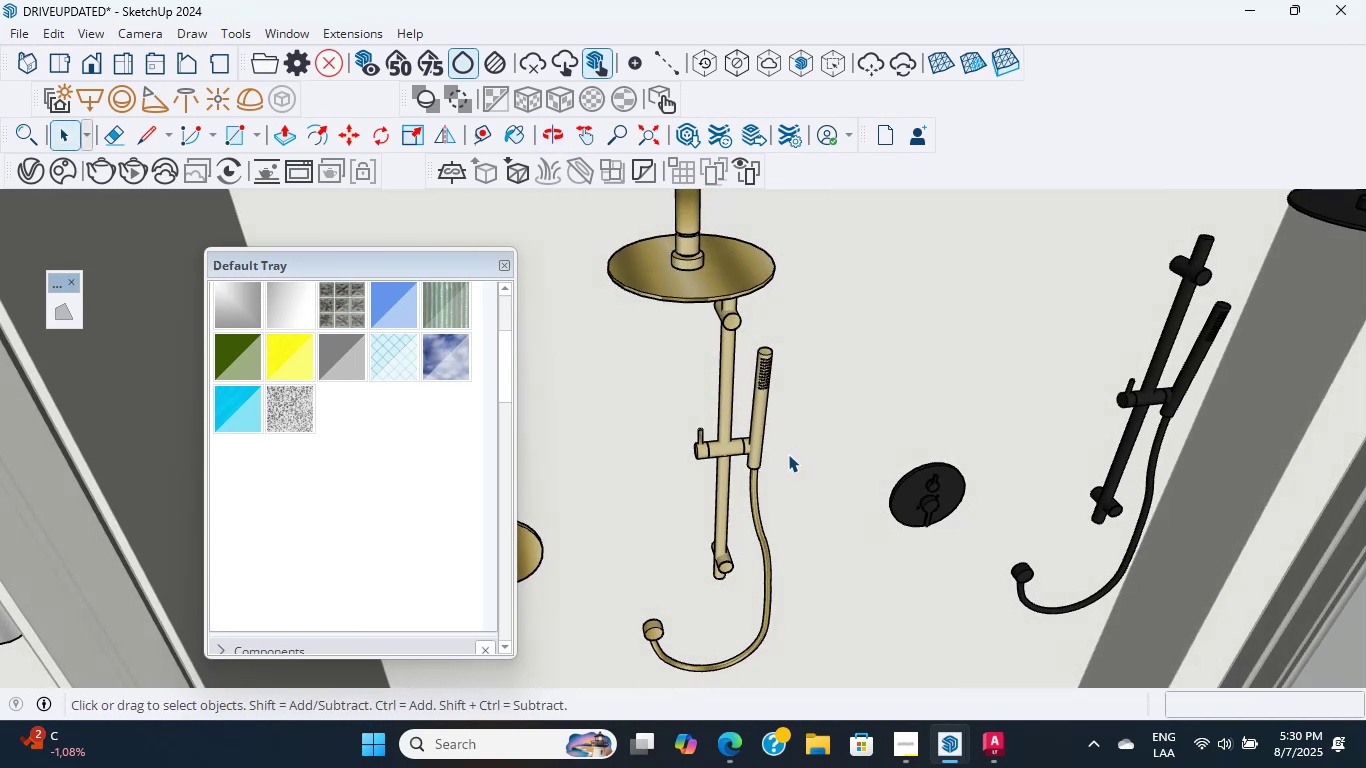 
scroll: coordinate [940, 506], scroll_direction: up, amount: 9.0
 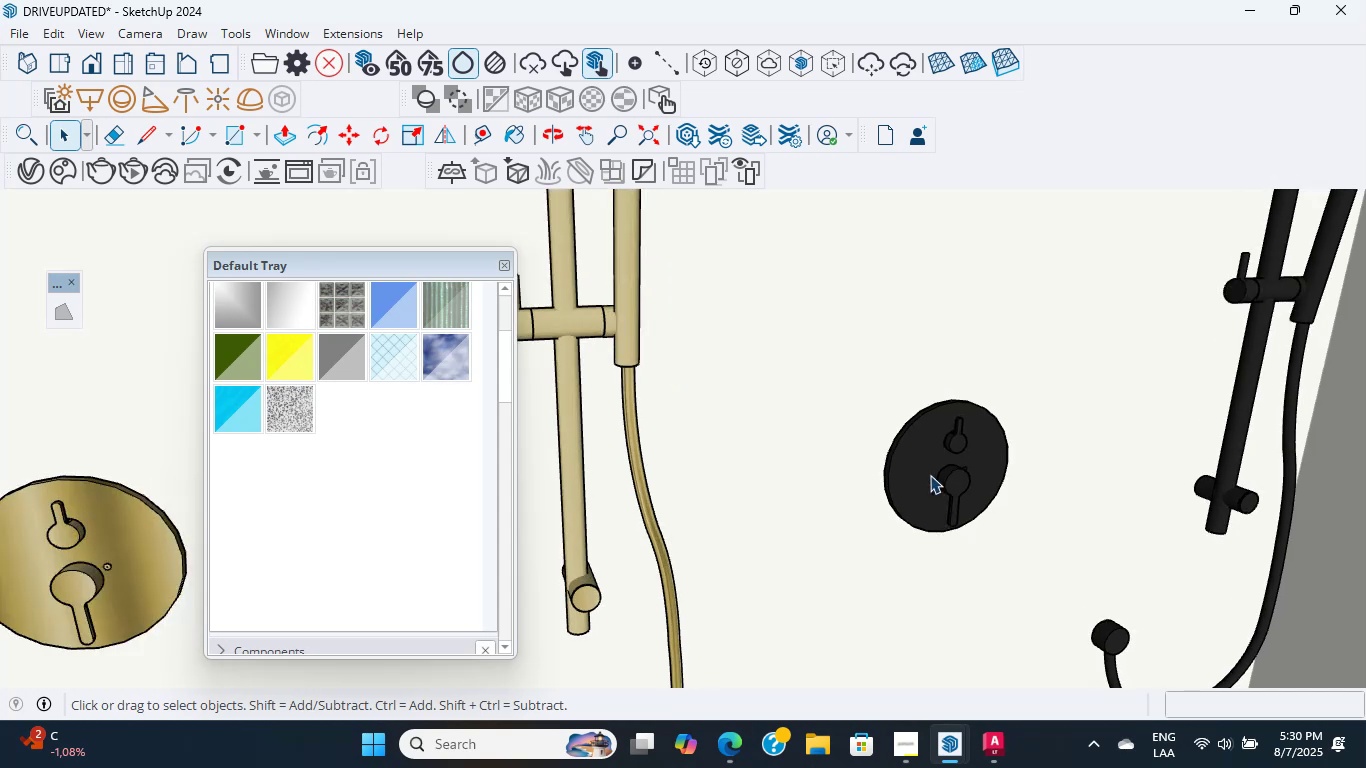 
double_click([930, 475])
 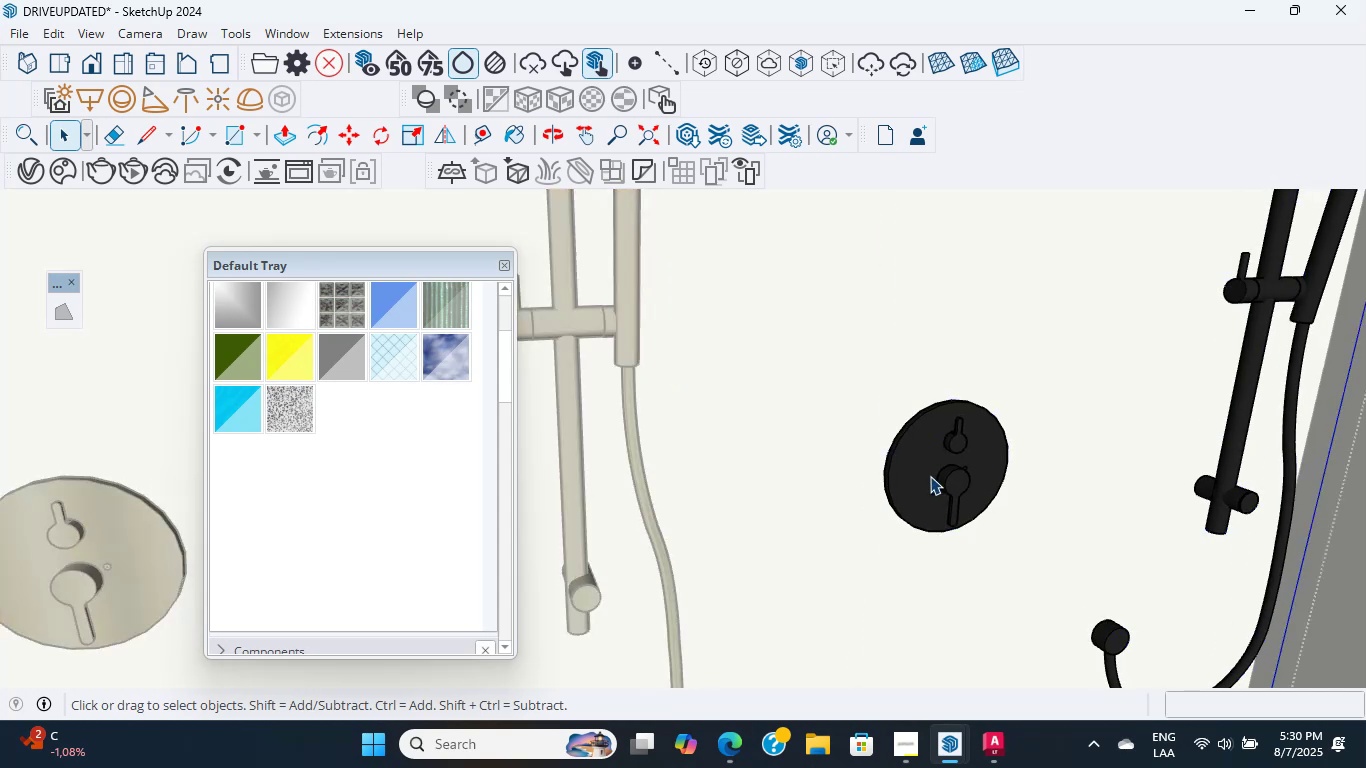 
scroll: coordinate [930, 476], scroll_direction: up, amount: 7.0
 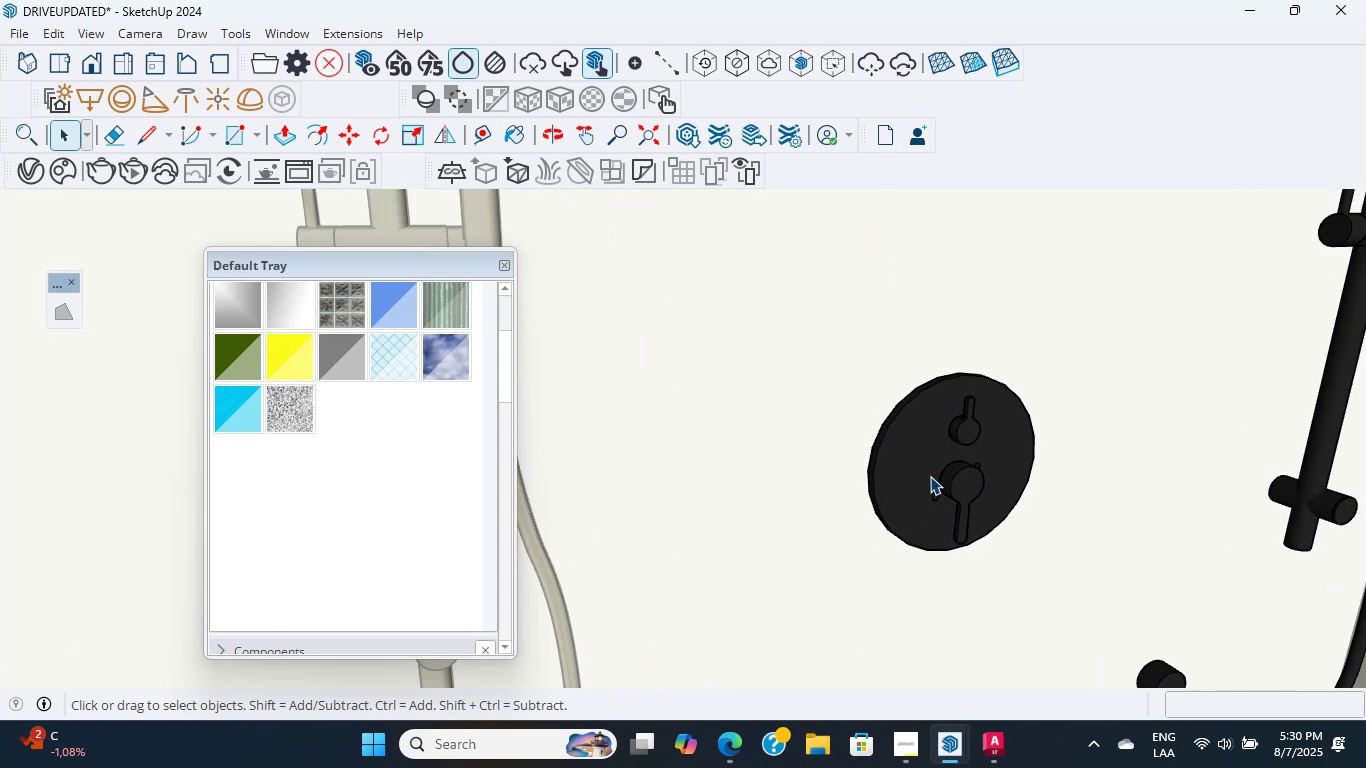 
double_click([930, 476])
 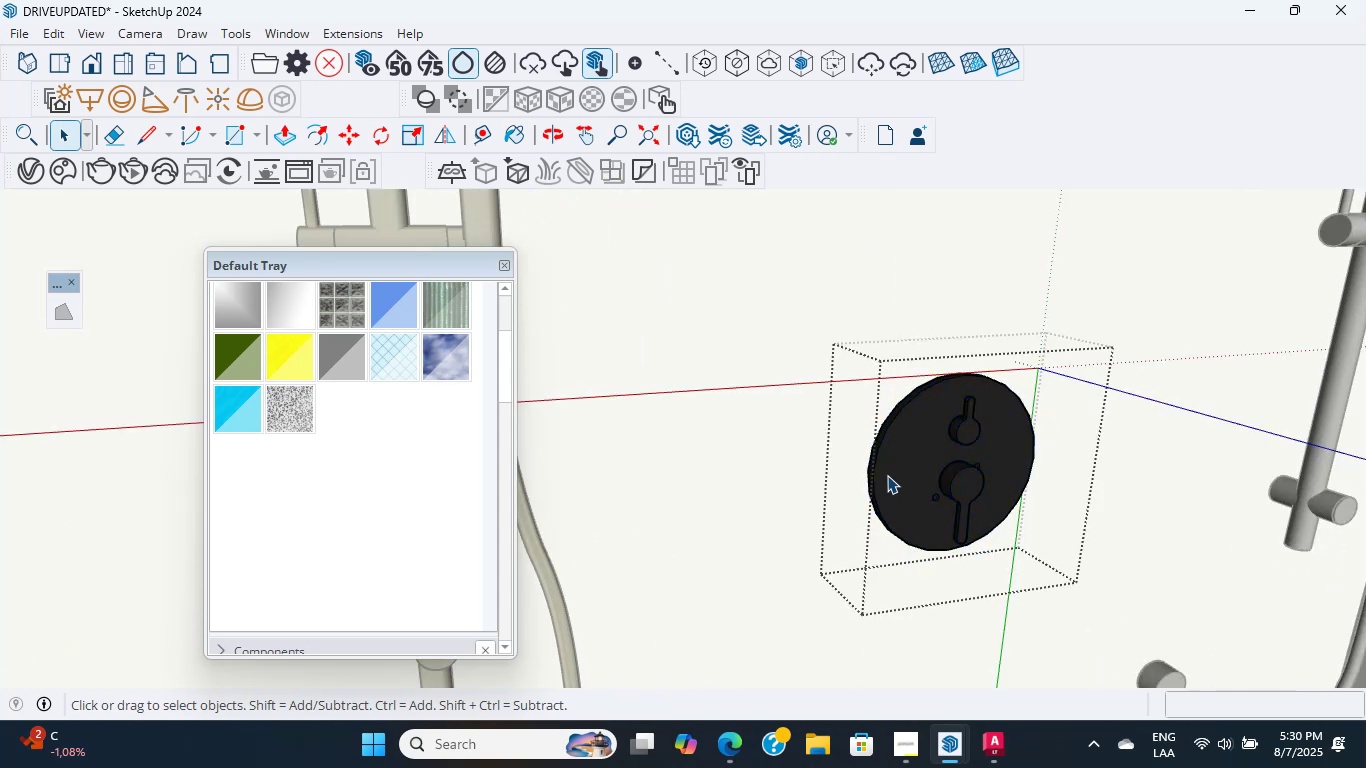 
scroll: coordinate [887, 475], scroll_direction: up, amount: 19.0
 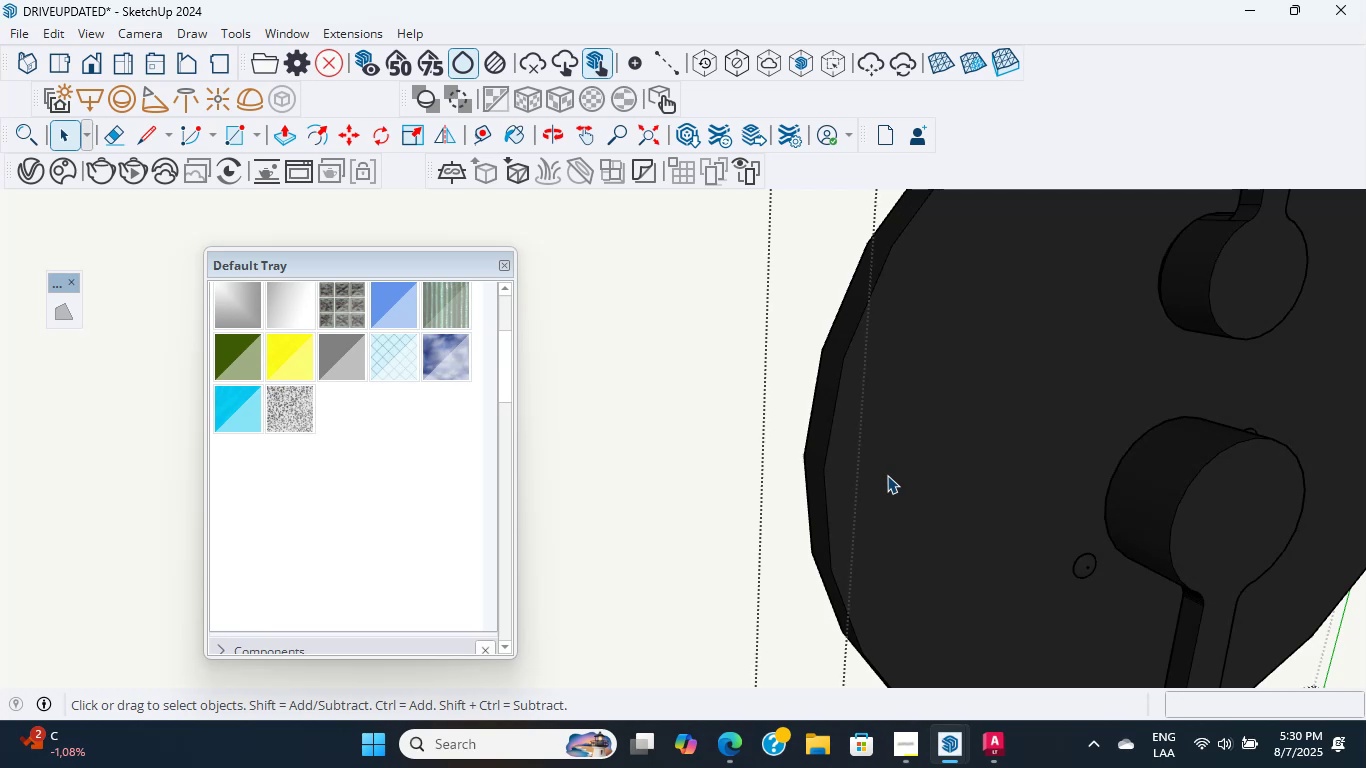 
wait(5.37)
 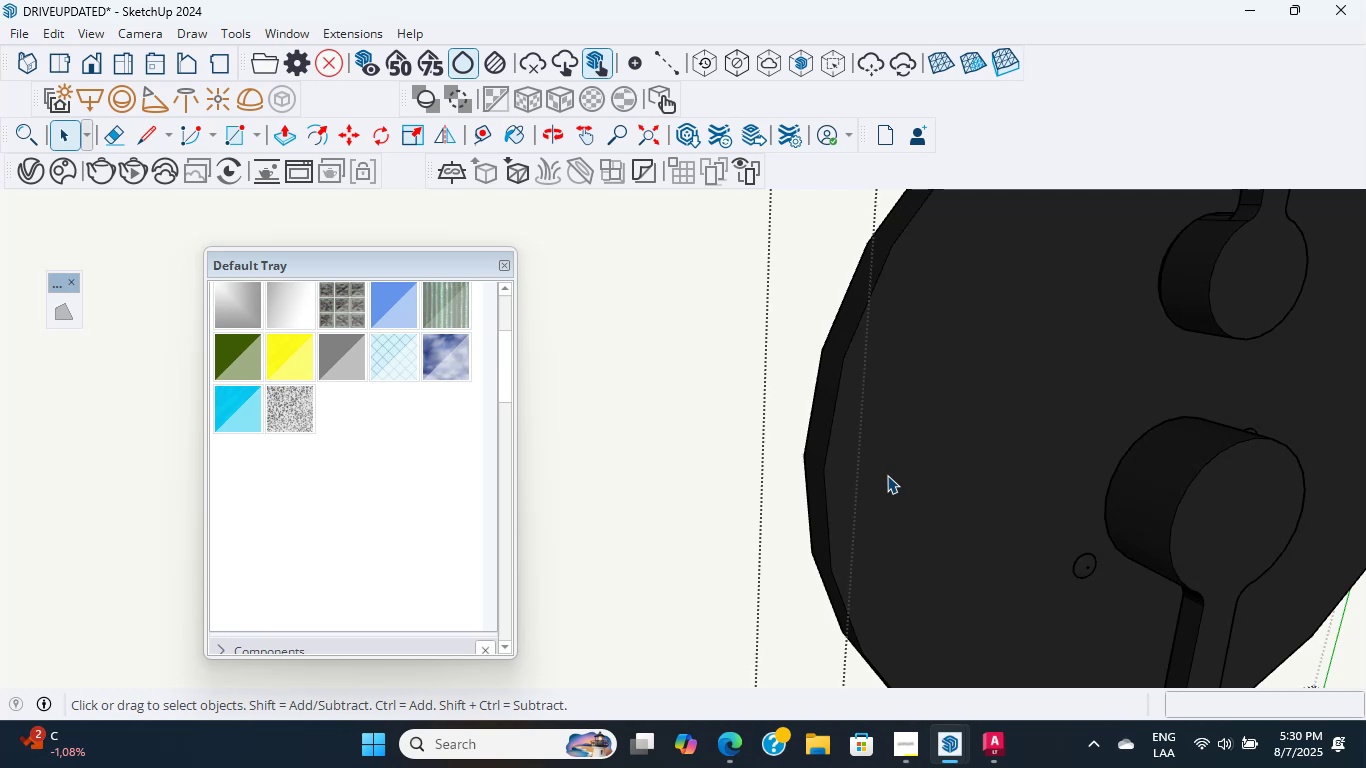 
scroll: coordinate [887, 475], scroll_direction: down, amount: 4.0
 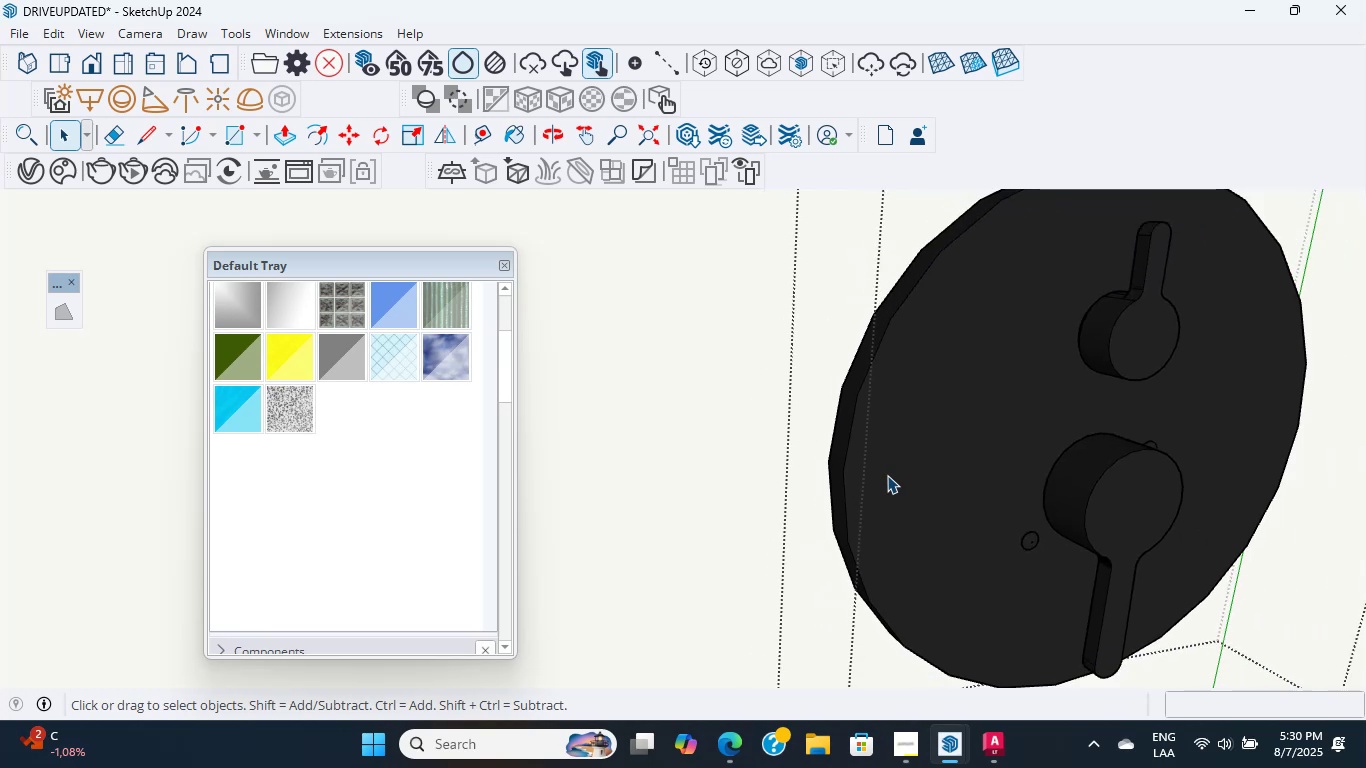 
scroll: coordinate [887, 475], scroll_direction: up, amount: 4.0
 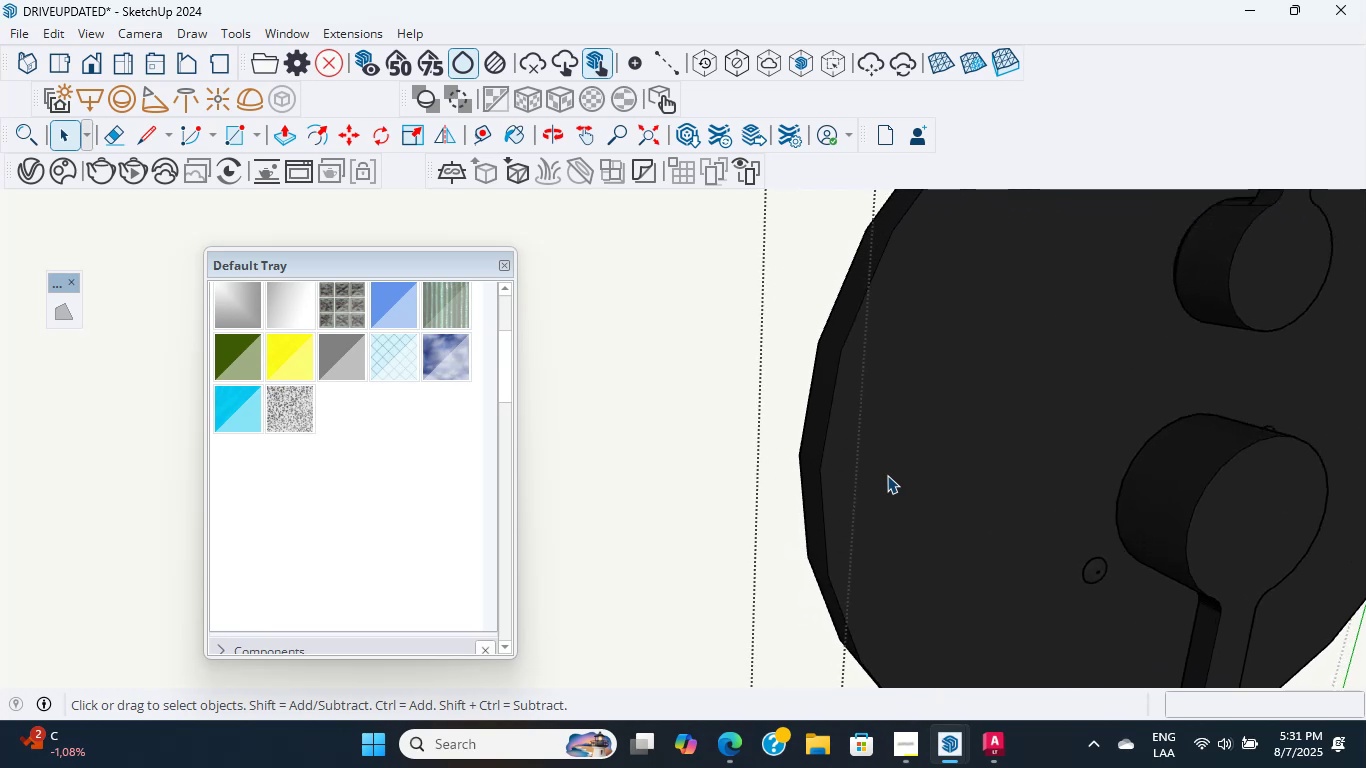 
scroll: coordinate [887, 475], scroll_direction: down, amount: 2.0
 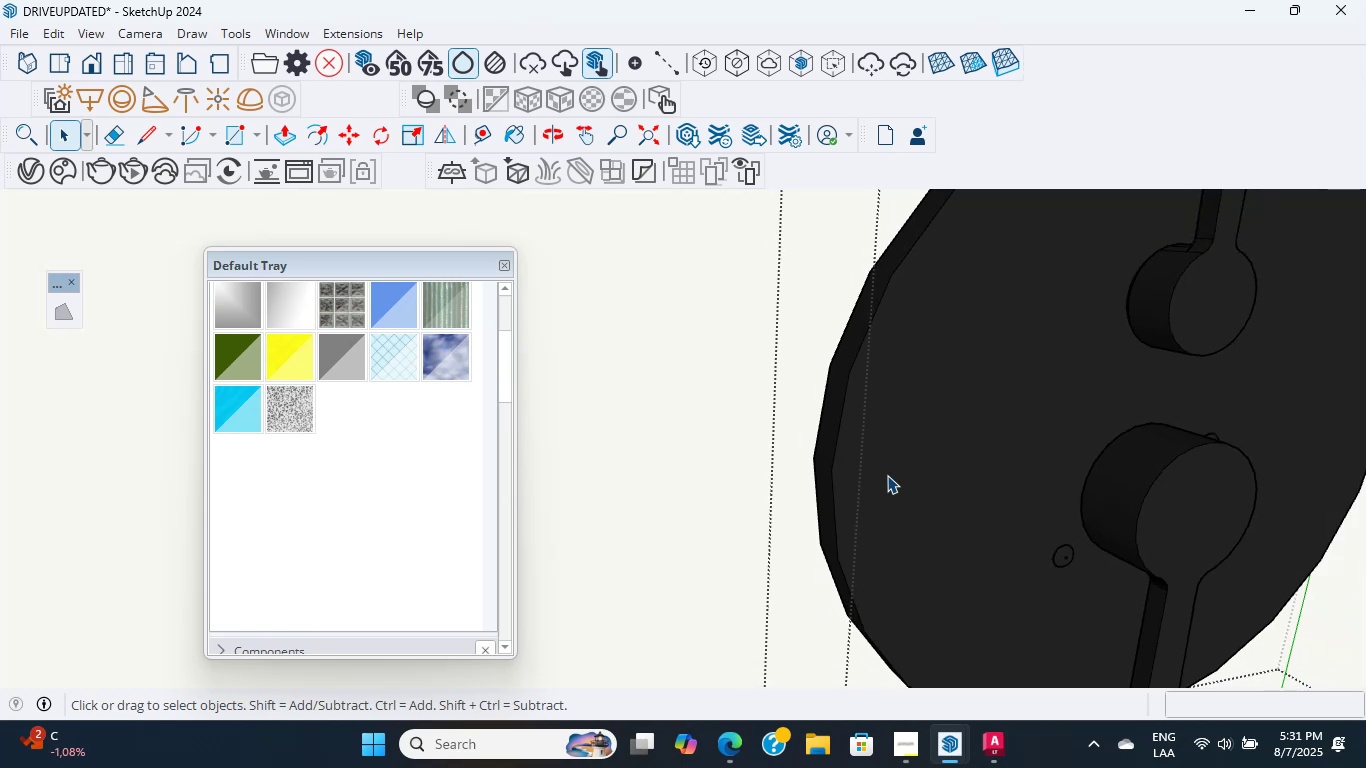 
scroll: coordinate [887, 475], scroll_direction: none, amount: 0.0
 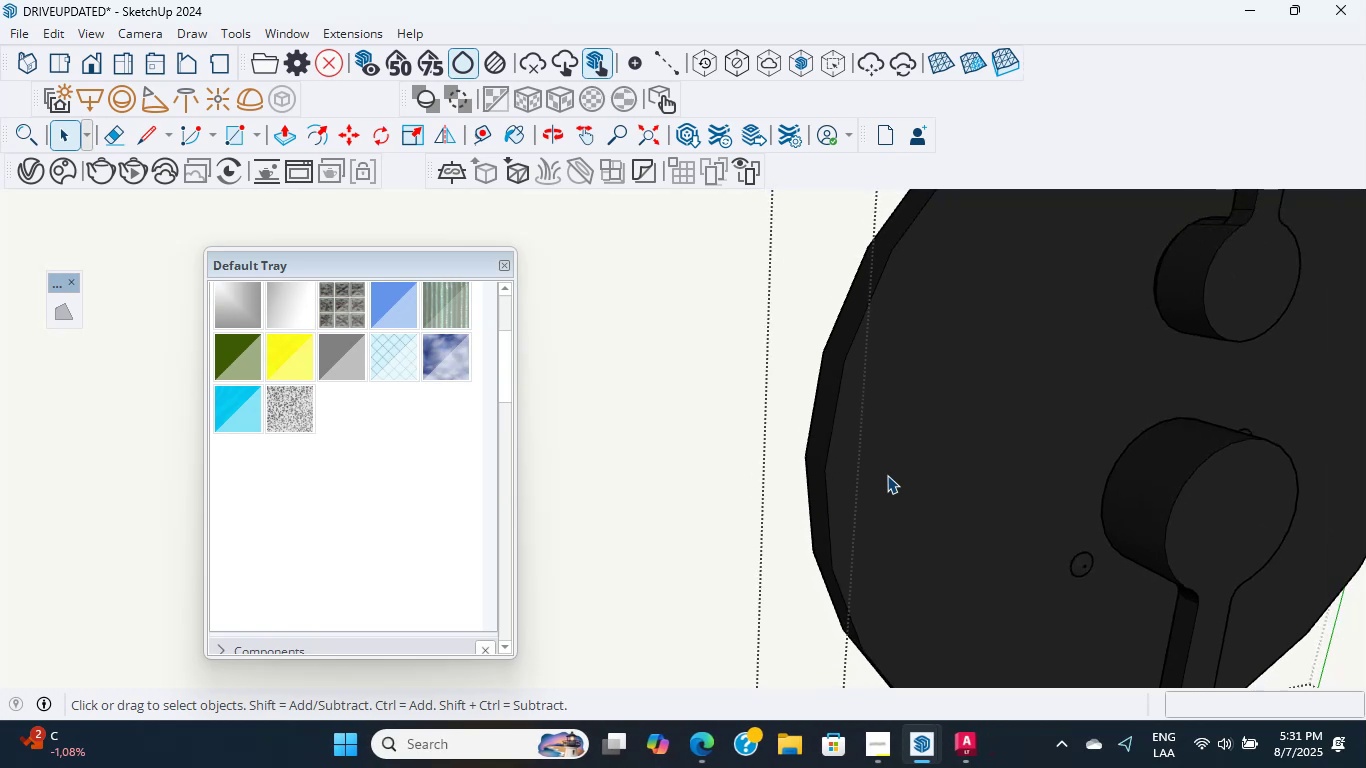 
wait(8.6)
 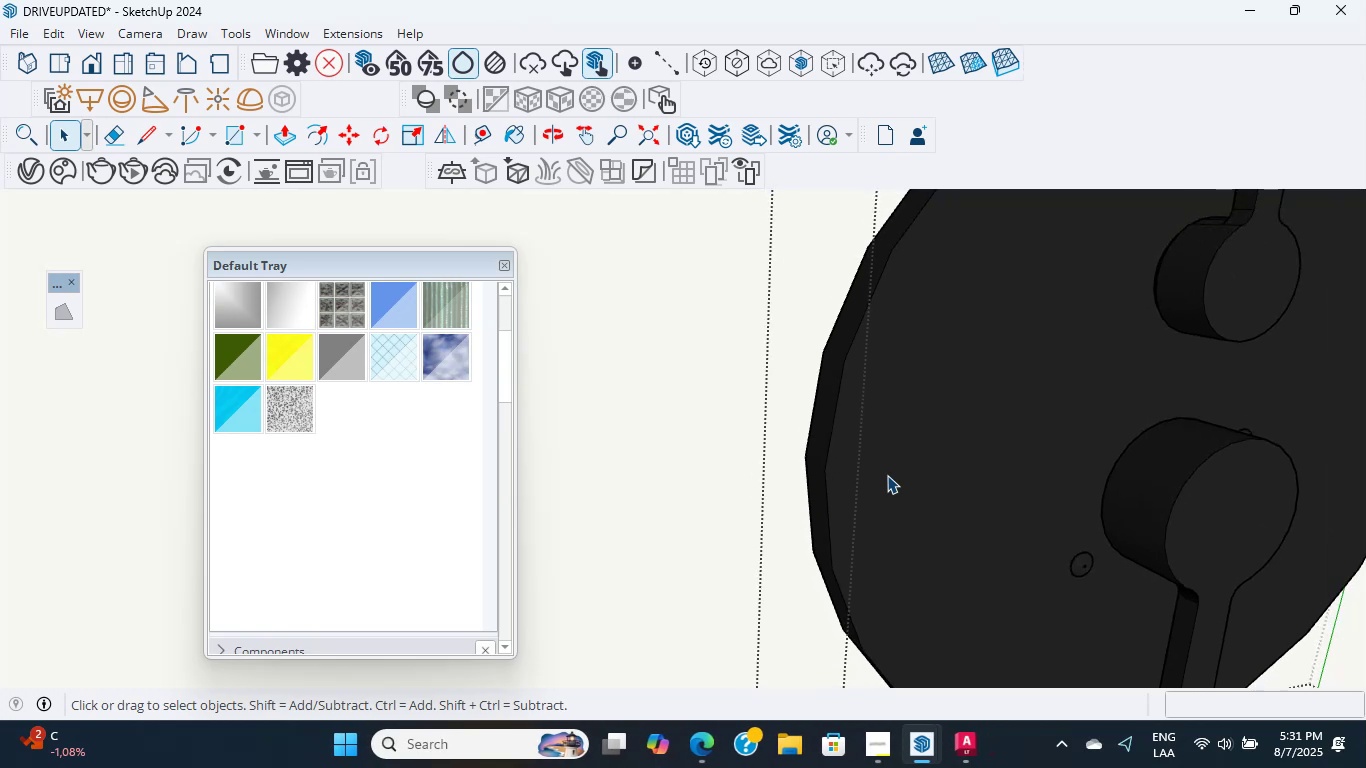 
scroll: coordinate [887, 475], scroll_direction: down, amount: 1.0
 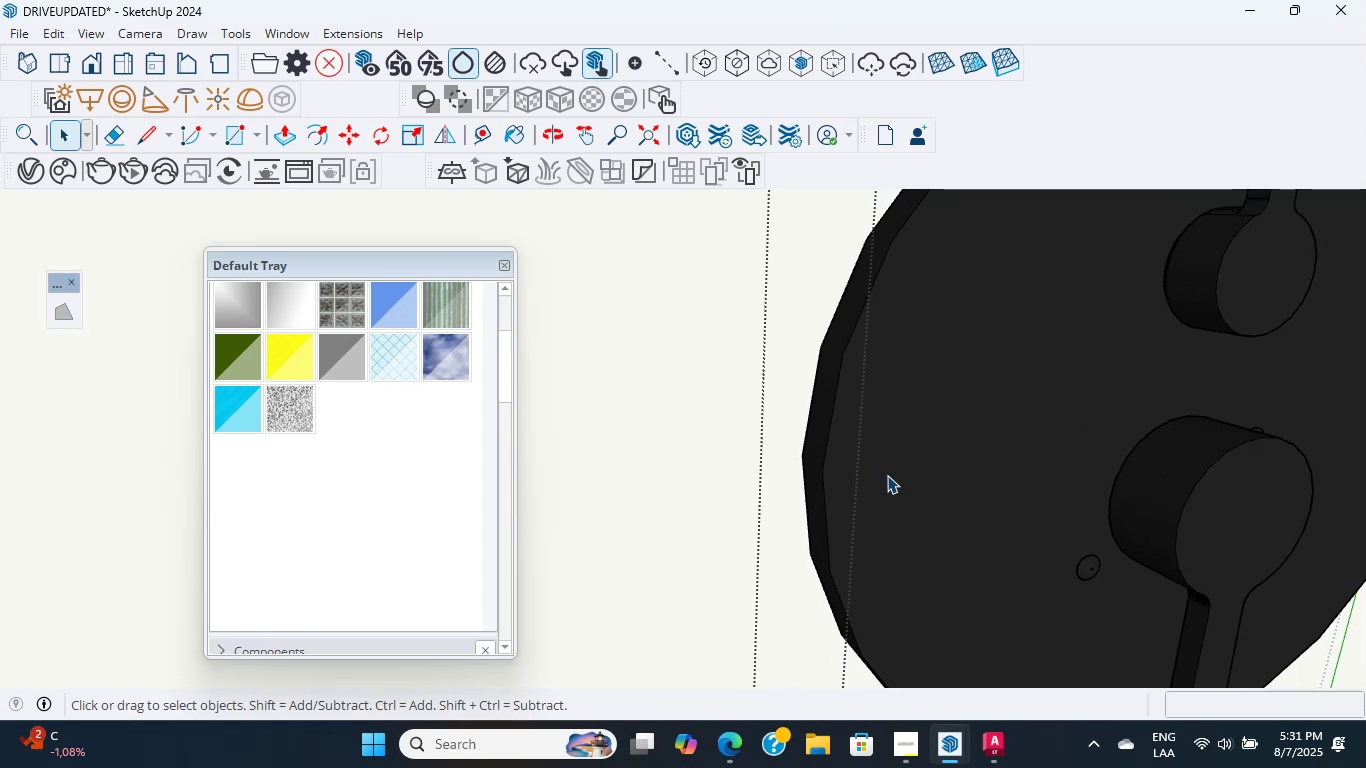 
double_click([887, 475])
 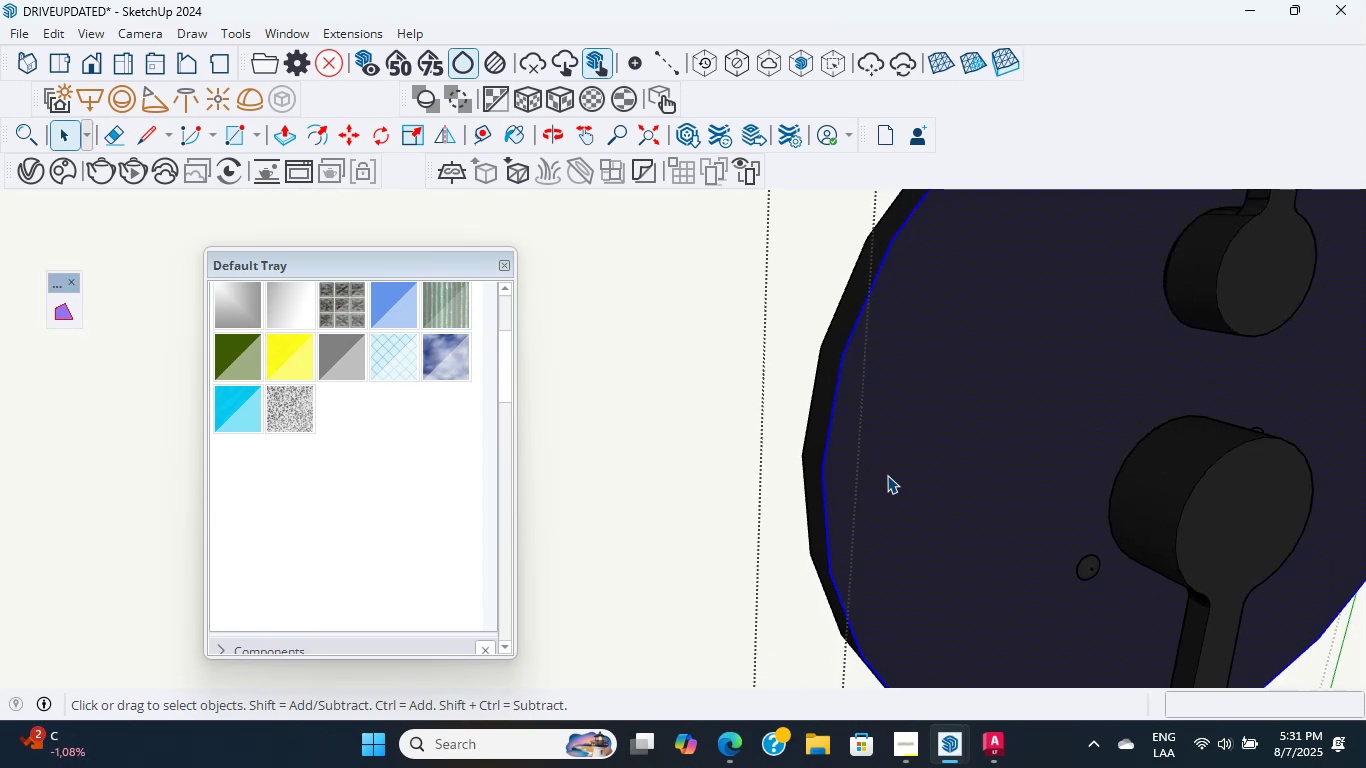 
wait(6.26)
 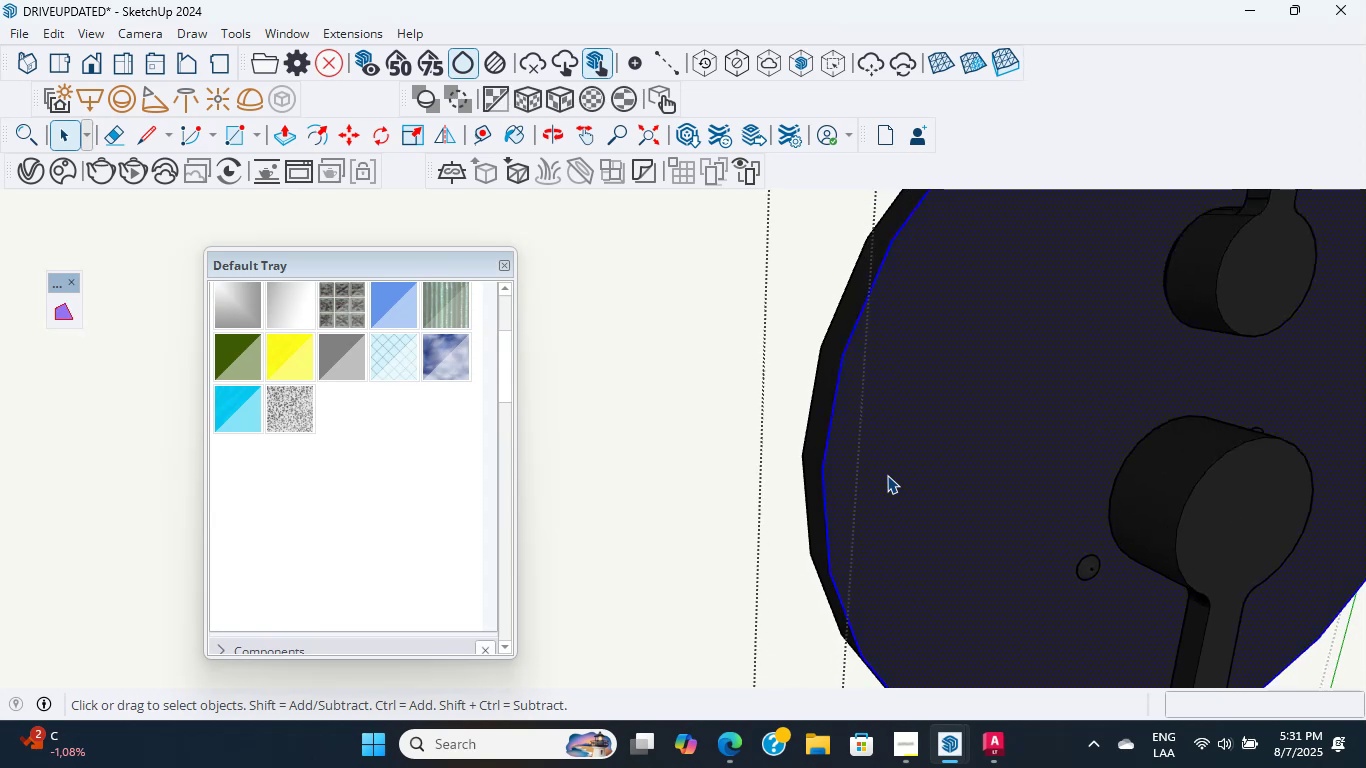 
scroll: coordinate [887, 475], scroll_direction: up, amount: 18.0
 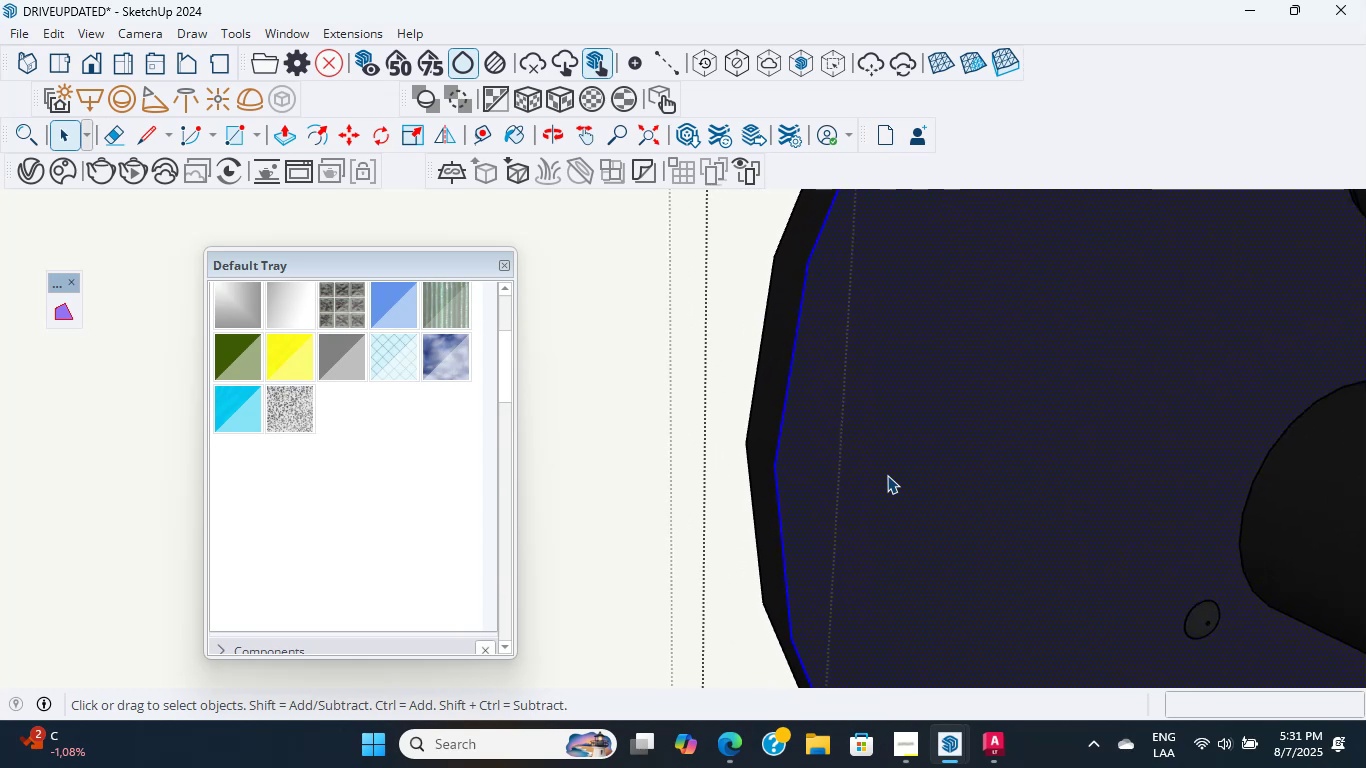 
scroll: coordinate [887, 475], scroll_direction: down, amount: 2.0
 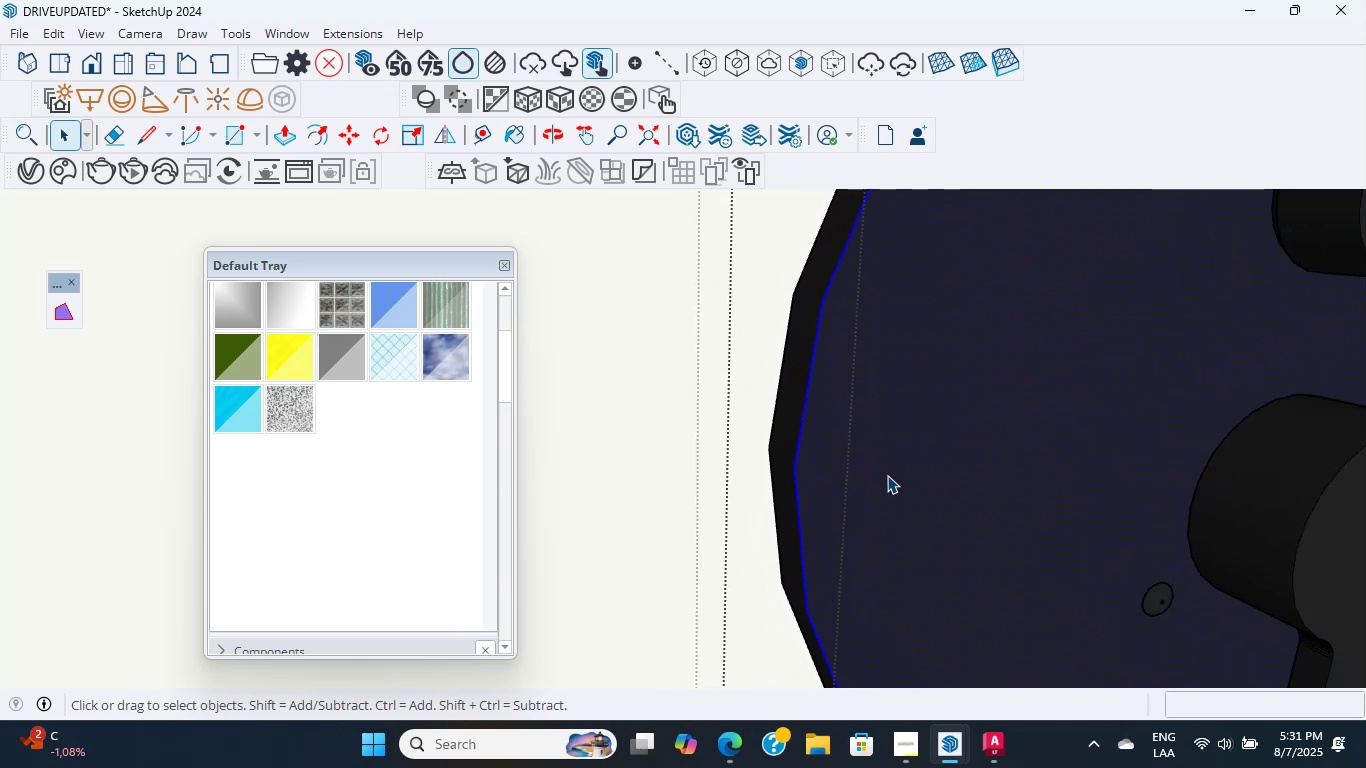 
double_click([887, 475])
 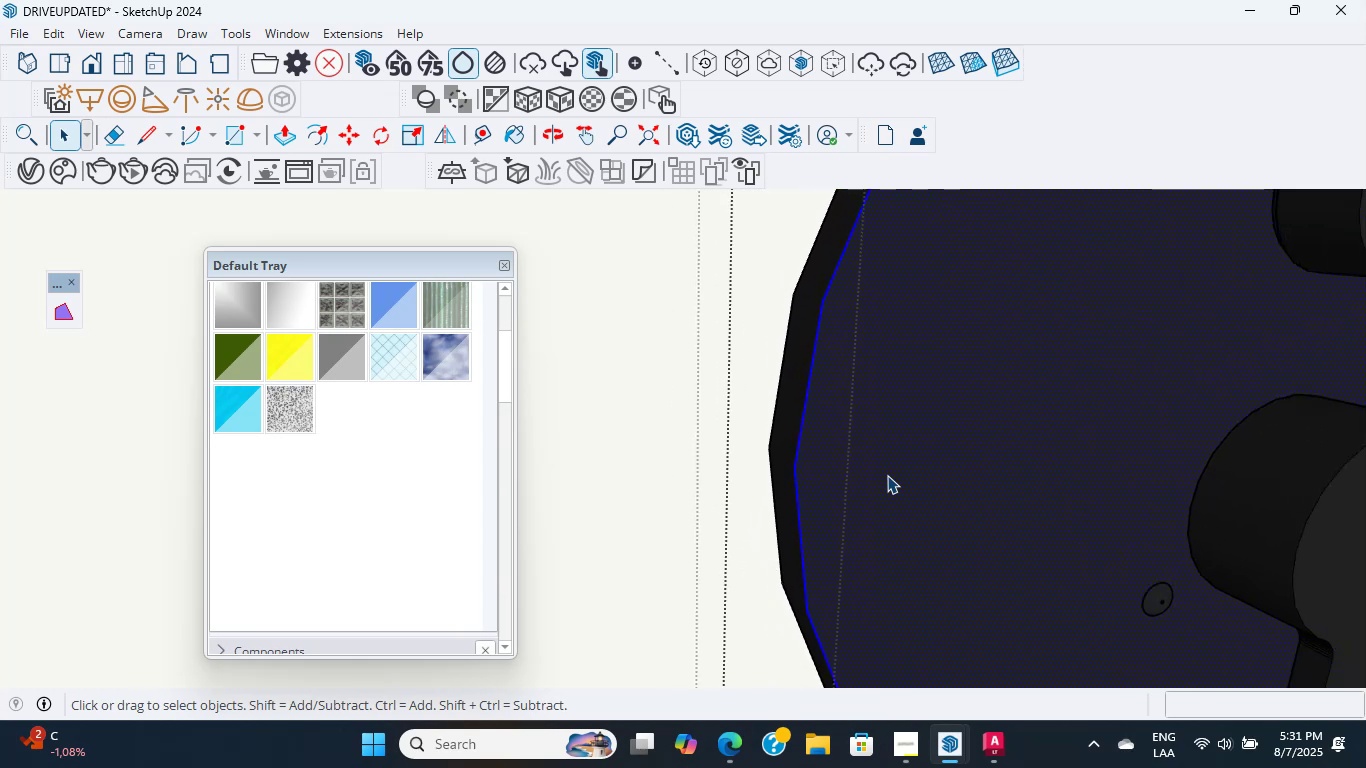 
triple_click([887, 475])
 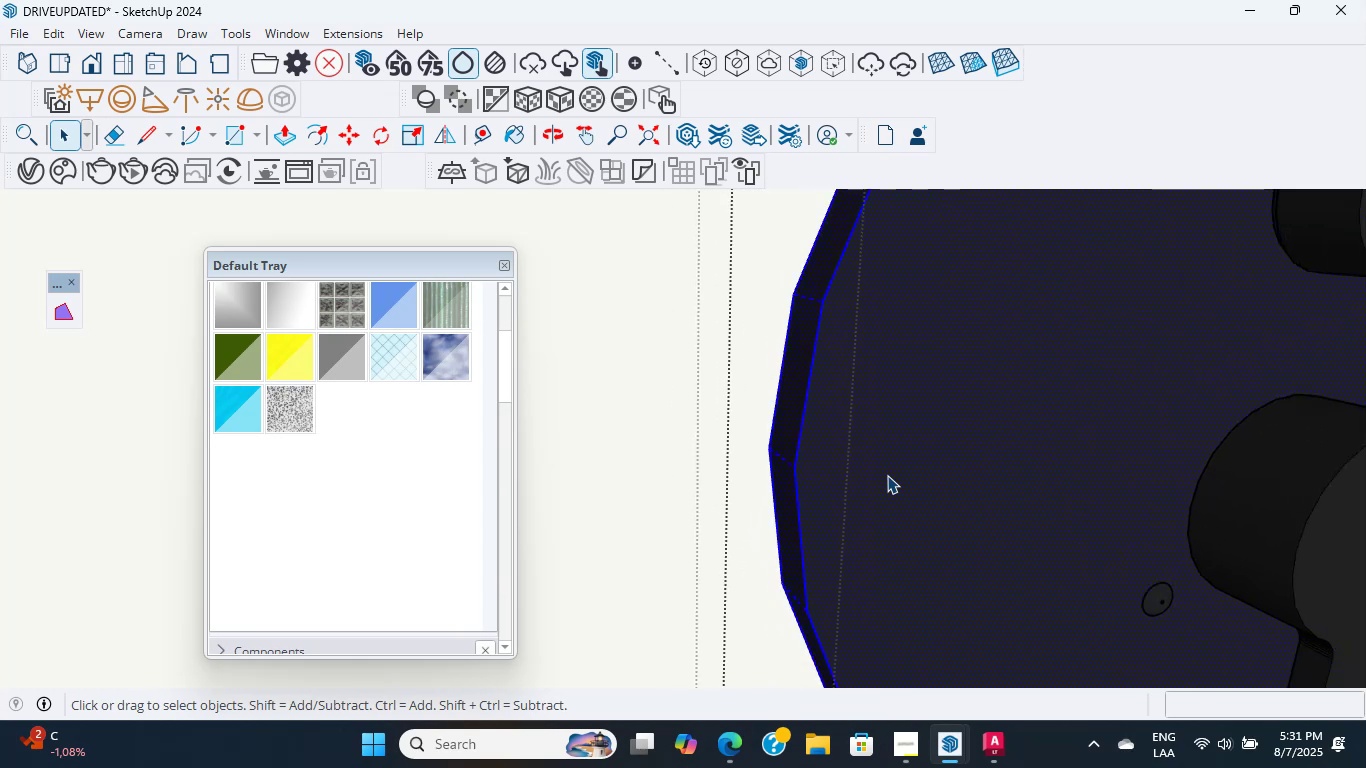 
triple_click([887, 475])
 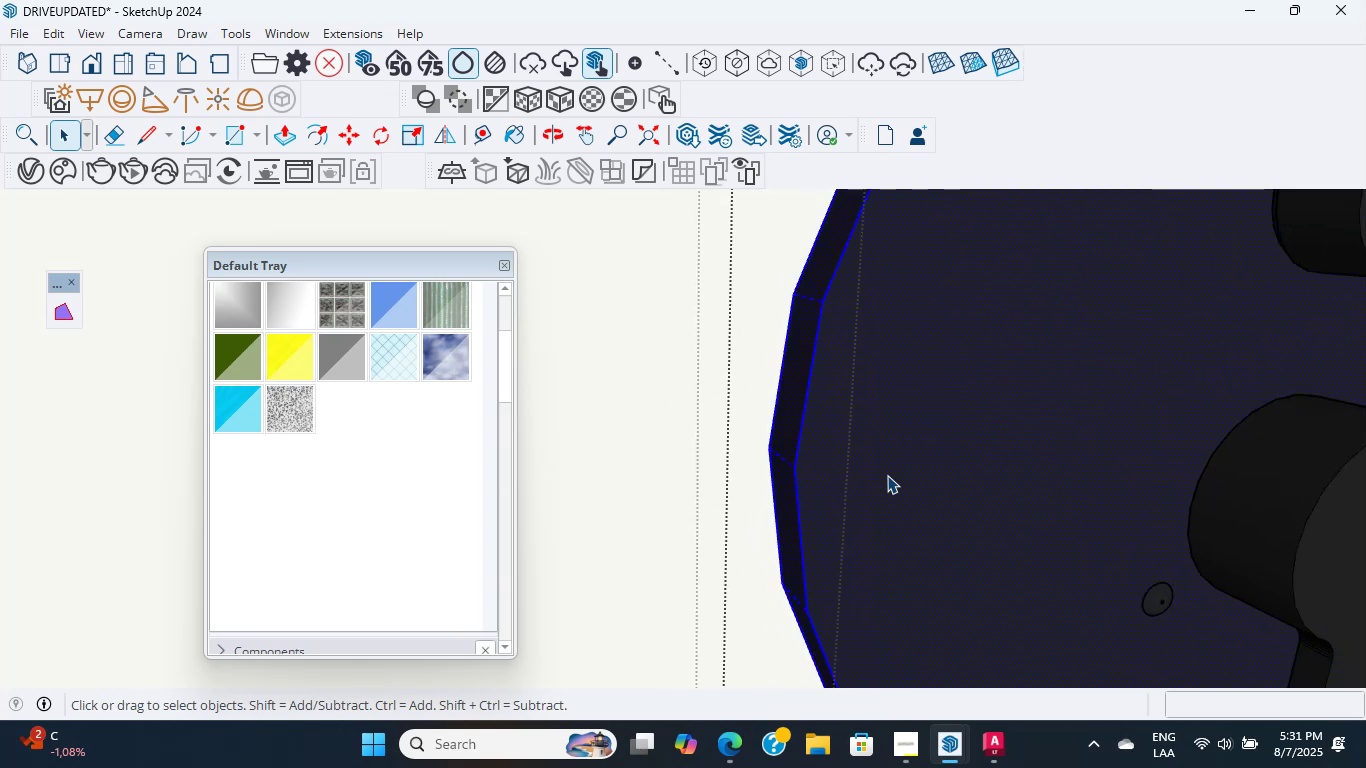 
triple_click([887, 475])
 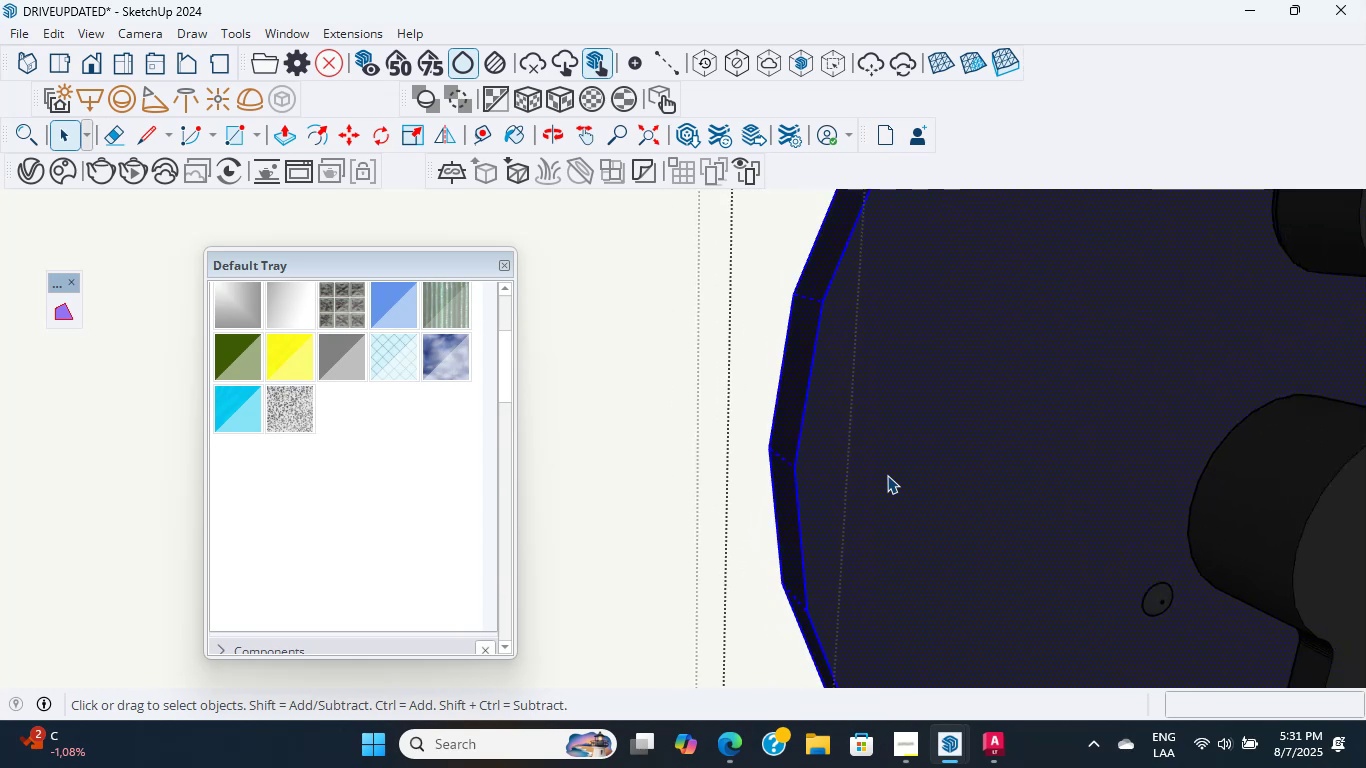 
double_click([887, 475])
 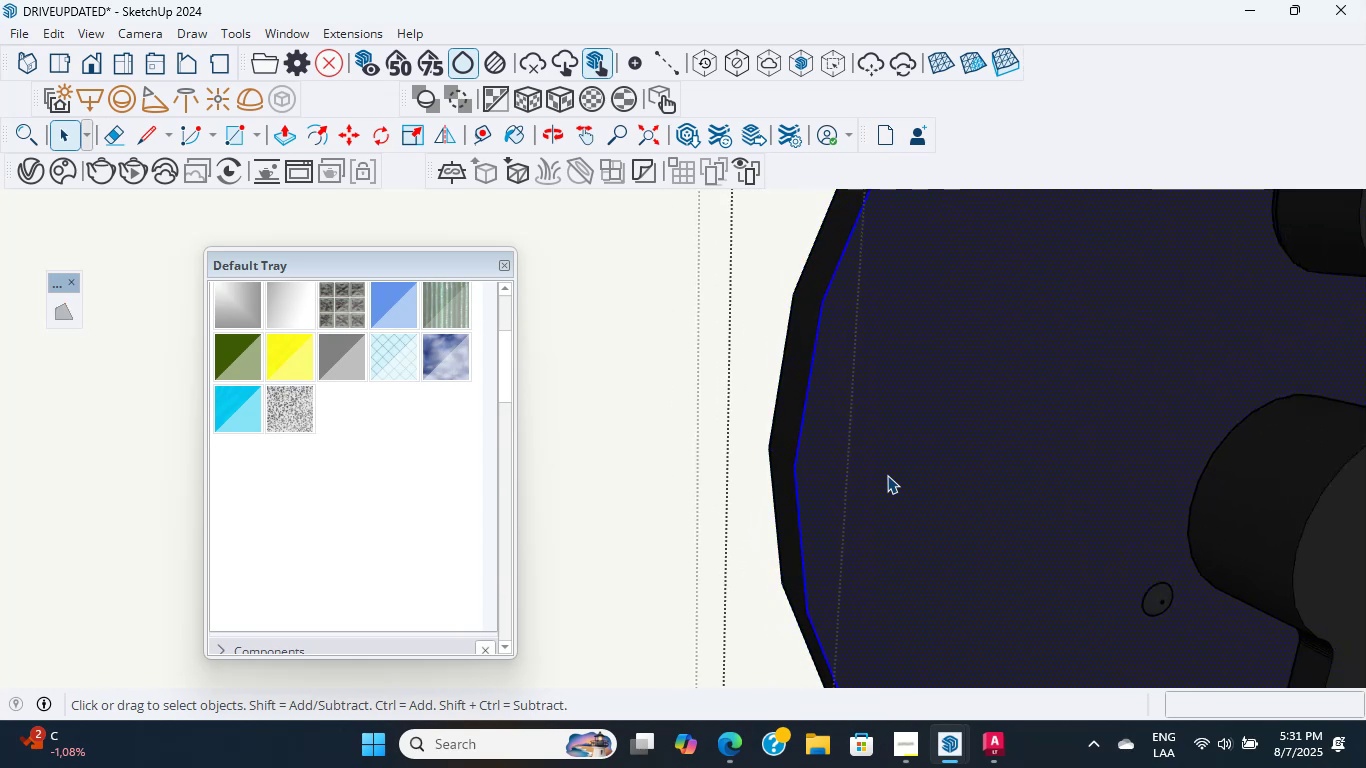 
triple_click([887, 475])
 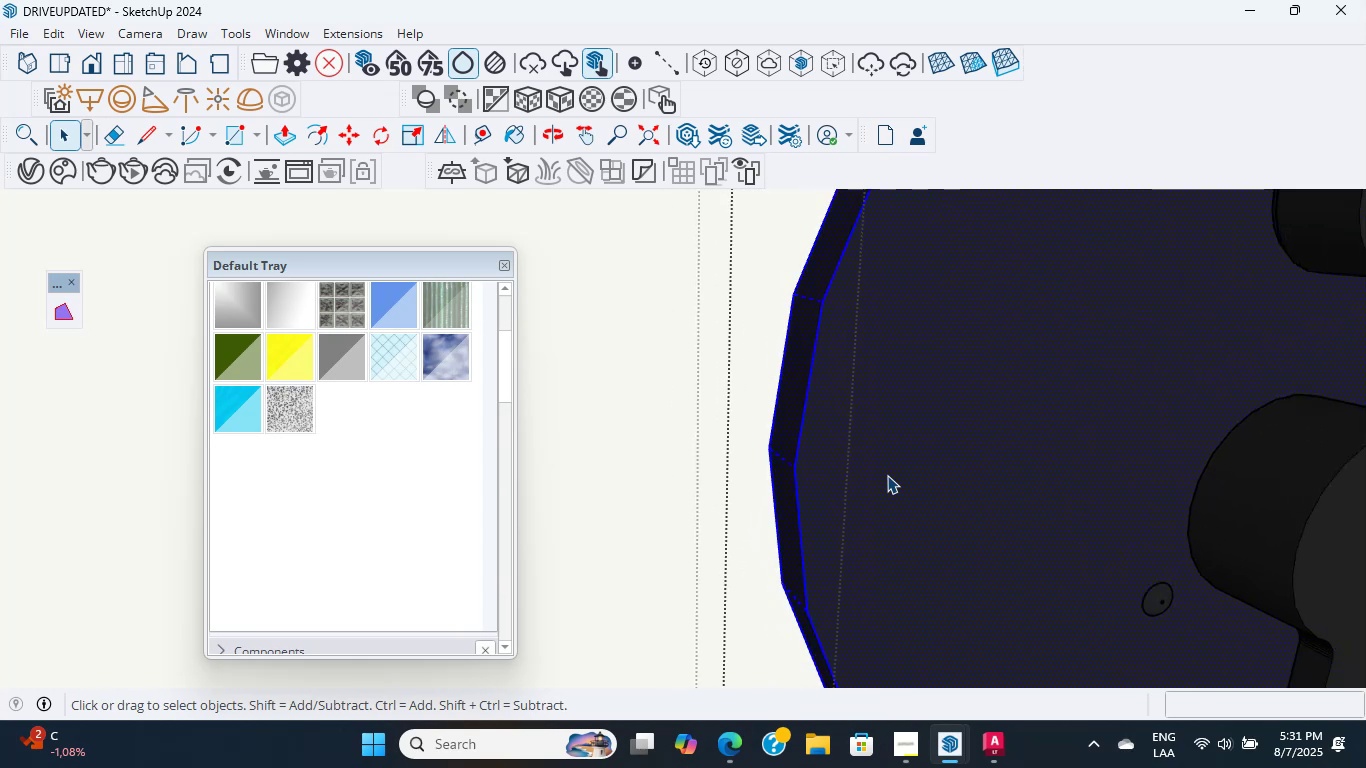 
triple_click([887, 475])
 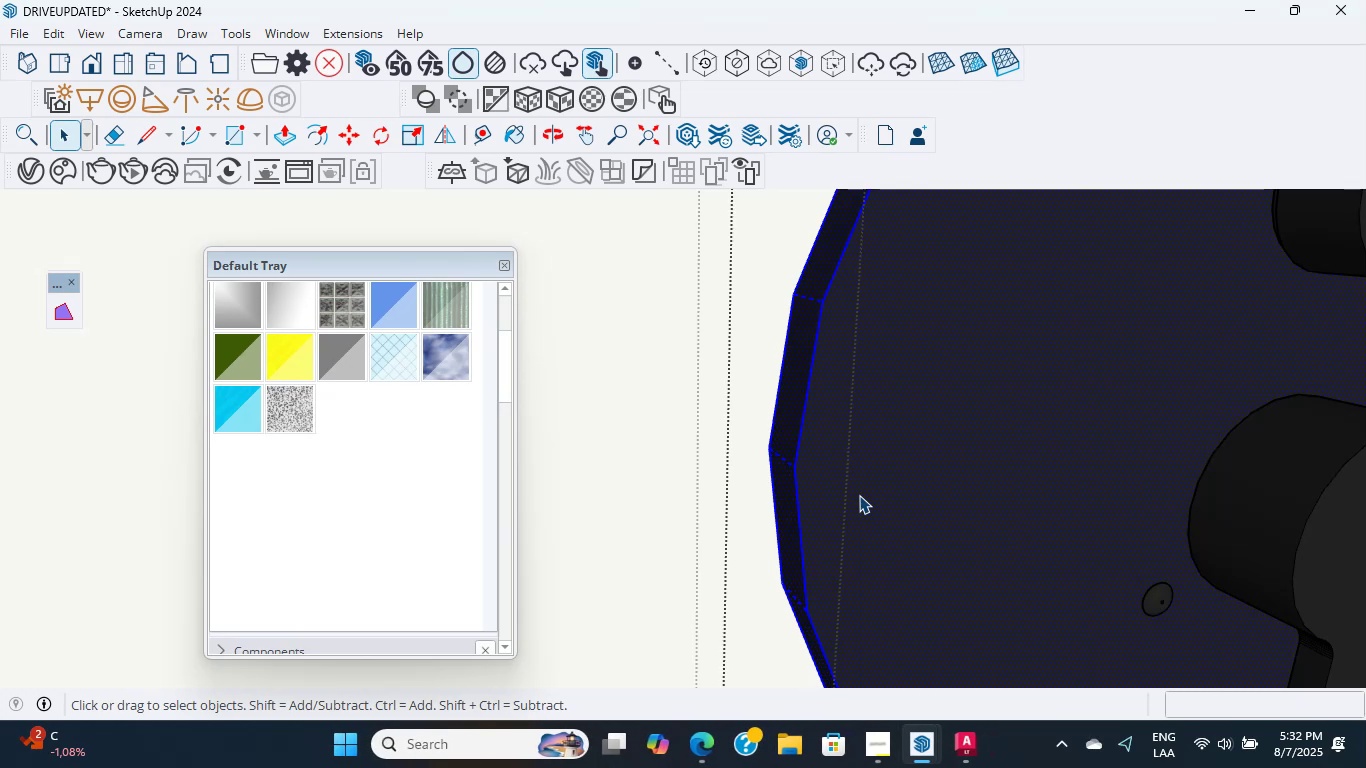 
wait(45.89)
 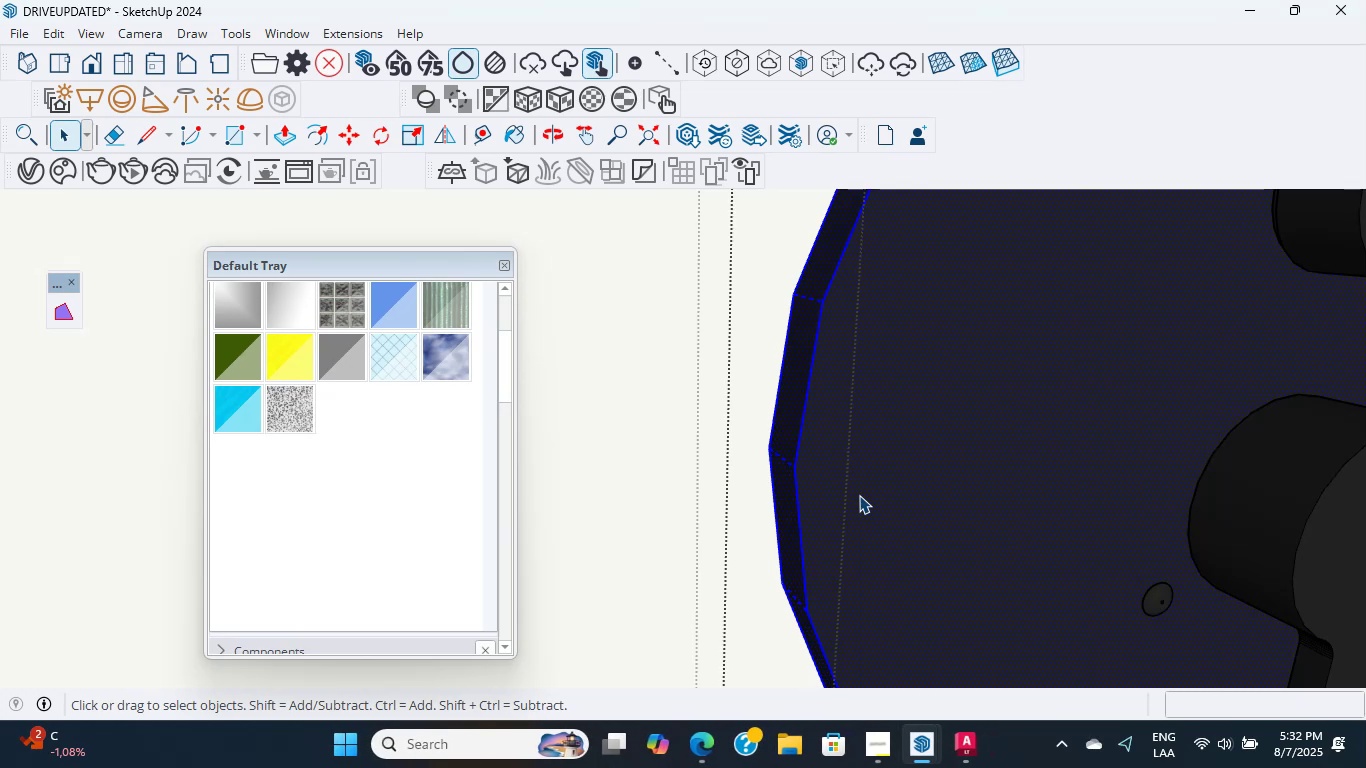 
scroll: coordinate [827, 354], scroll_direction: down, amount: 13.0
 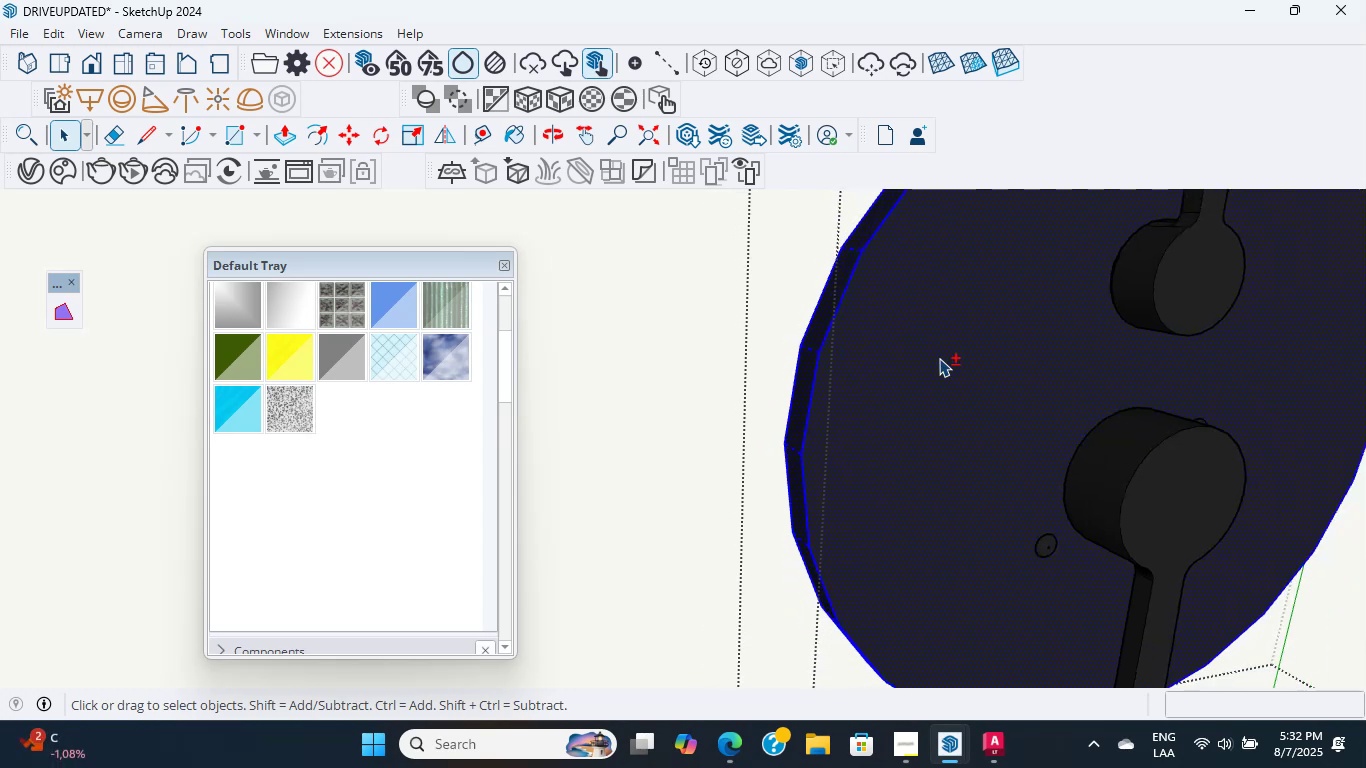 
hold_key(key=ShiftLeft, duration=0.87)
 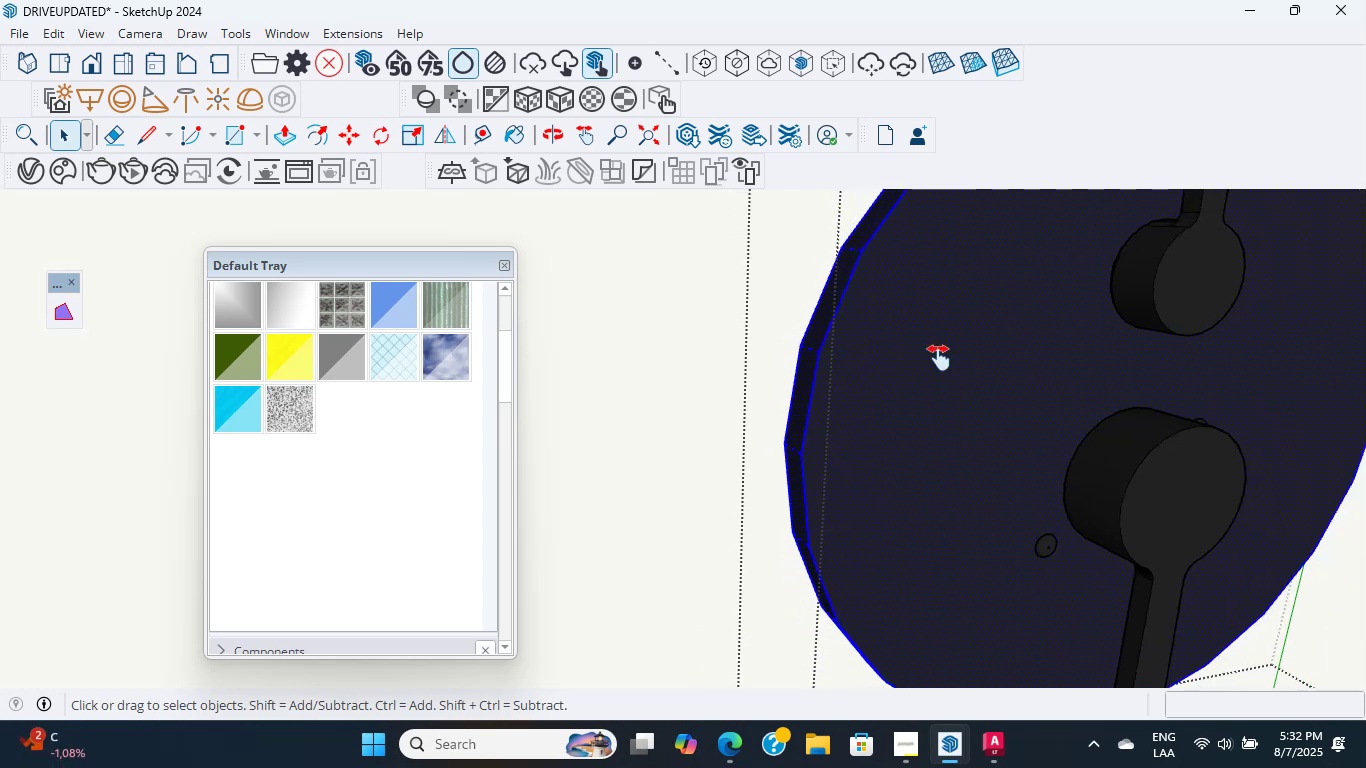 
scroll: coordinate [921, 375], scroll_direction: down, amount: 4.0
 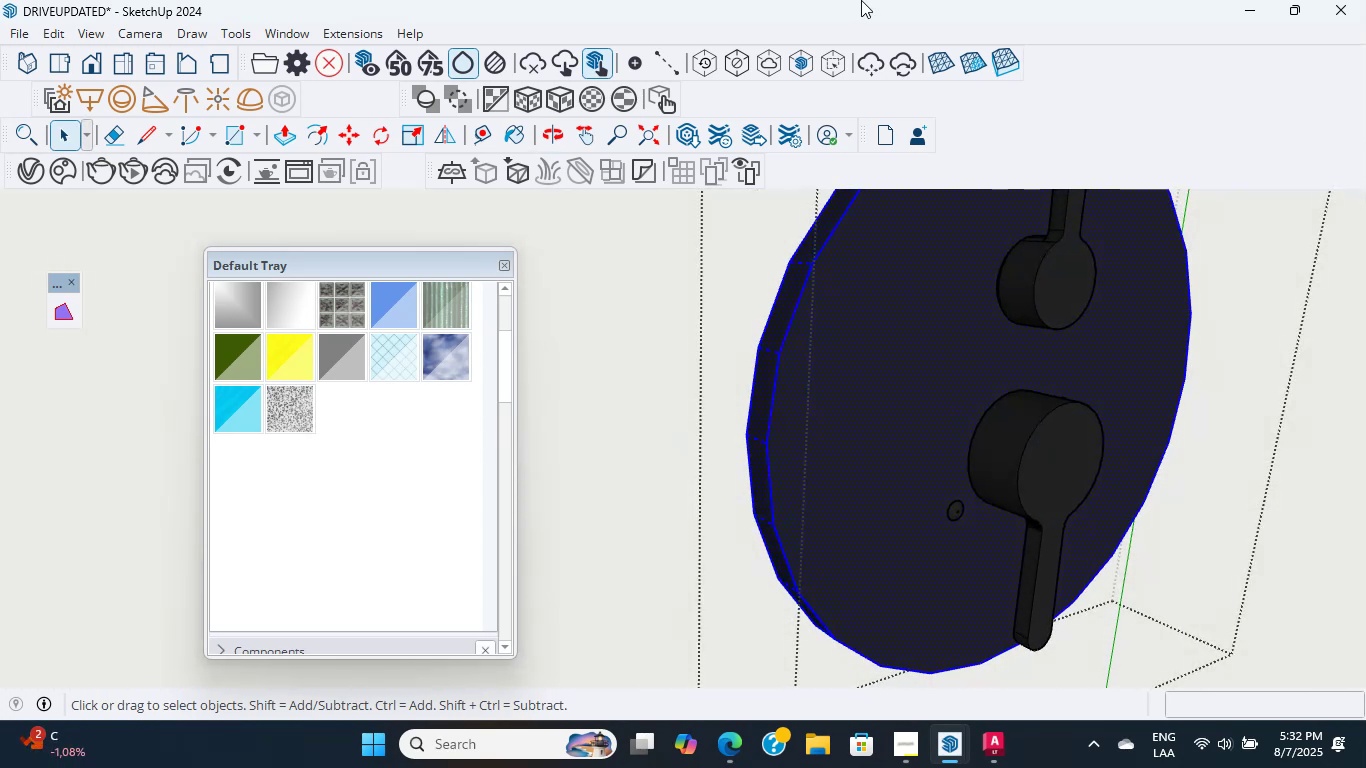 
wait(9.93)
 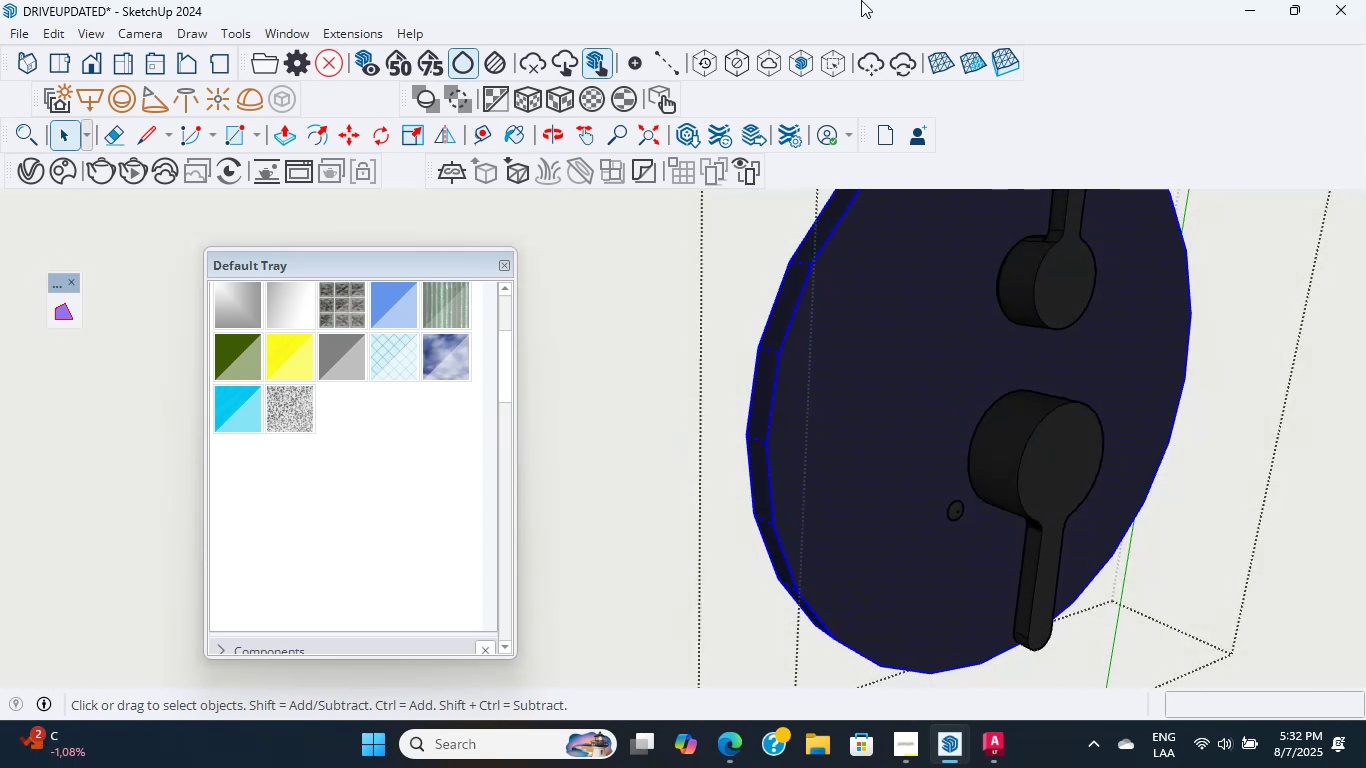 
scroll: coordinate [836, 412], scroll_direction: down, amount: 32.0
 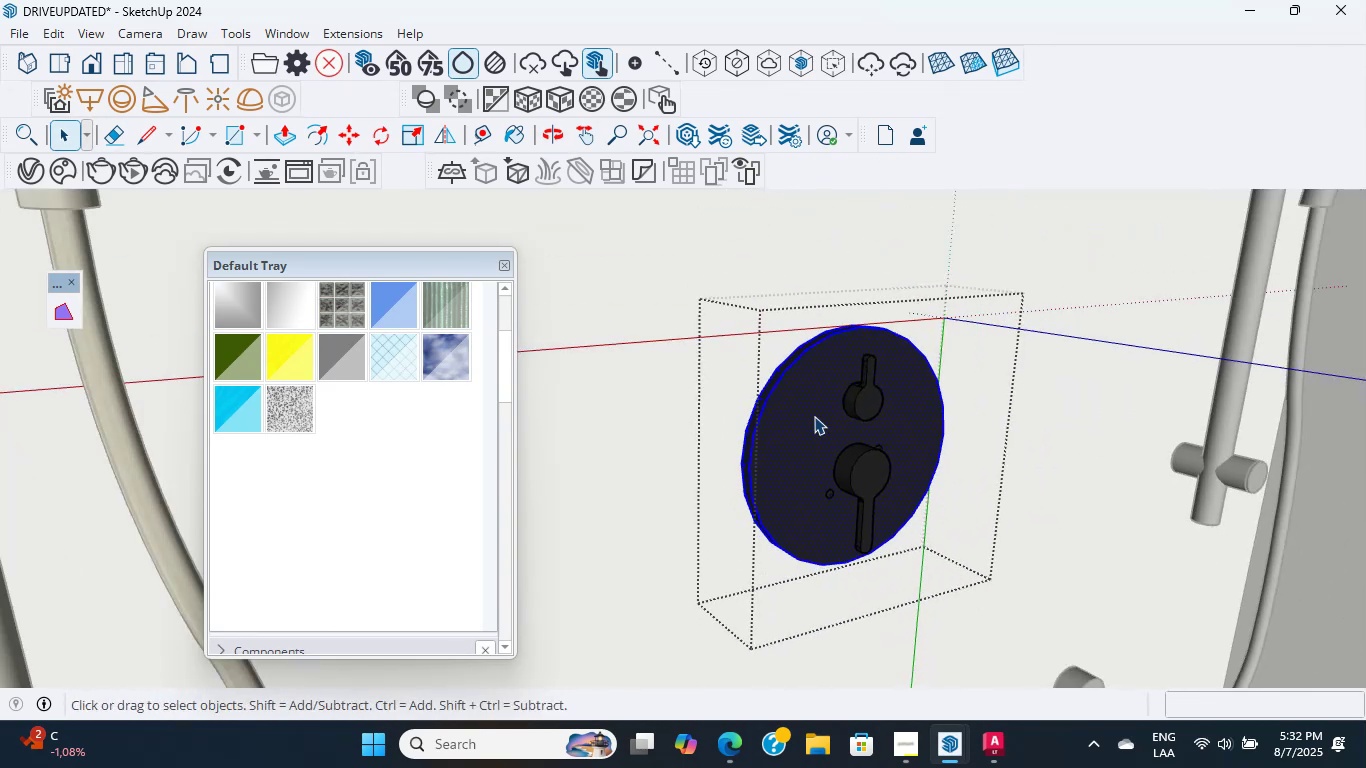 
hold_key(key=ShiftLeft, duration=1.65)
 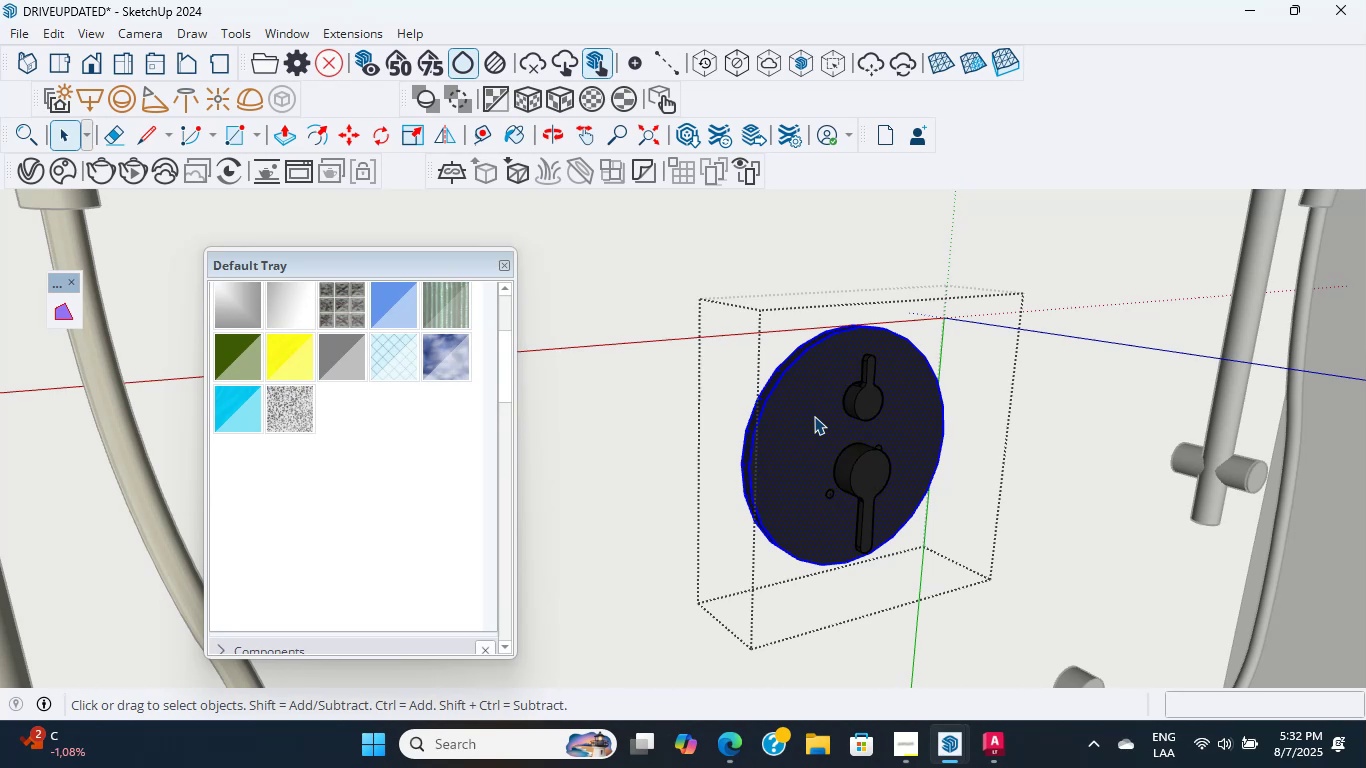 
wait(17.36)
 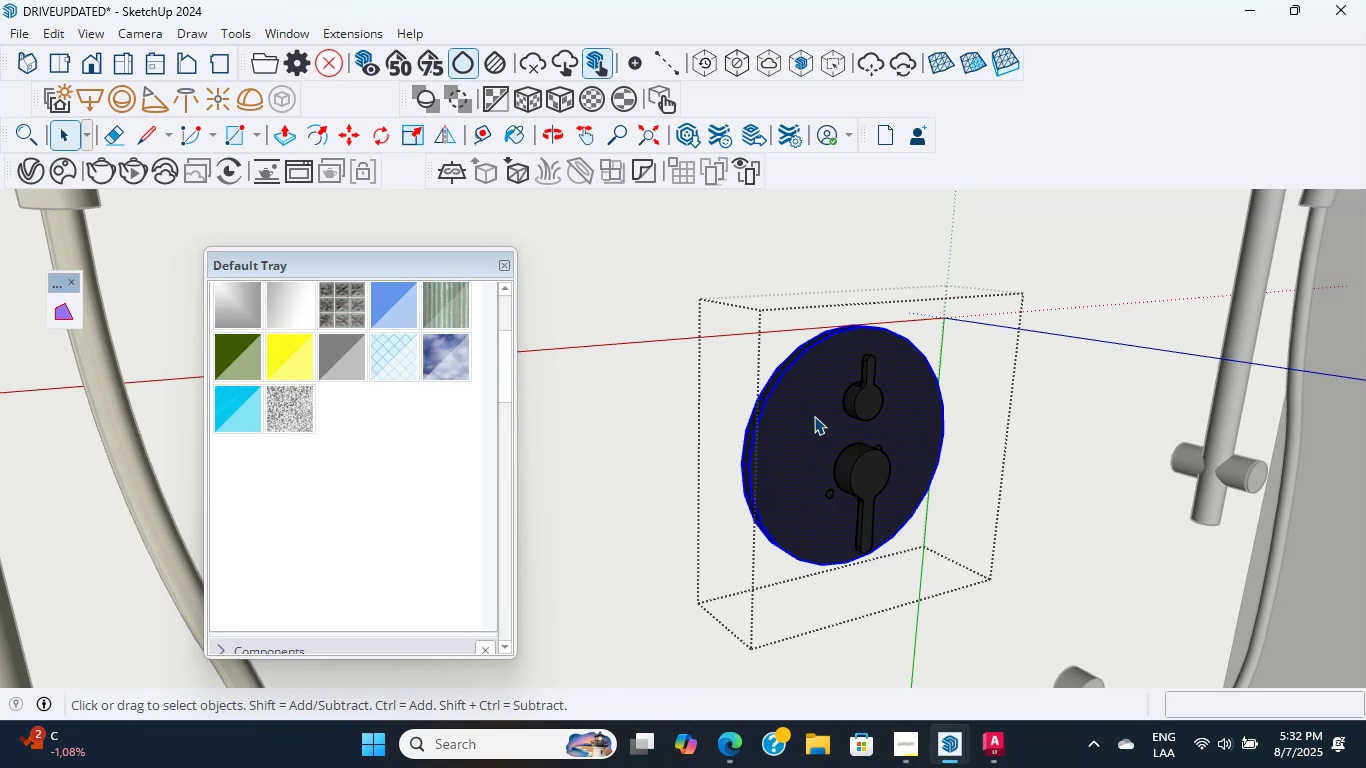 
scroll: coordinate [975, 347], scroll_direction: down, amount: 19.0
 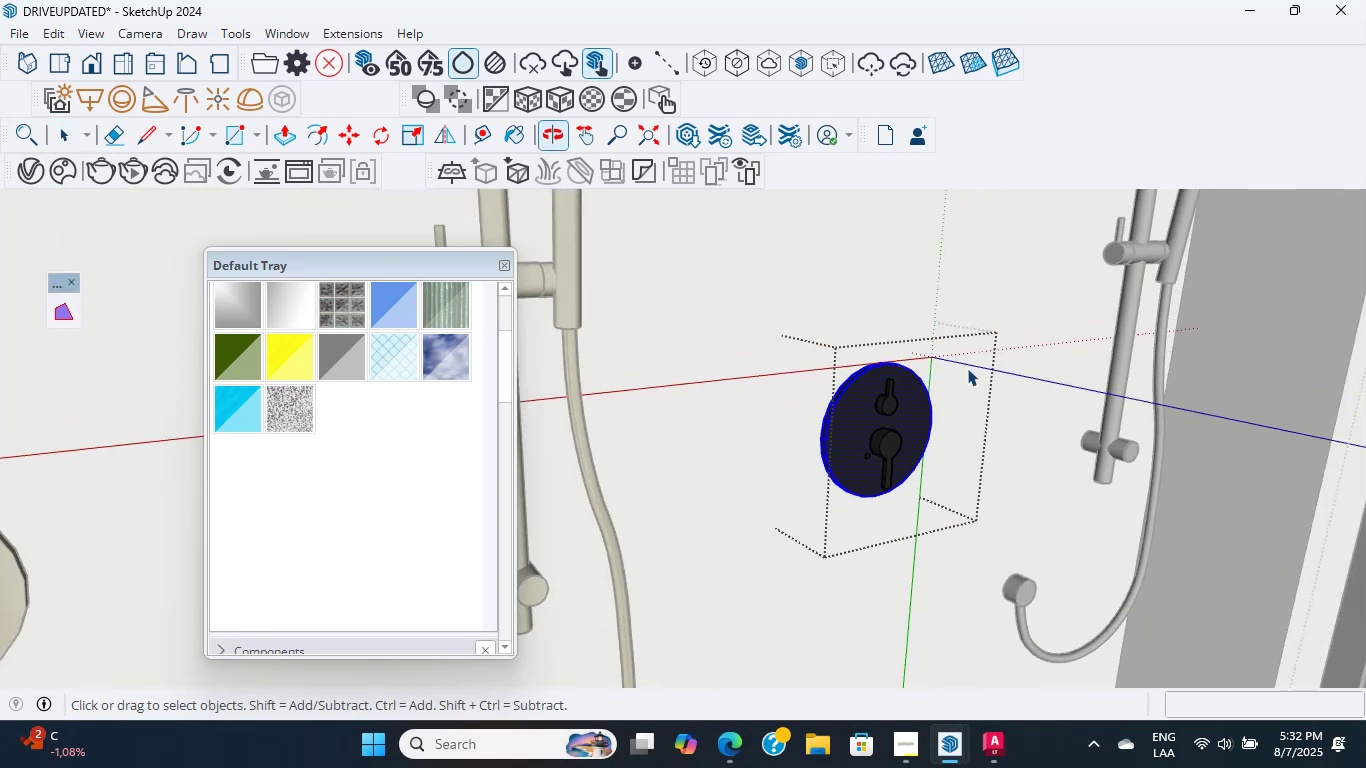 
hold_key(key=ShiftLeft, duration=0.48)
 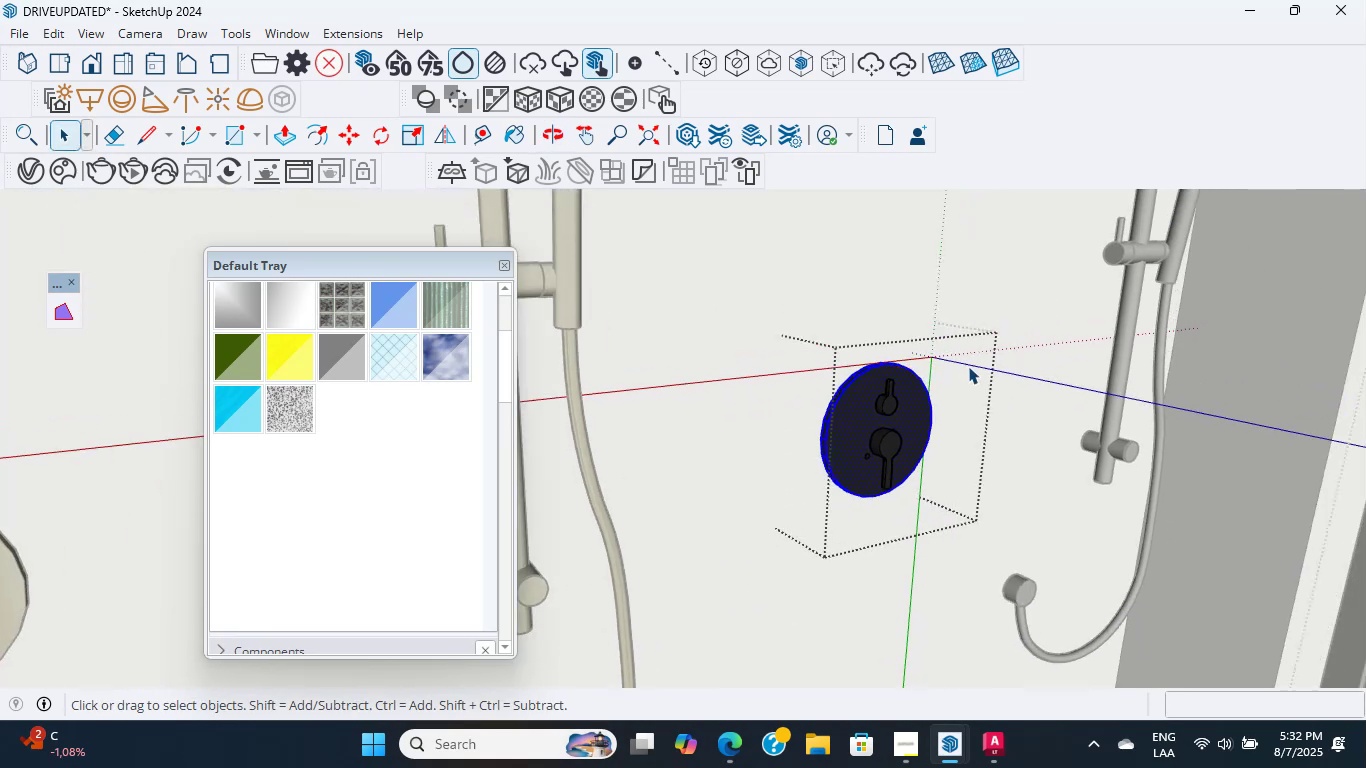 
hold_key(key=ShiftLeft, duration=0.71)
scroll: coordinate [836, 298], scroll_direction: down, amount: 14.0
 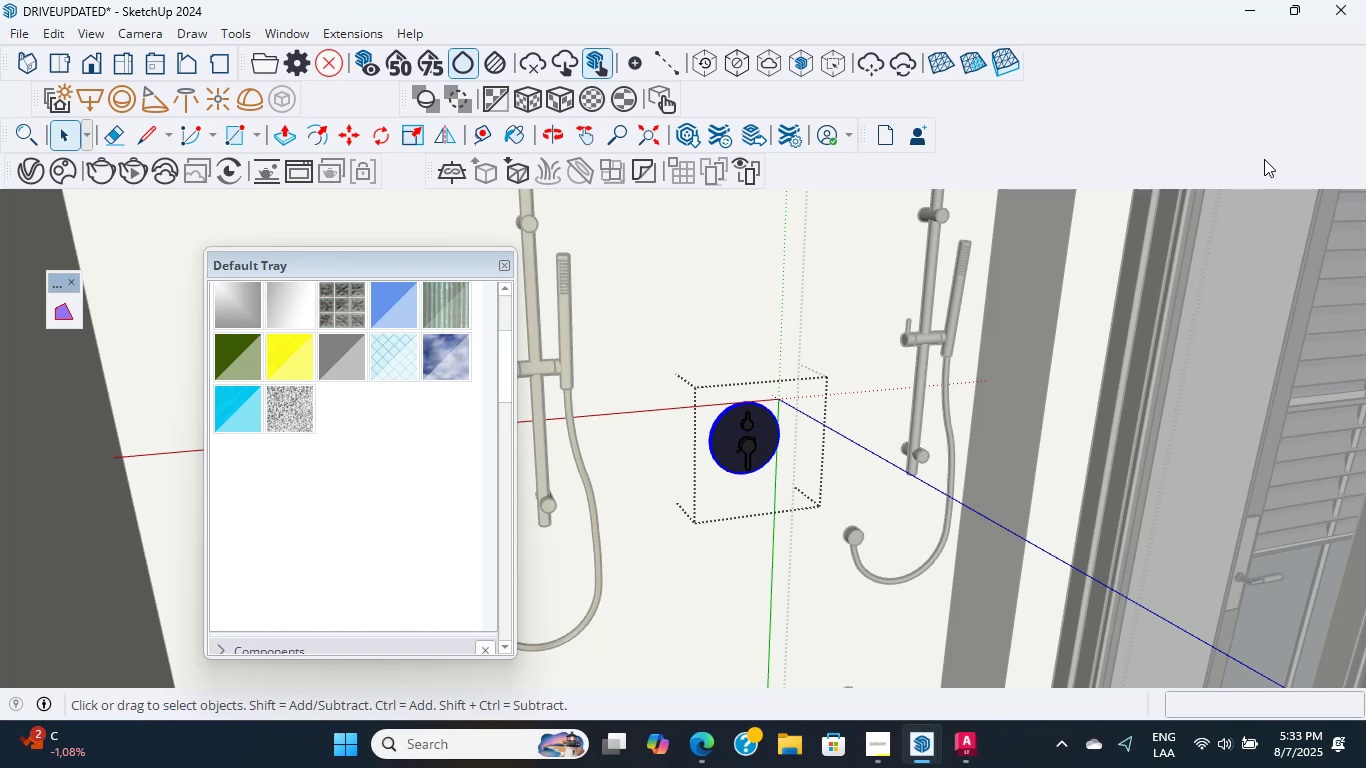 
wait(23.29)
 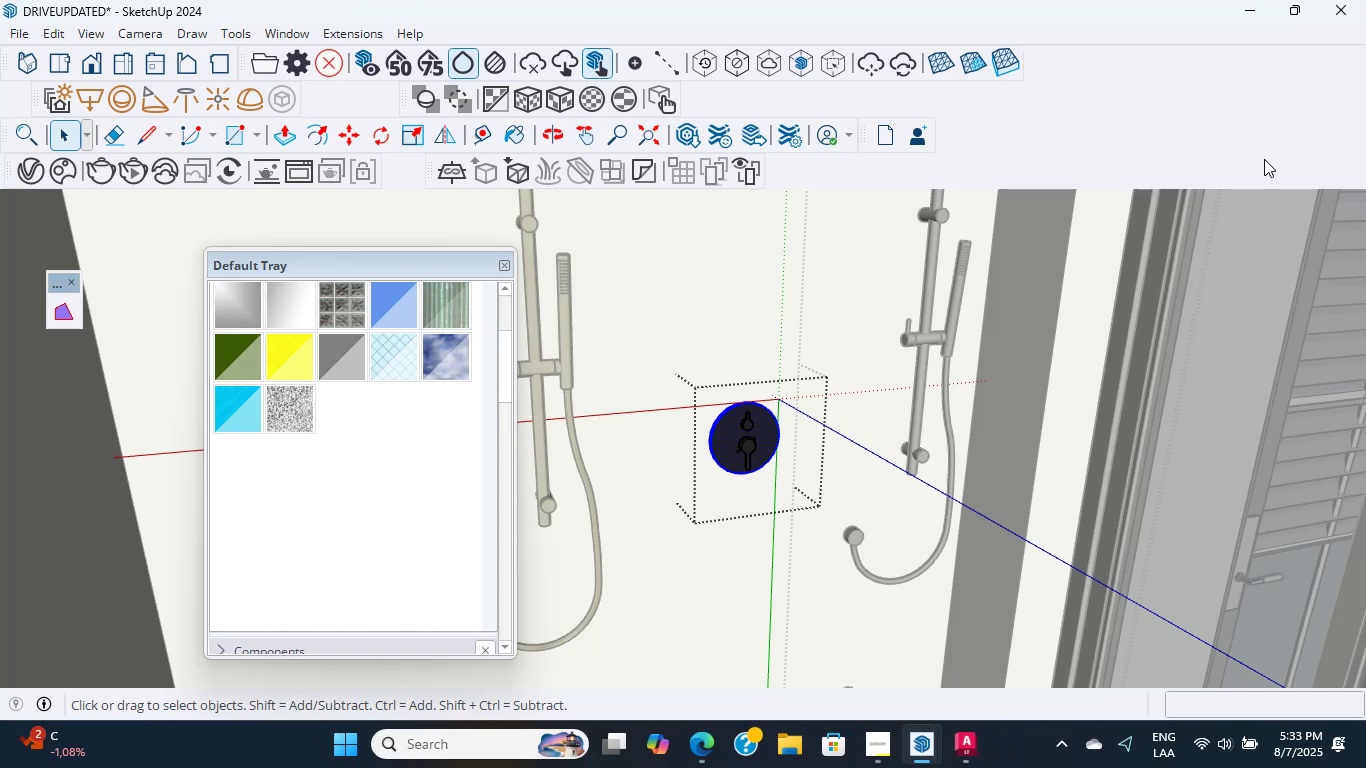 
hold_key(key=ShiftLeft, duration=2.88)
scroll: coordinate [907, 364], scroll_direction: down, amount: 11.0
 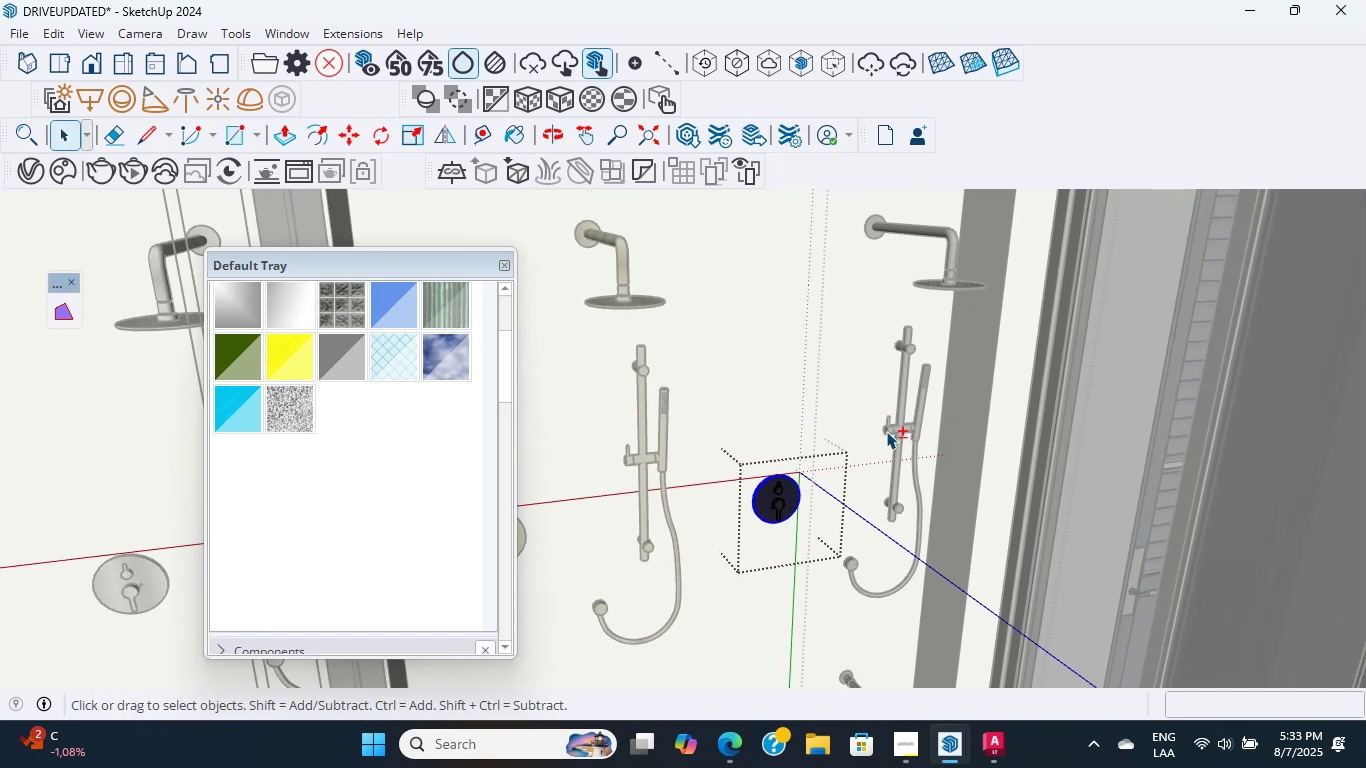 
scroll: coordinate [858, 421], scroll_direction: up, amount: 3.0
 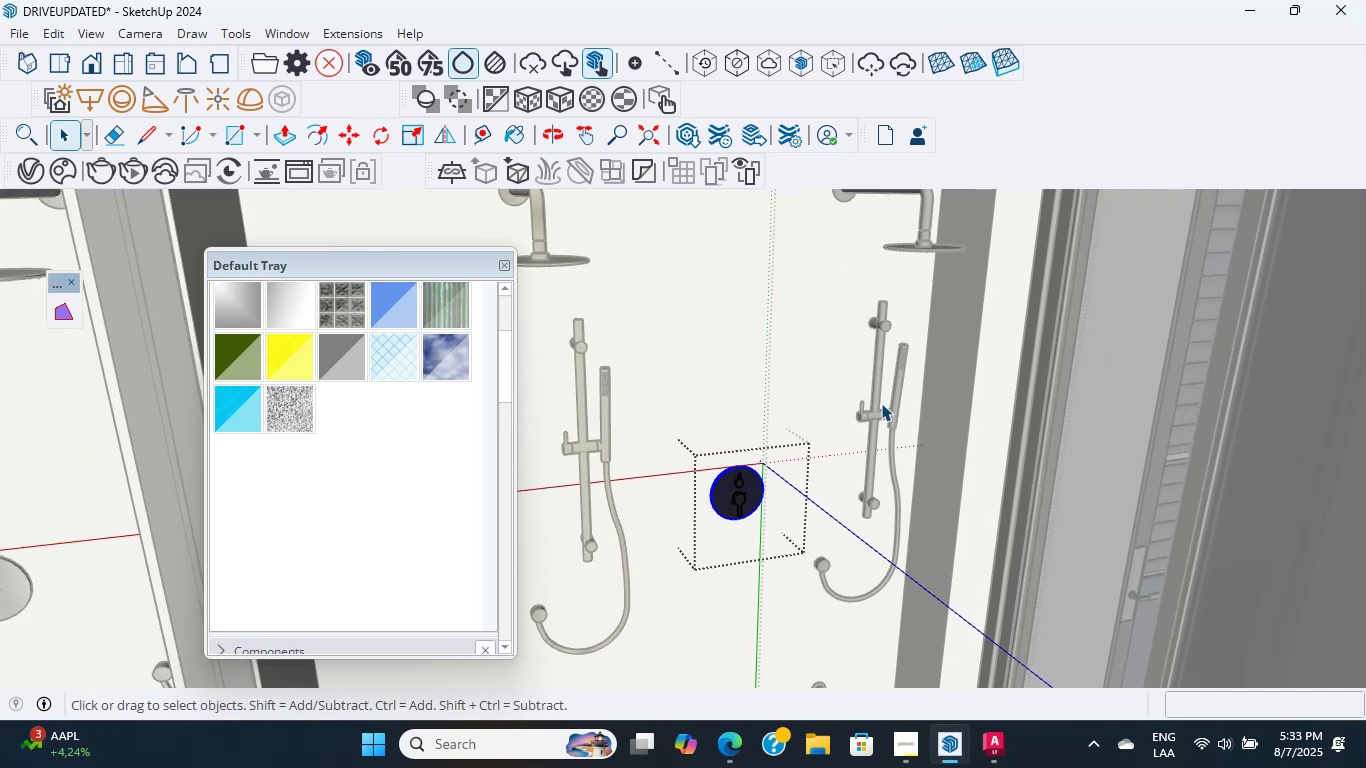 
wait(7.64)
 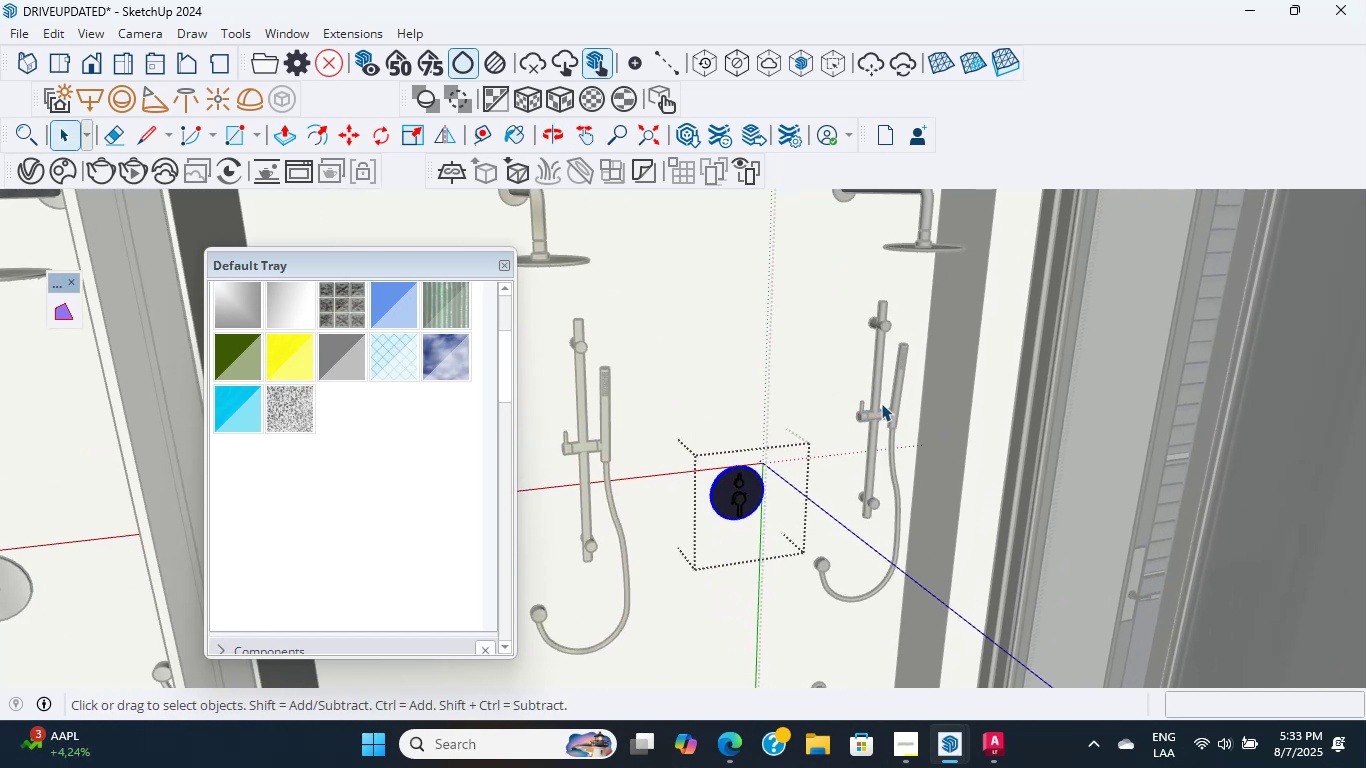 
hold_key(key=ShiftLeft, duration=0.96)
scroll: coordinate [859, 384], scroll_direction: down, amount: 9.0
 